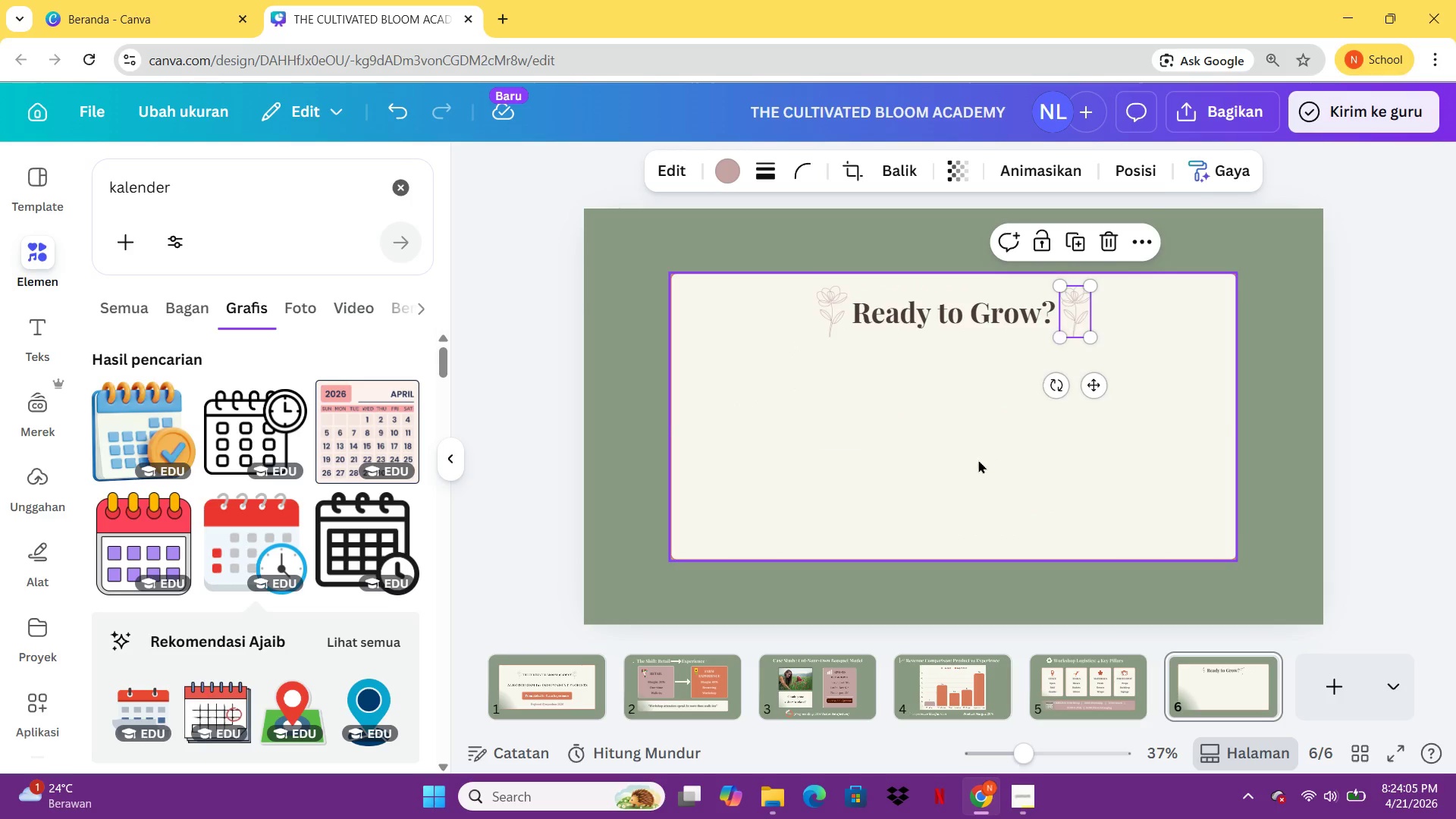 
left_click([978, 460])
 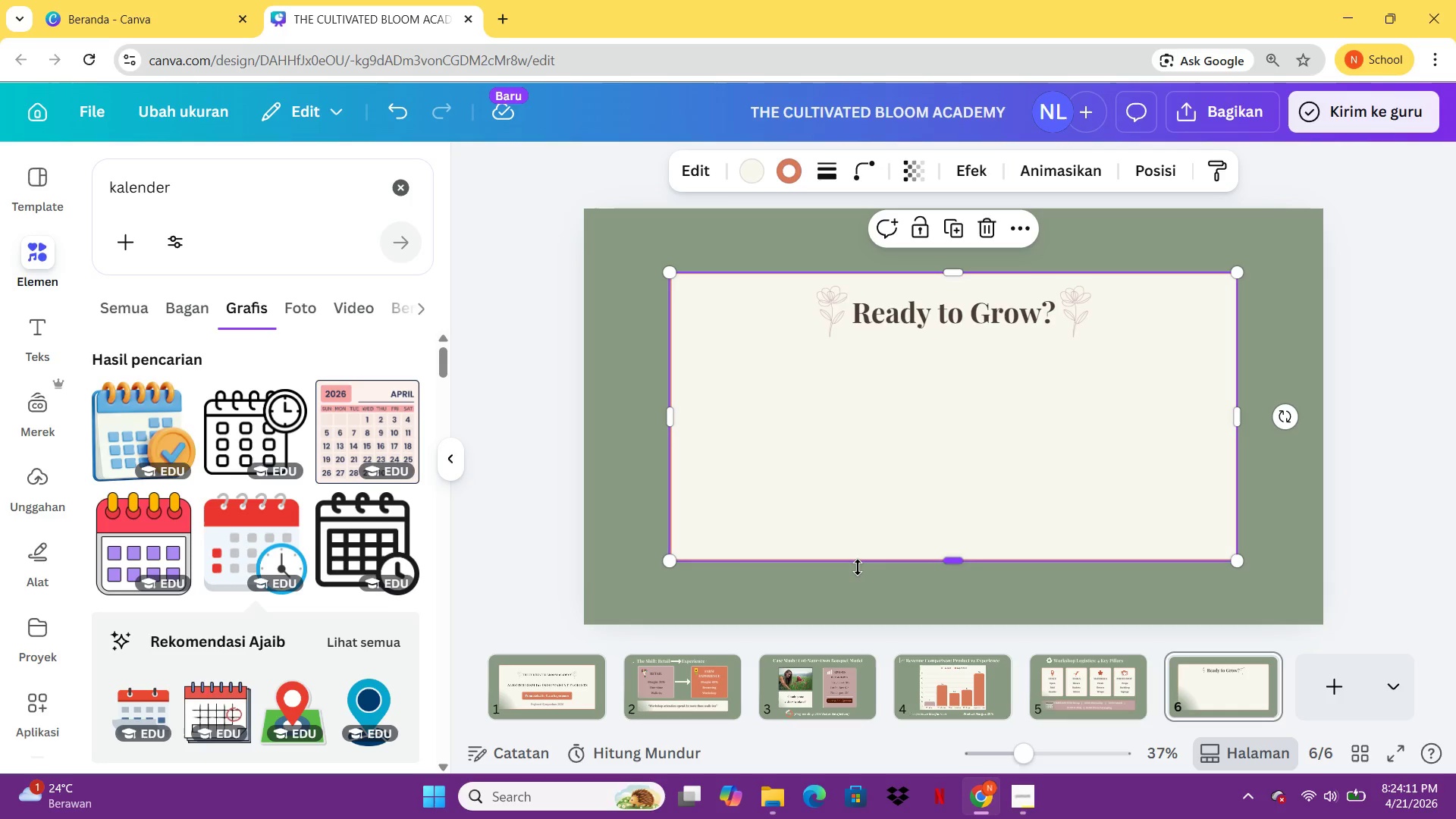 
wait(6.66)
 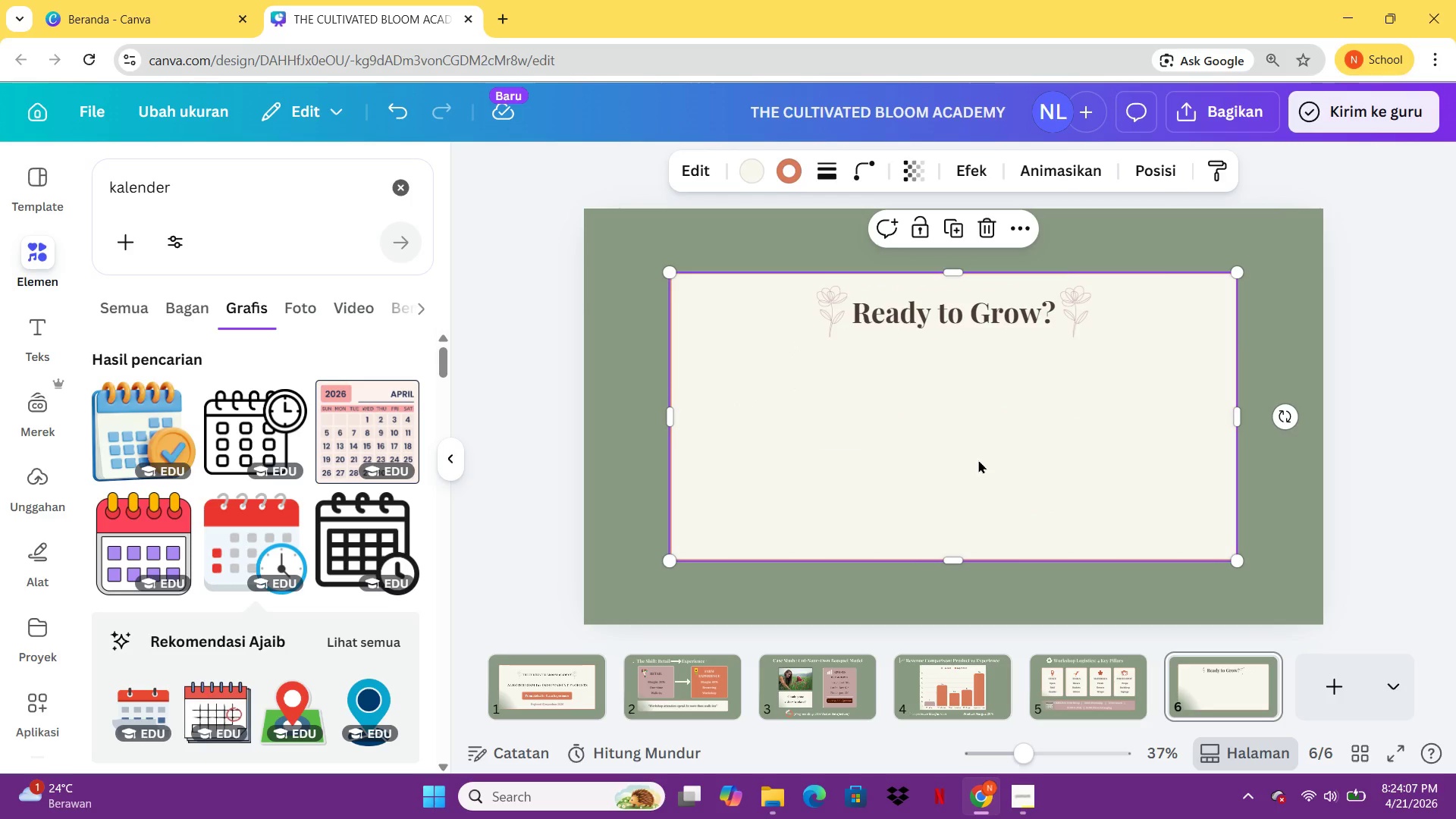 
left_click([1103, 694])
 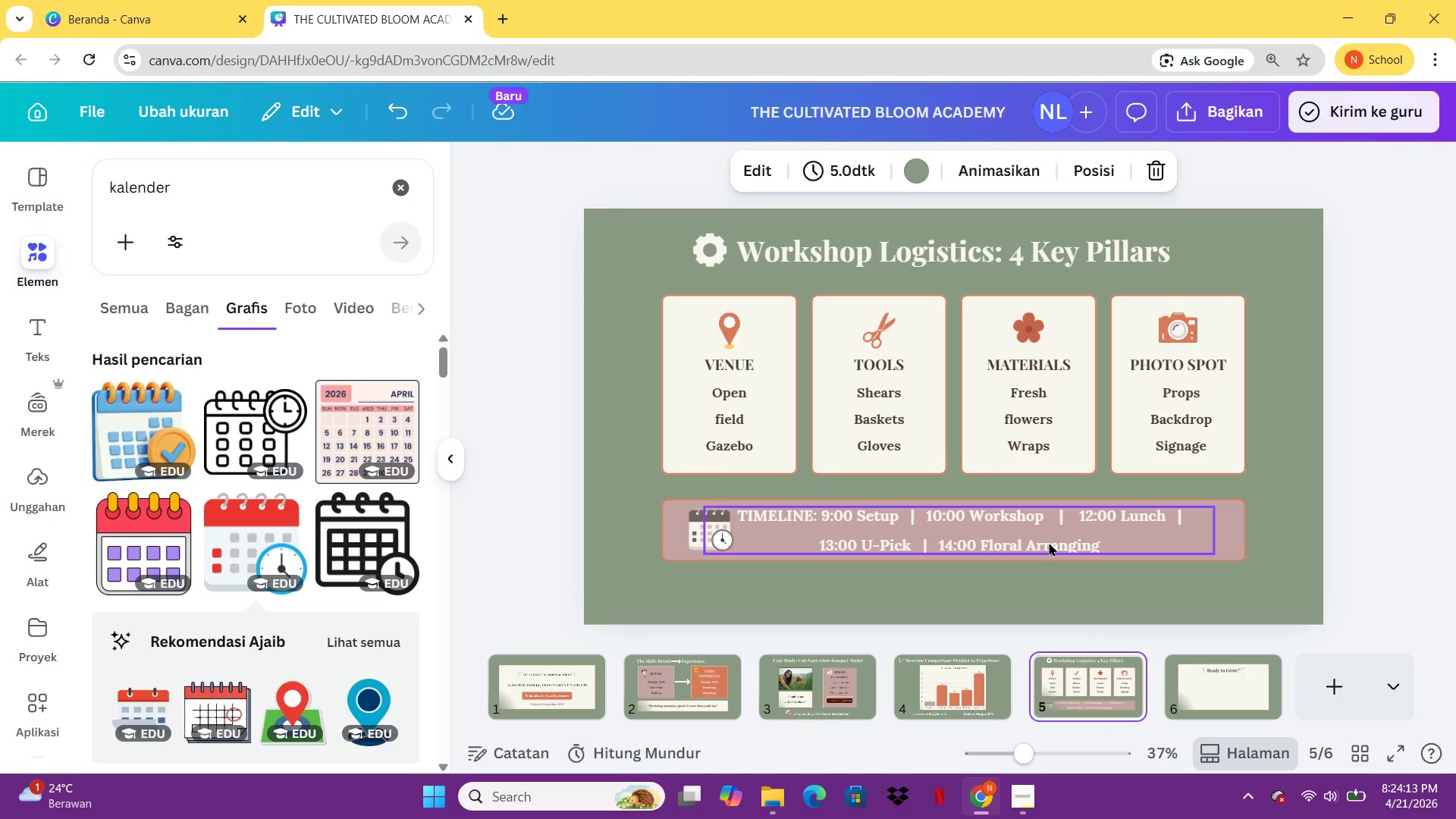 
left_click([1048, 541])
 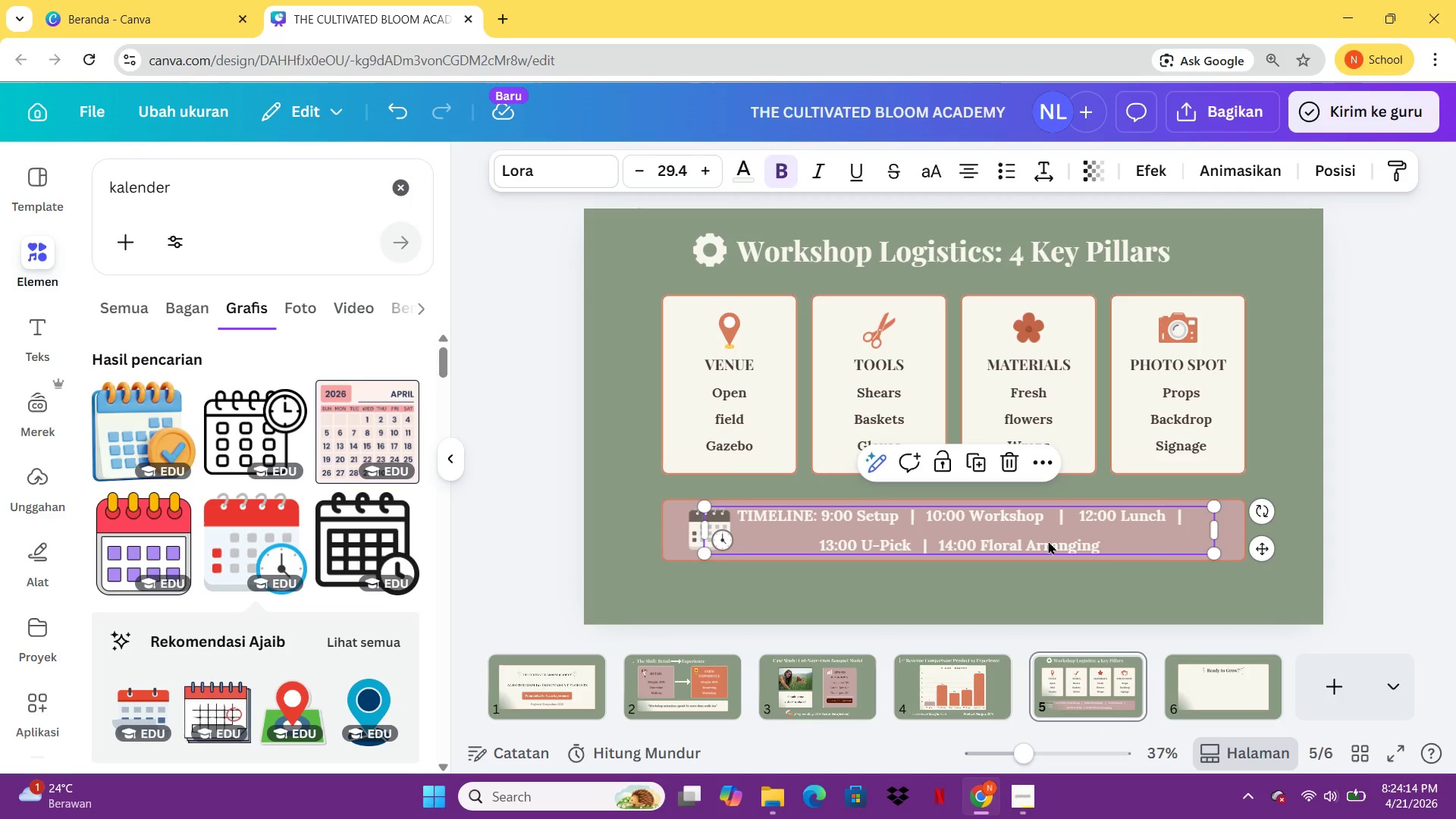 
key(Control+C)
 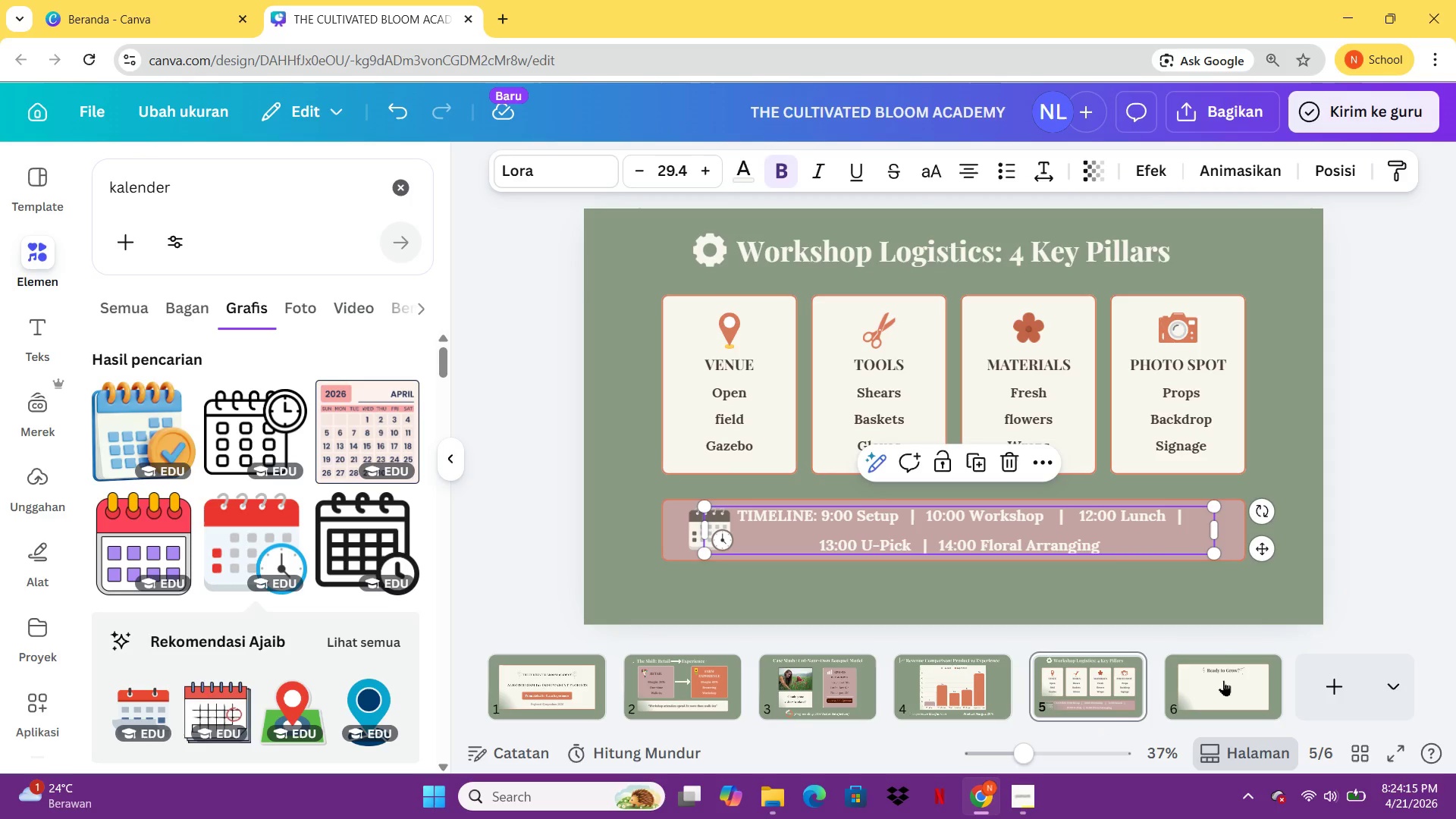 
left_click([1223, 680])
 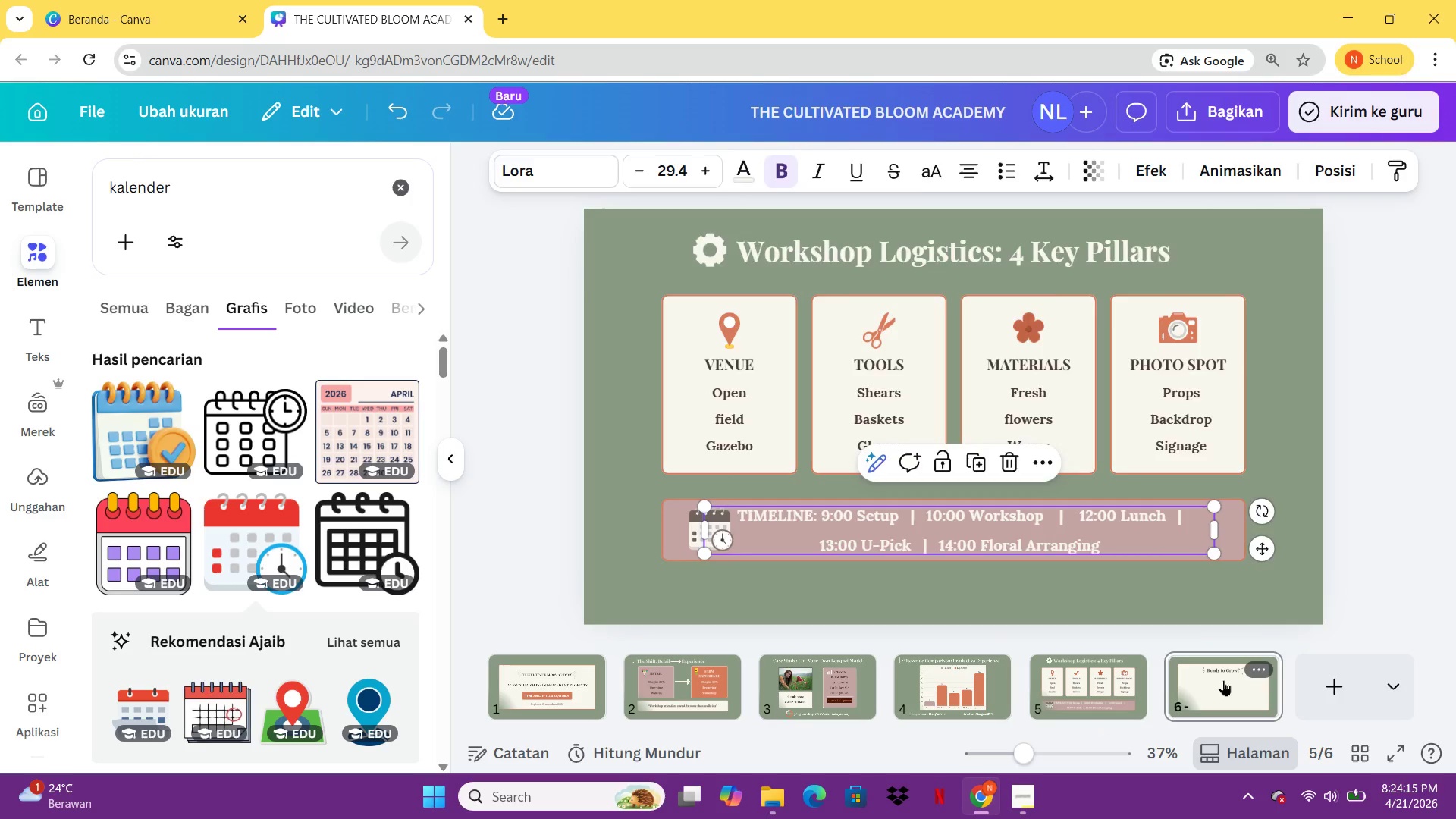 
key(Control+ControlLeft)
 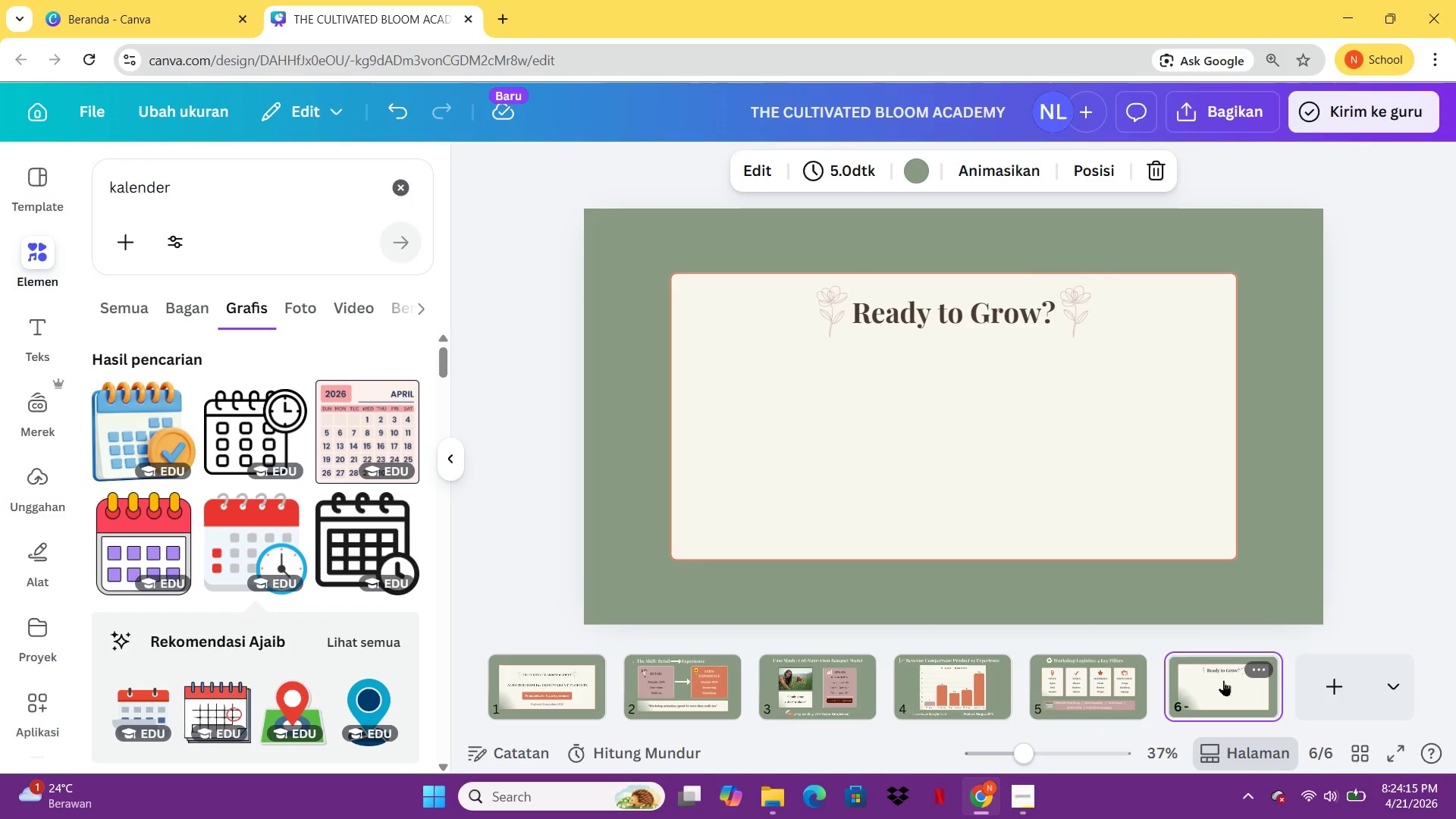 
key(Control+V)
 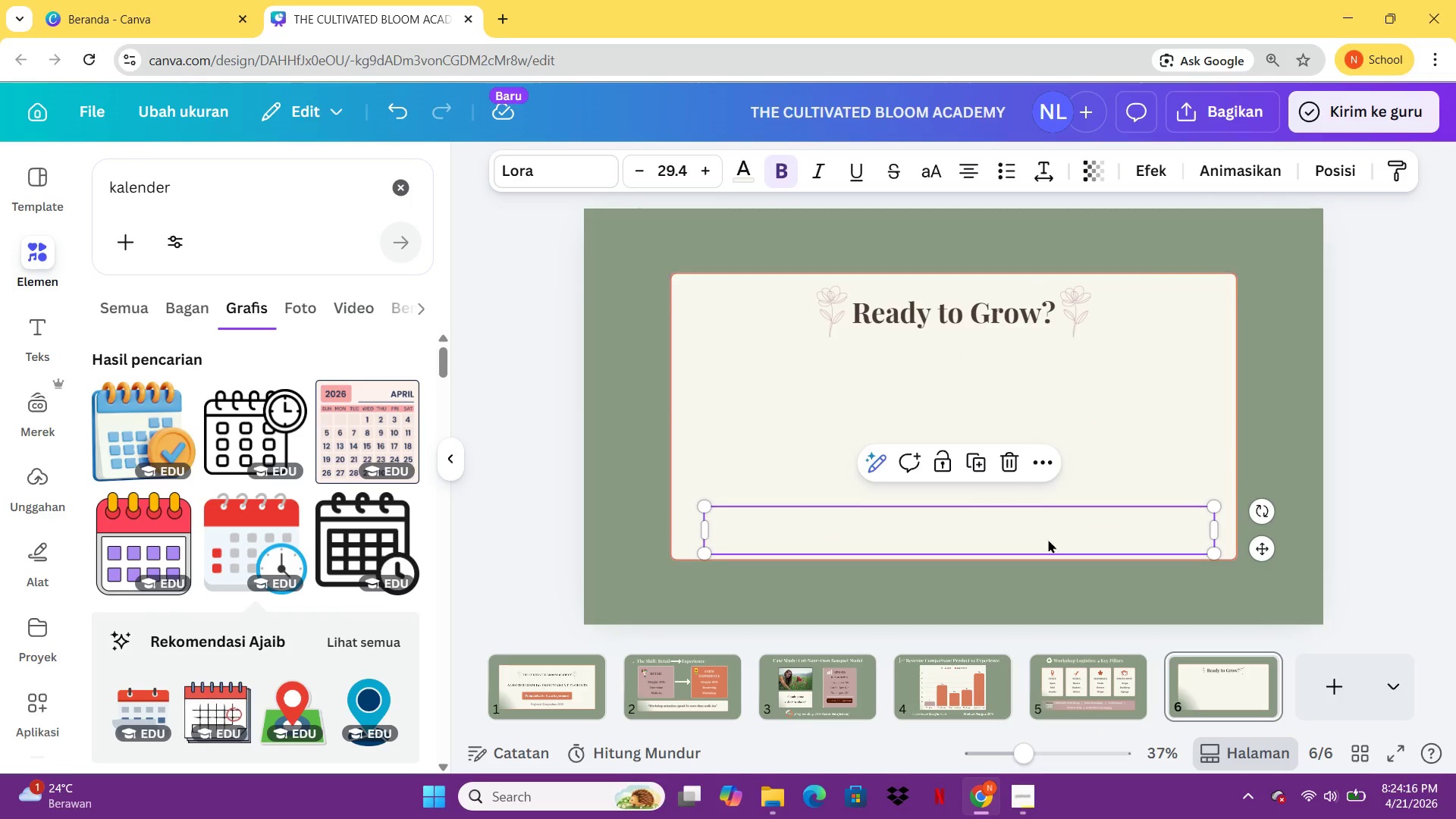 
left_click_drag(start_coordinate=[1048, 533], to_coordinate=[1044, 422])
 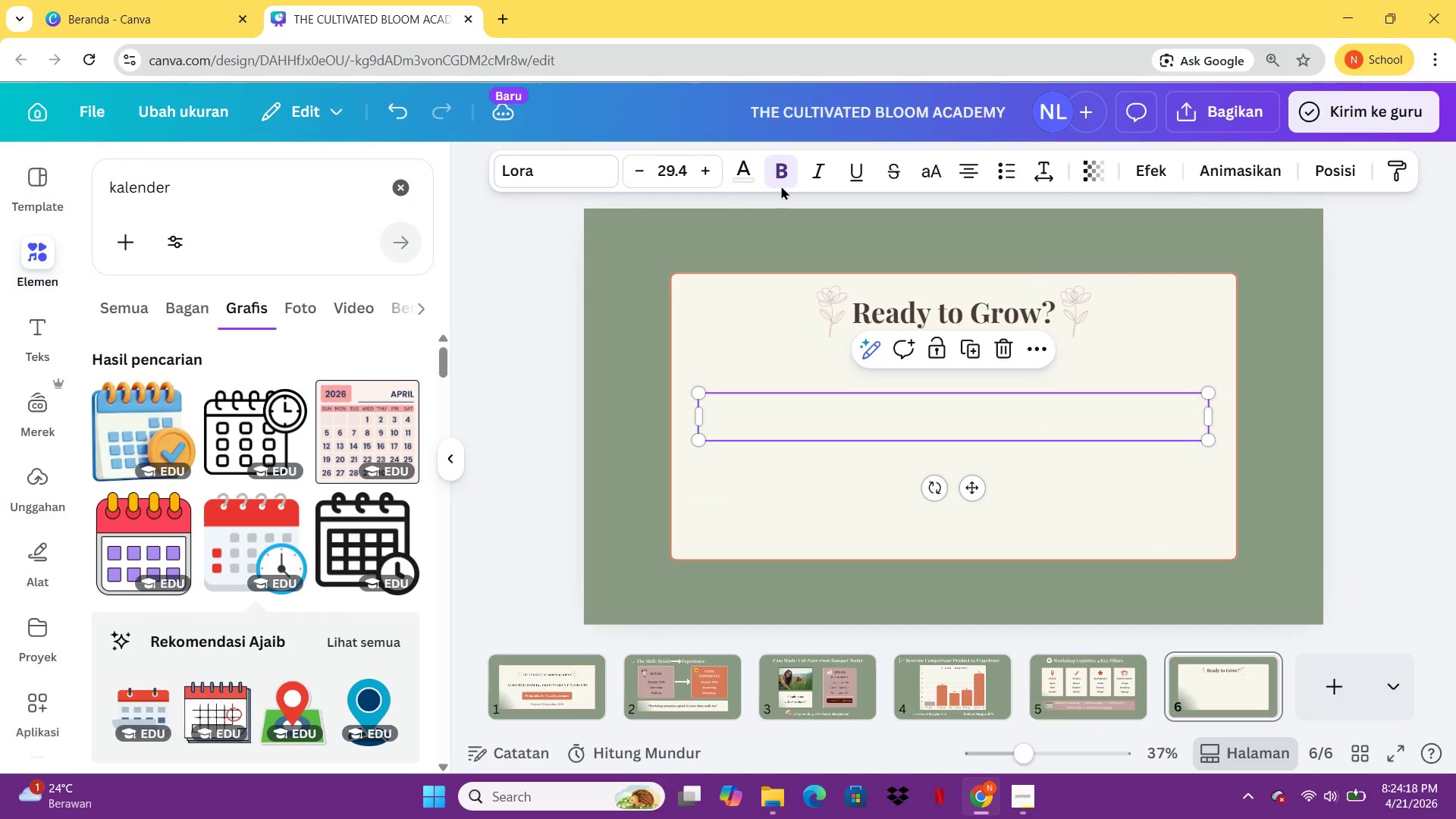 
left_click([748, 174])
 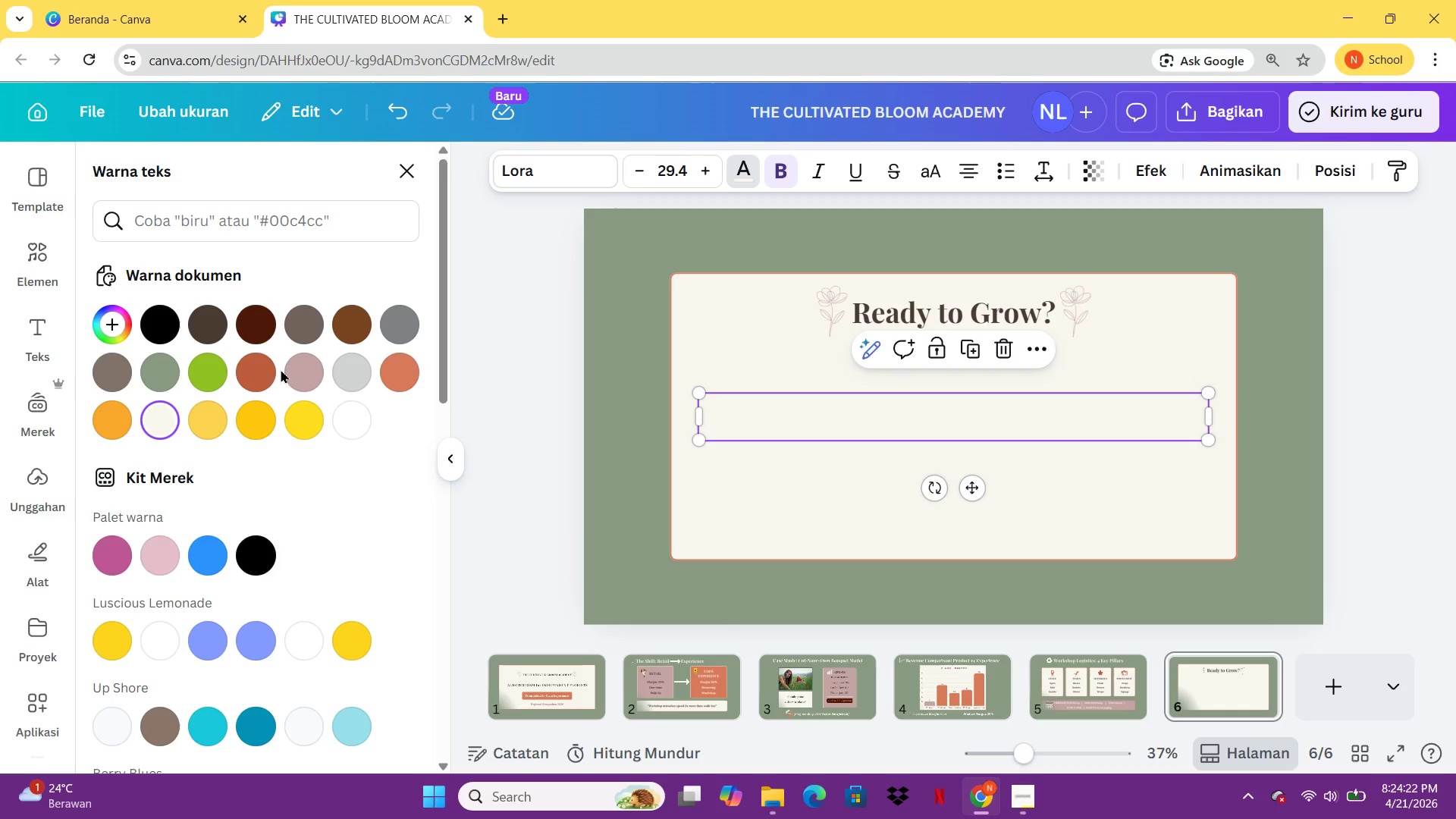 
left_click([304, 368])
 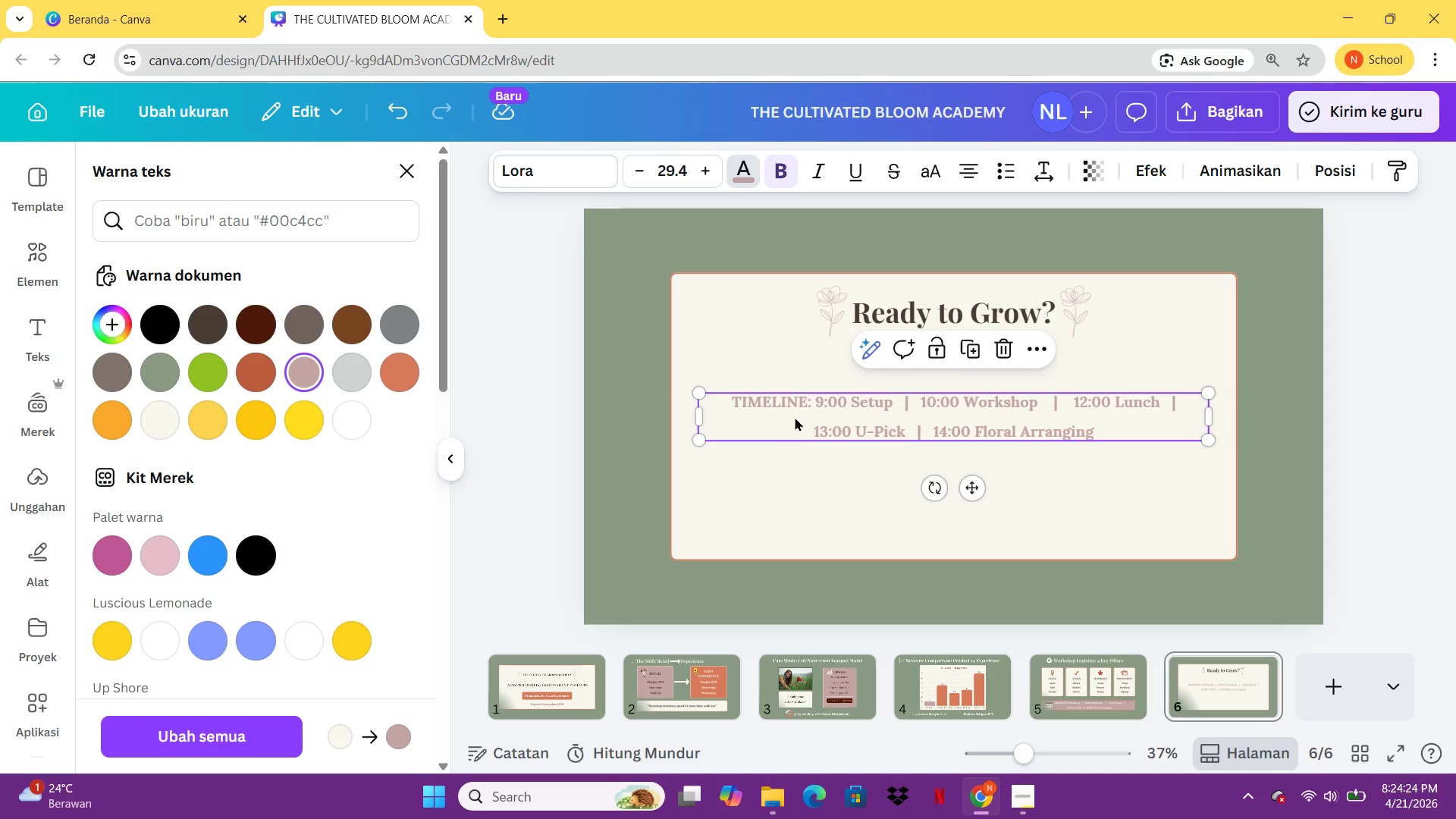 
double_click([796, 418])
 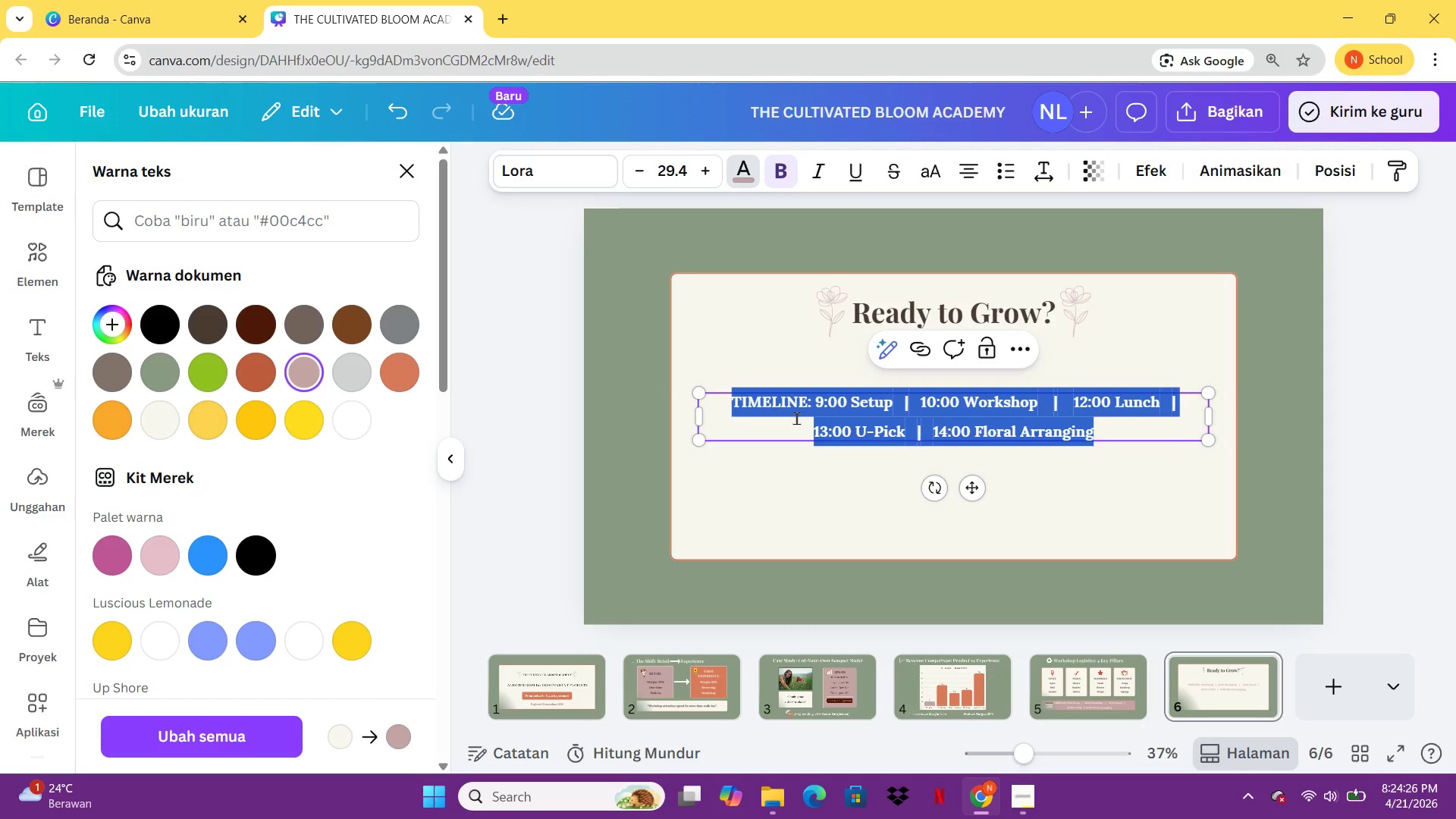 
type(Stra)
key(Backspace)
key(Backspace)
type(art your agrotourism)
 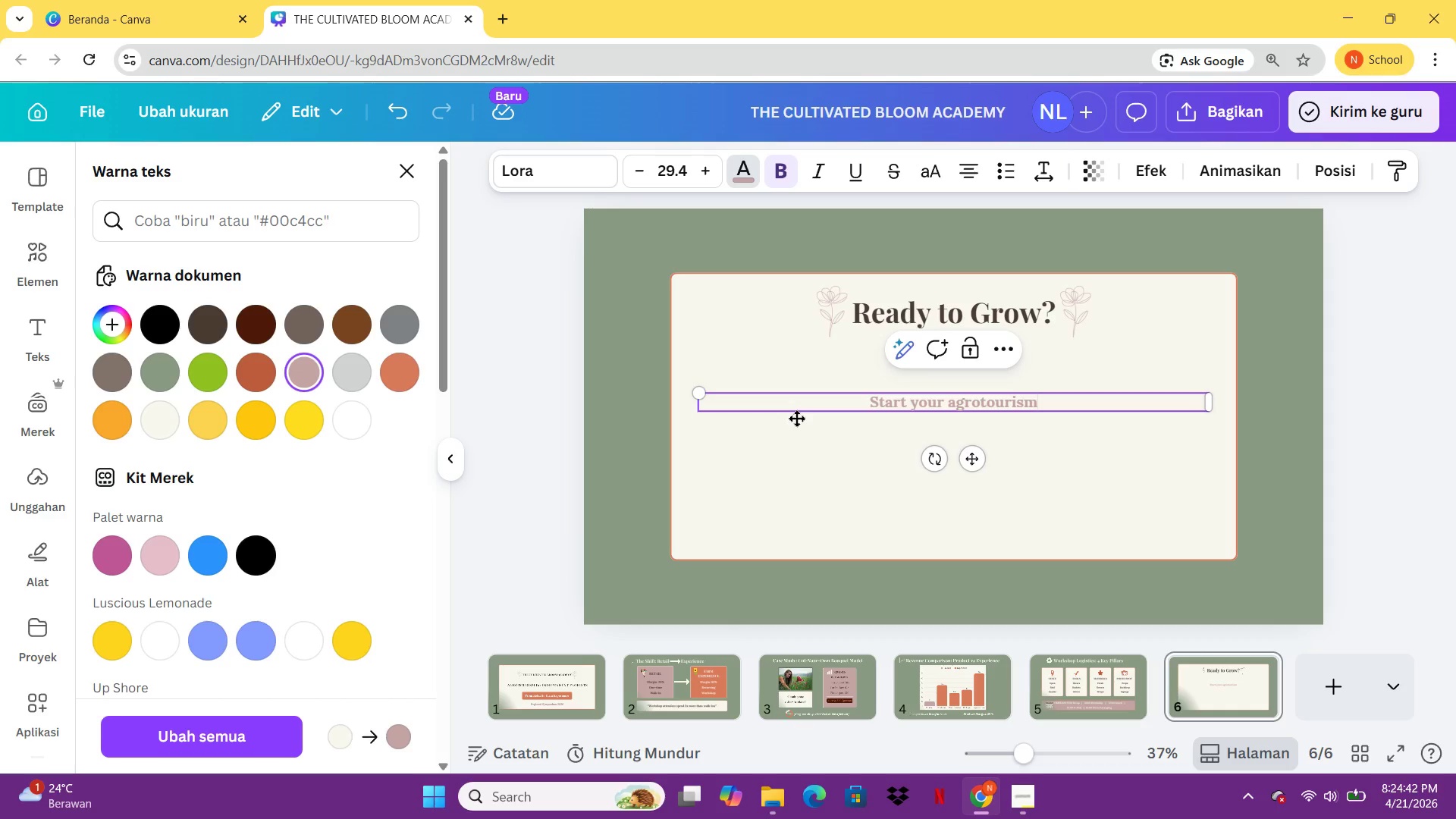 
type( today)
 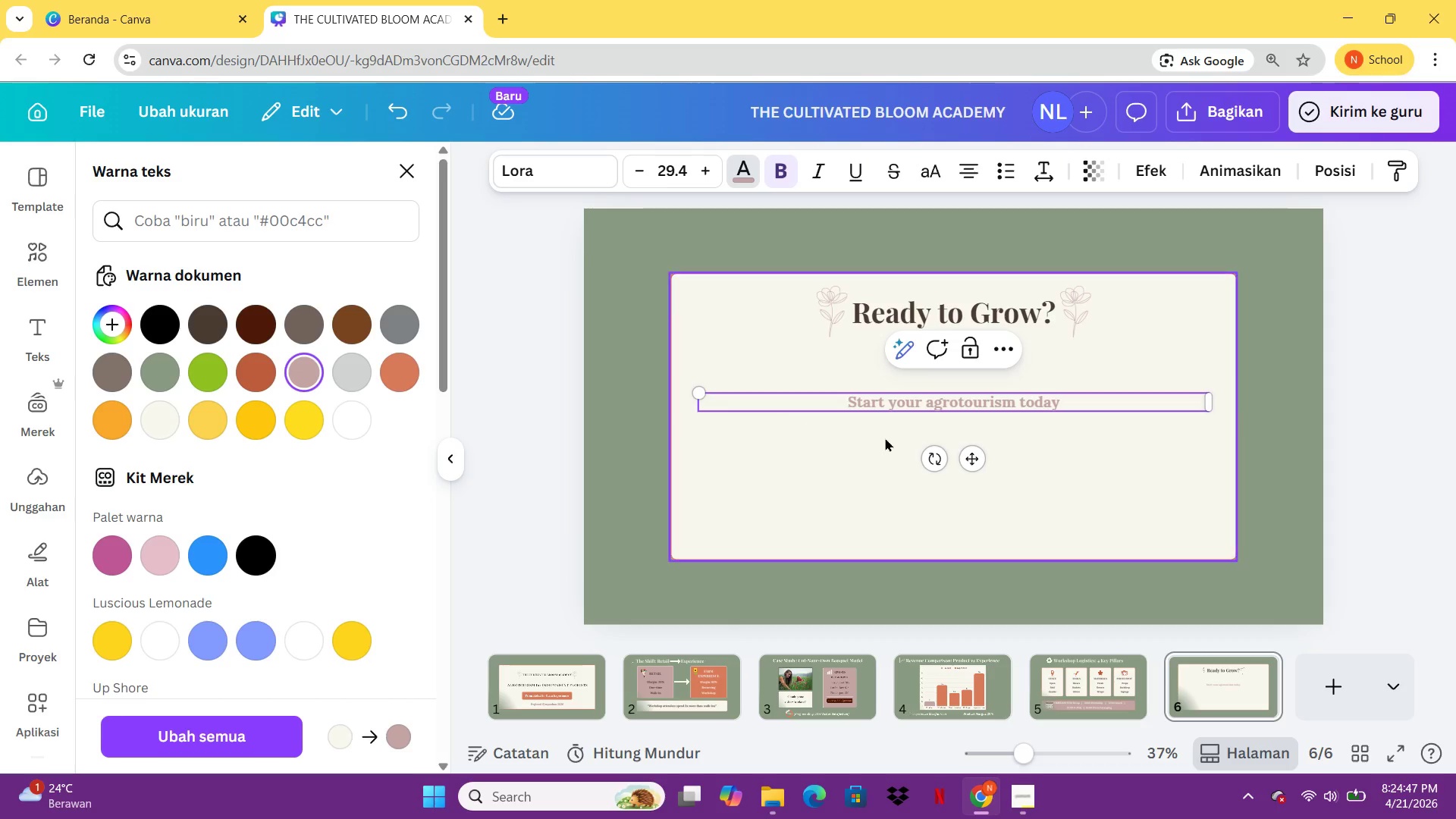 
left_click([994, 488])
 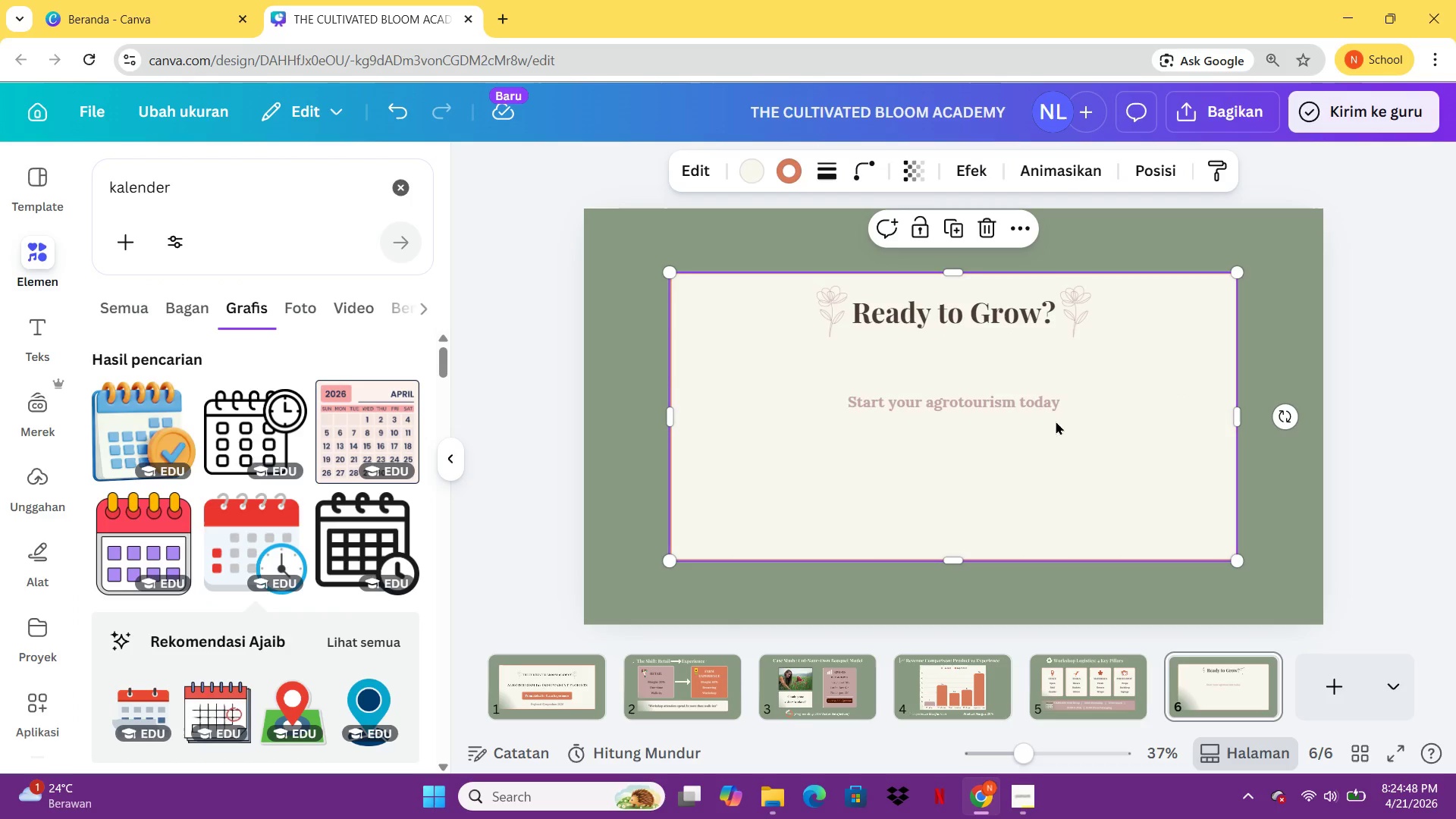 
left_click([1051, 410])
 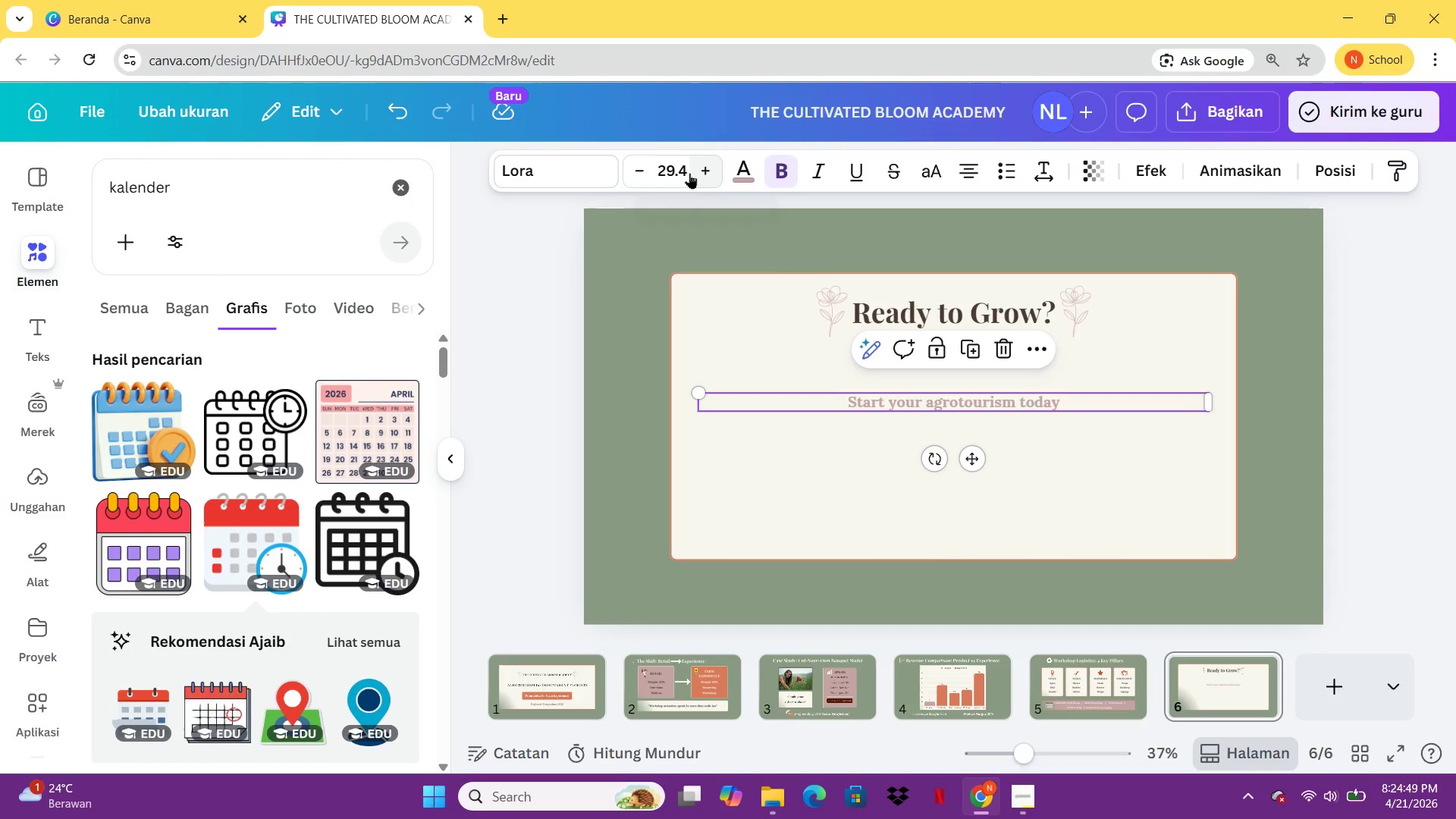 
double_click([689, 173])
 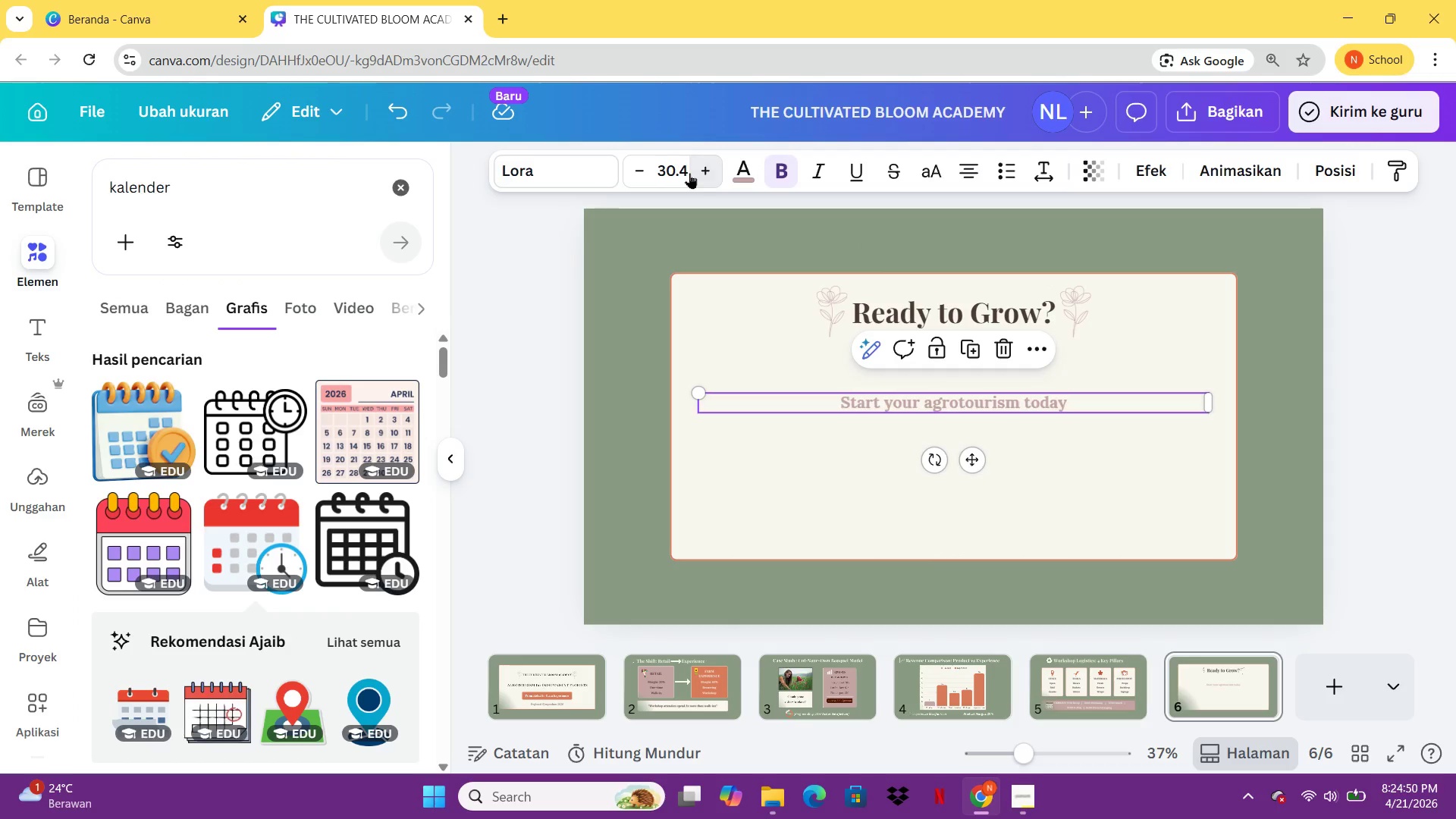 
triple_click([689, 173])
 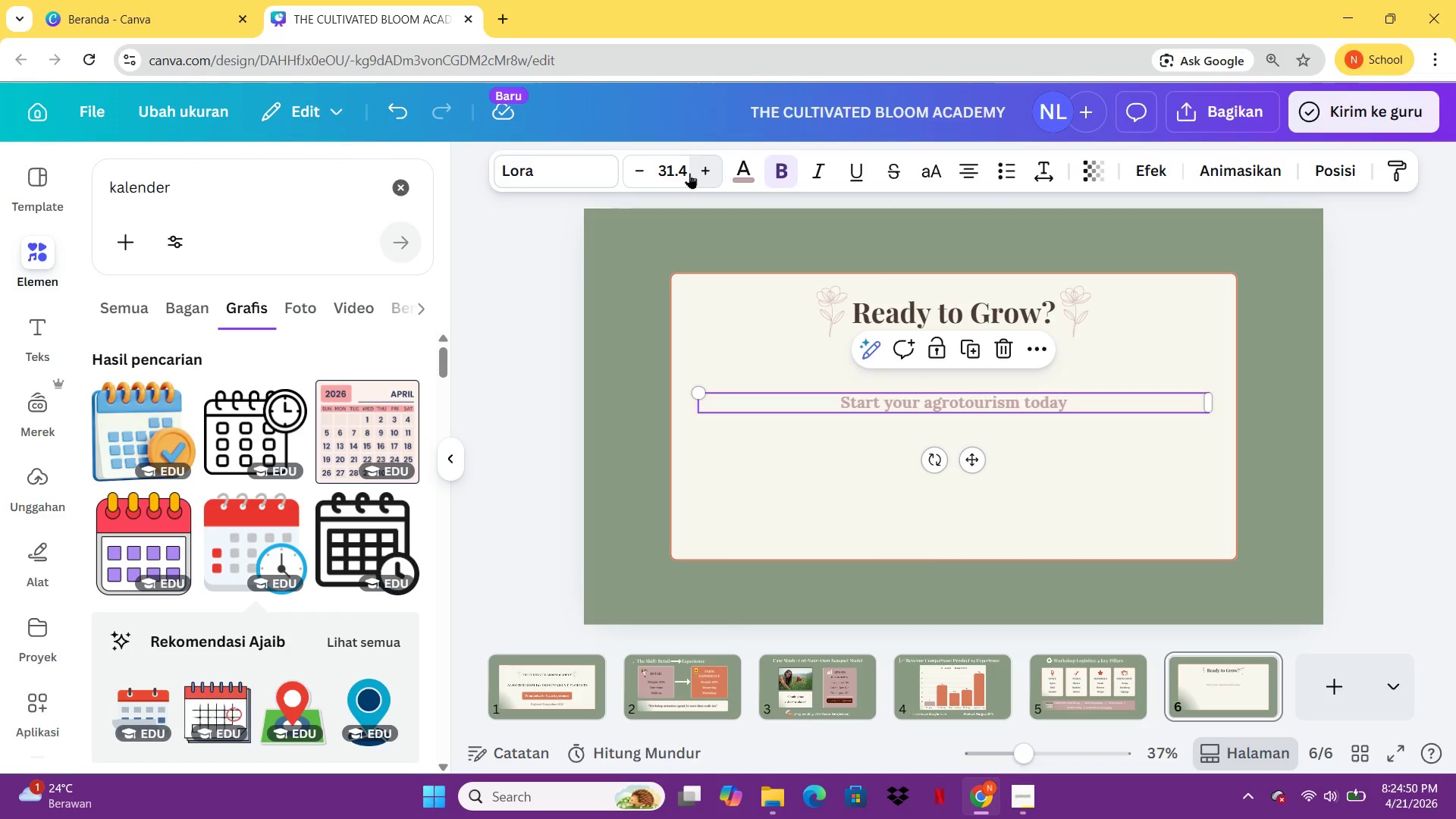 
triple_click([689, 173])
 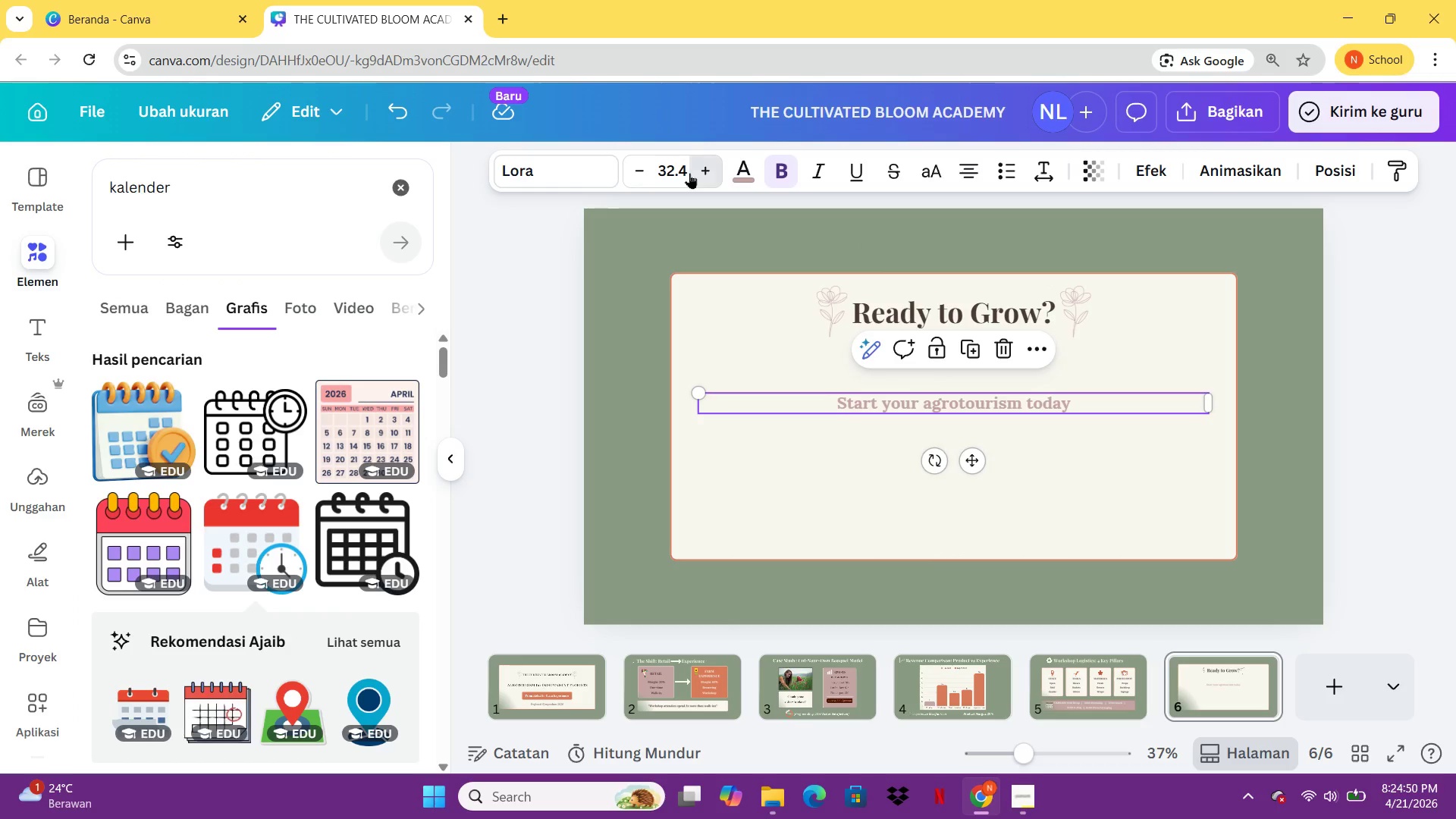 
triple_click([689, 173])
 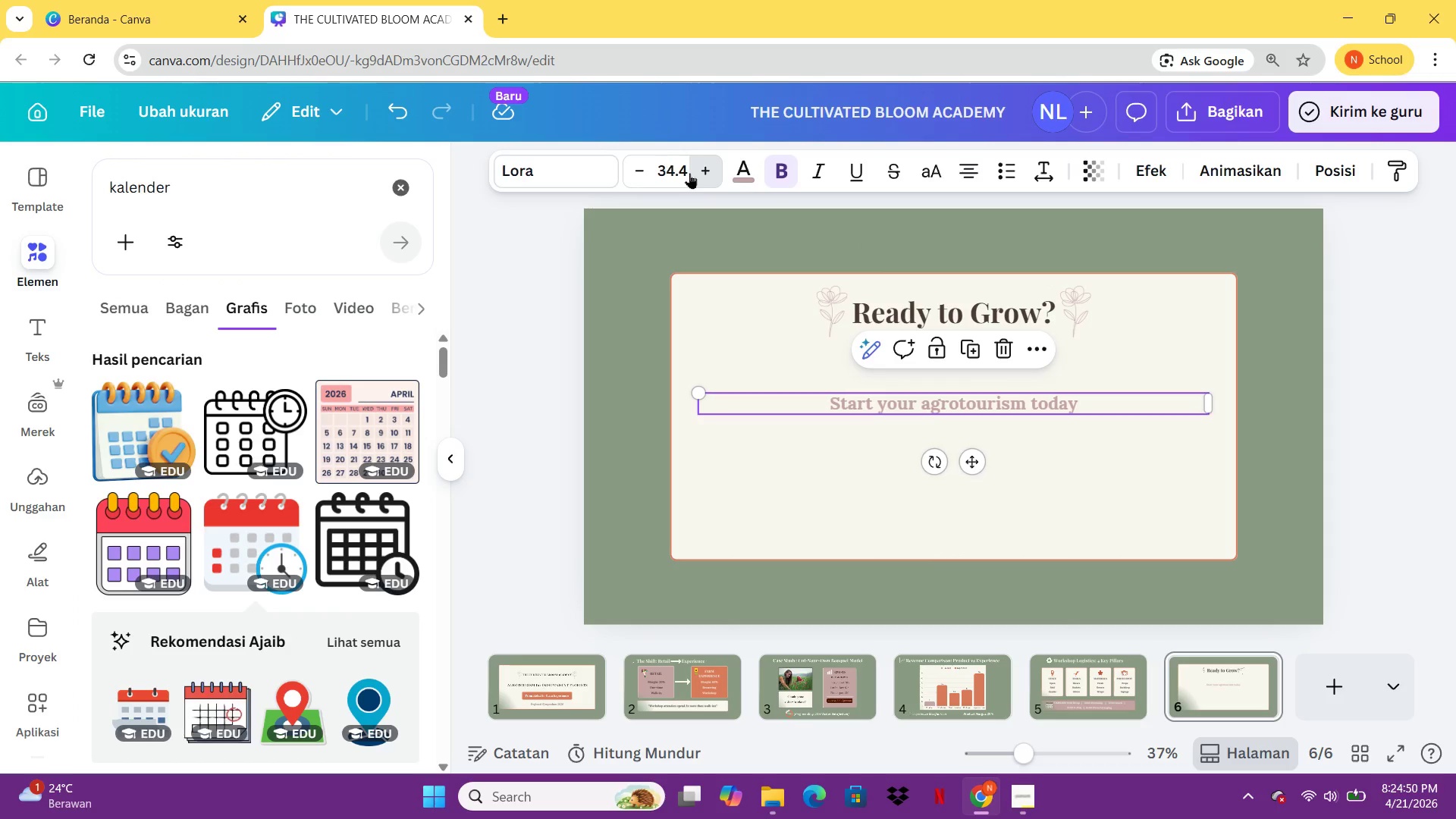 
triple_click([689, 173])
 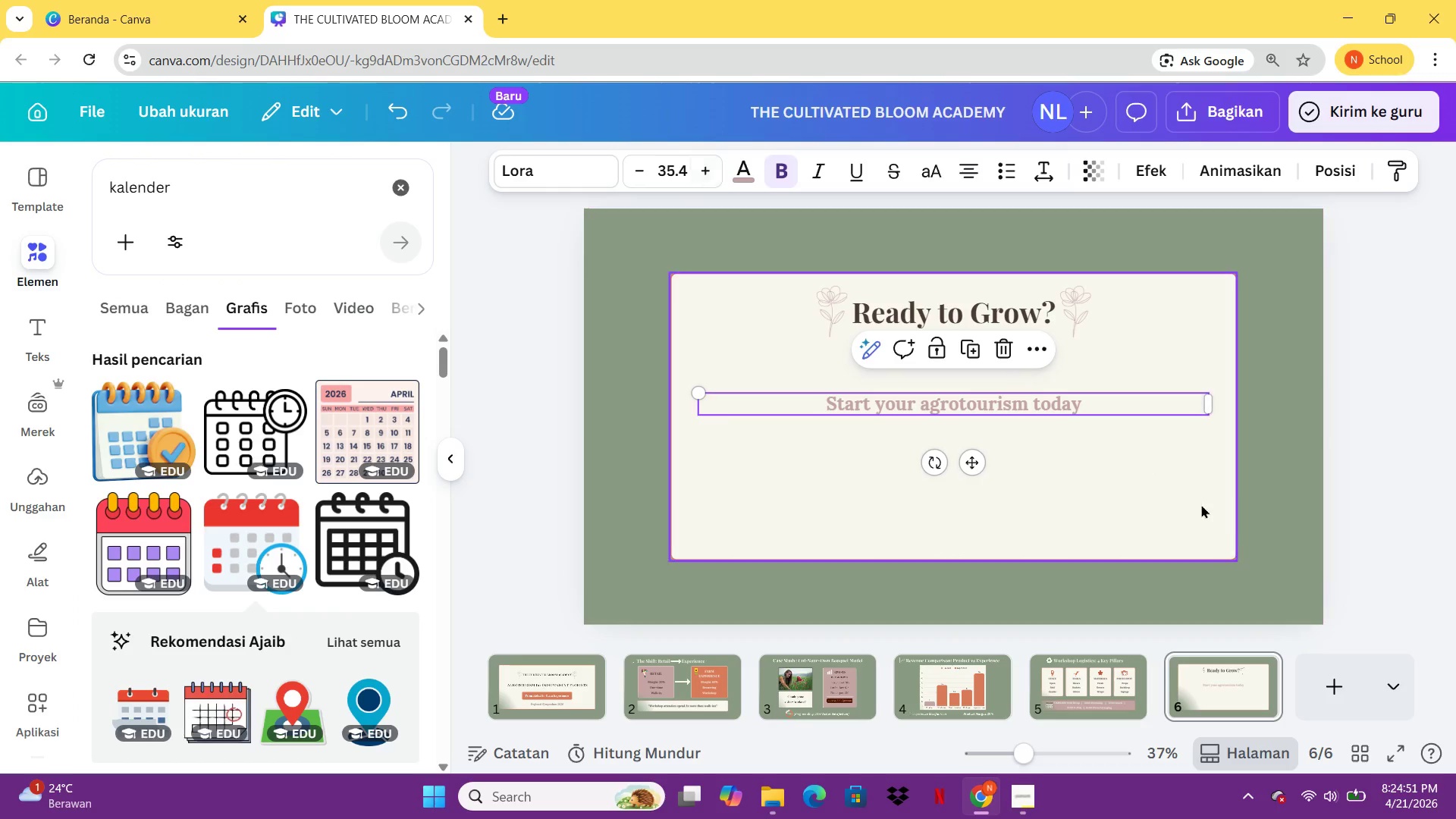 
left_click([1220, 526])
 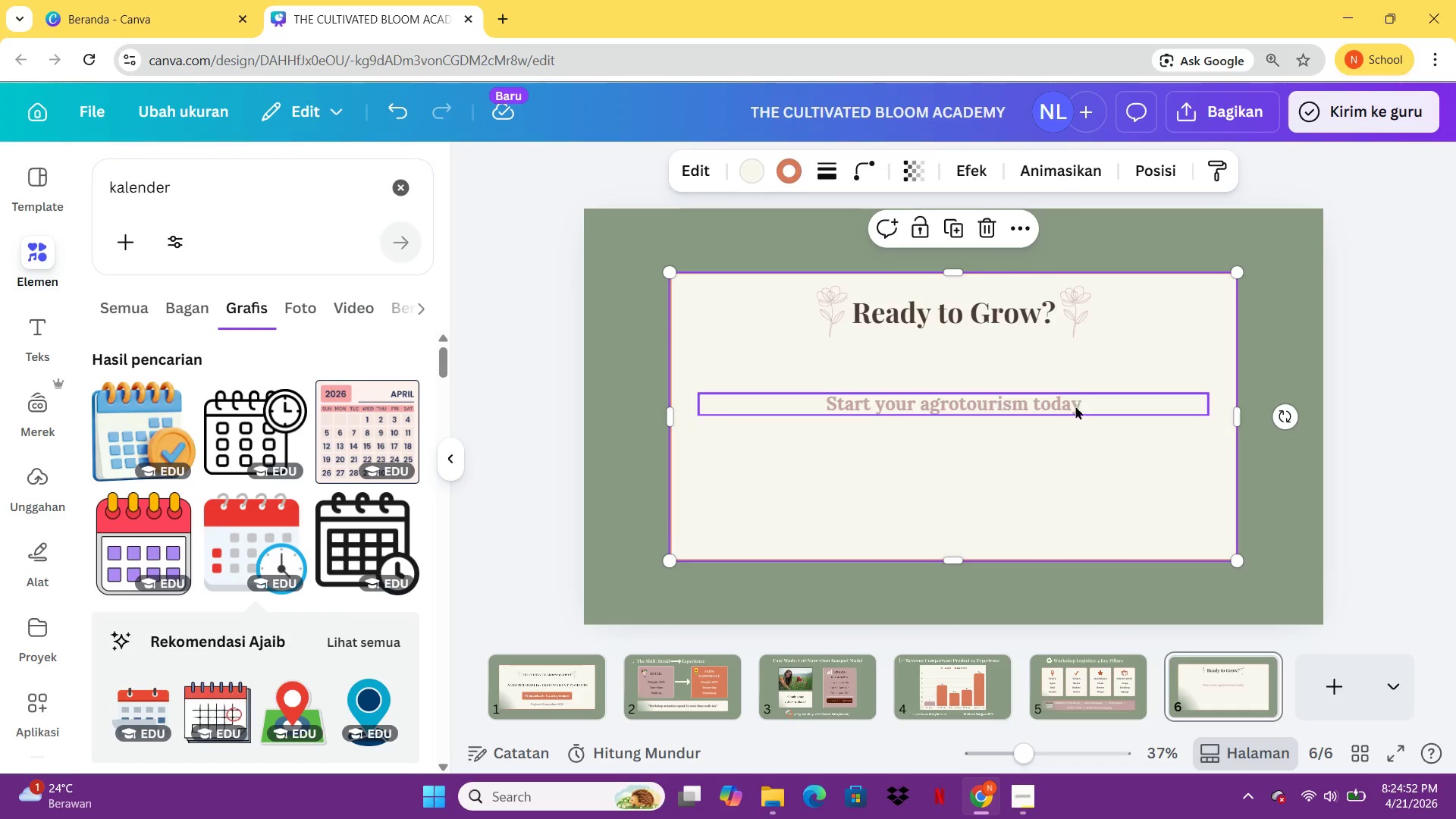 
left_click_drag(start_coordinate=[1075, 414], to_coordinate=[1074, 366])
 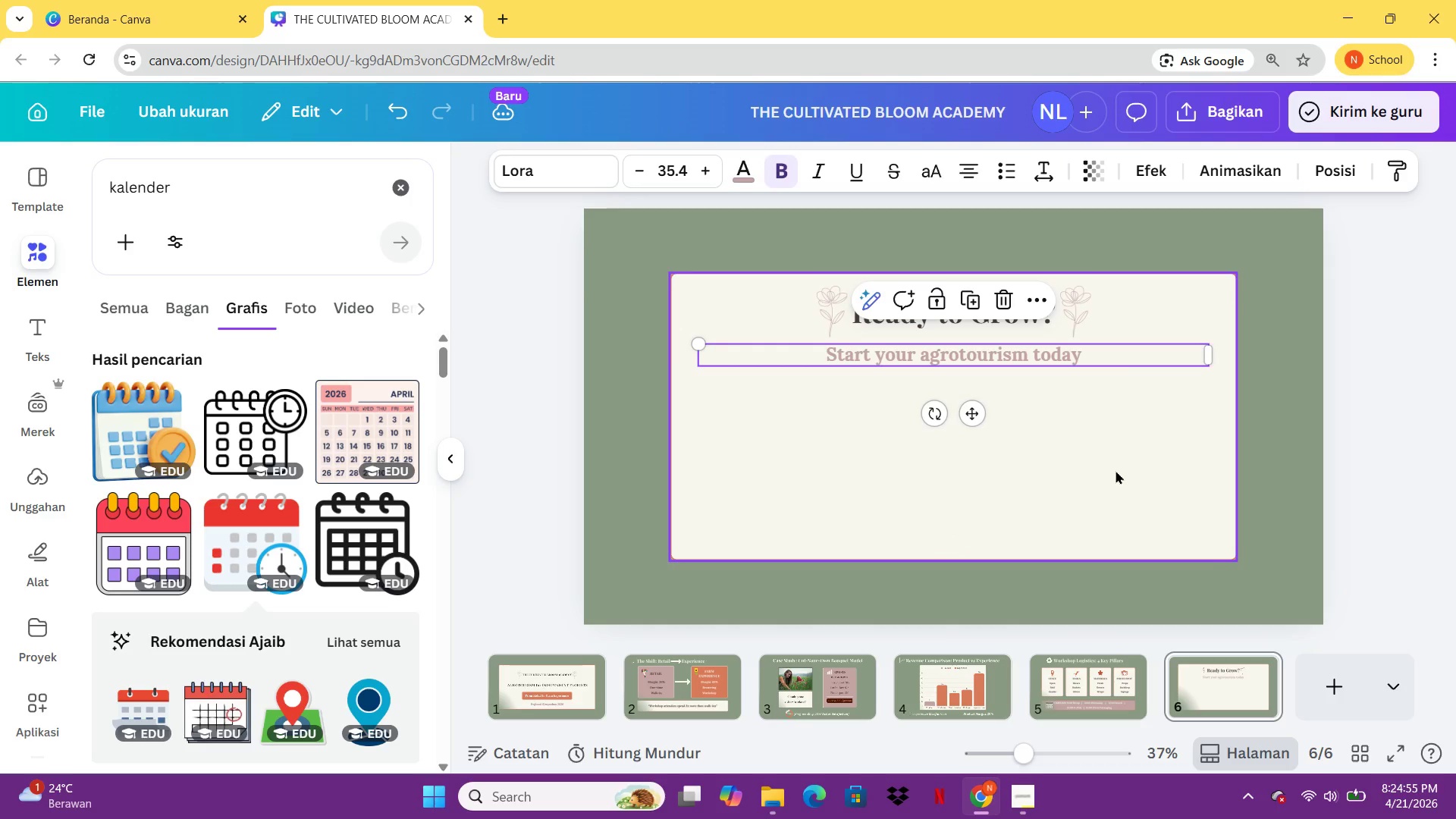 
left_click([1116, 470])
 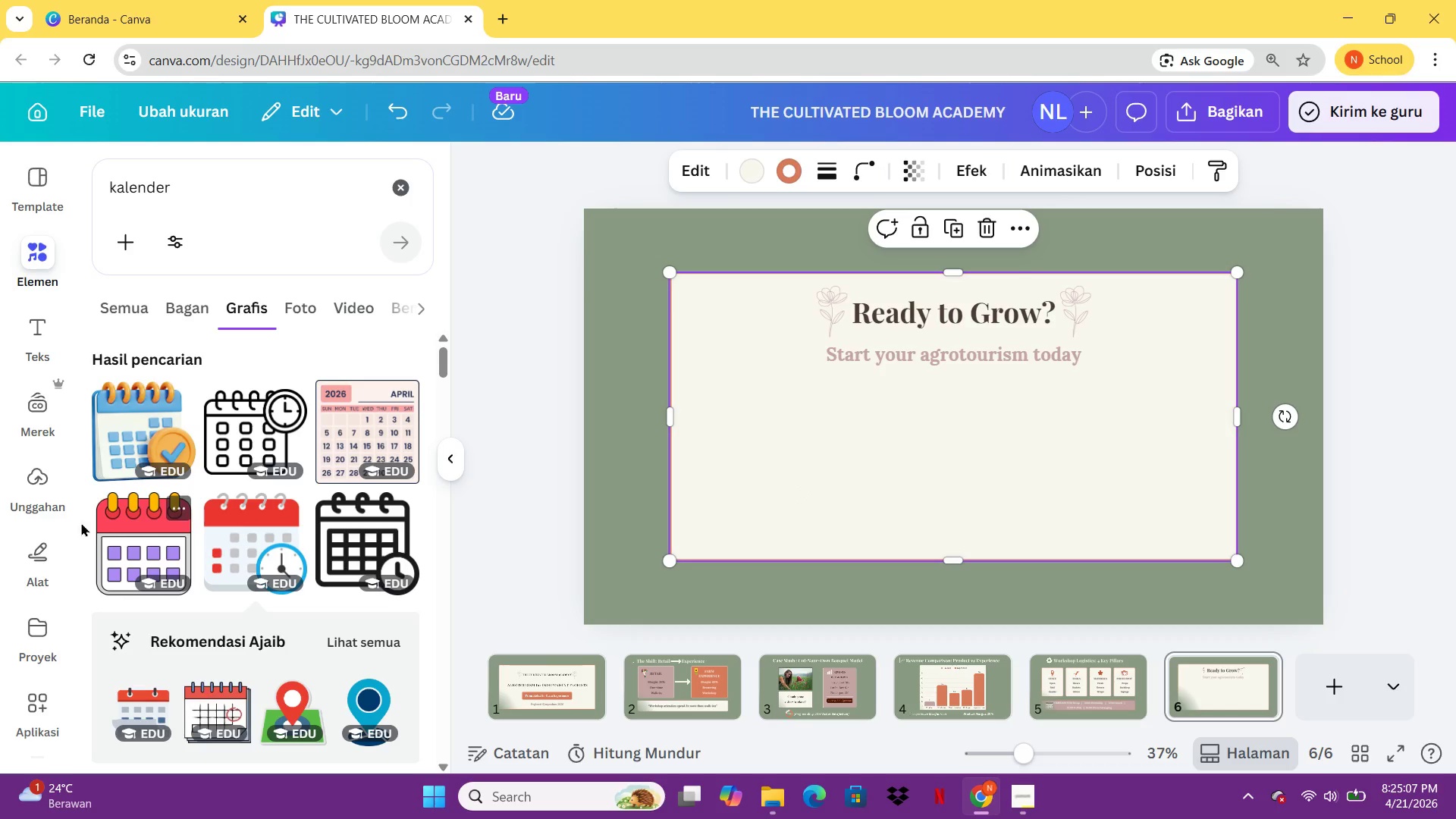 
wait(17.2)
 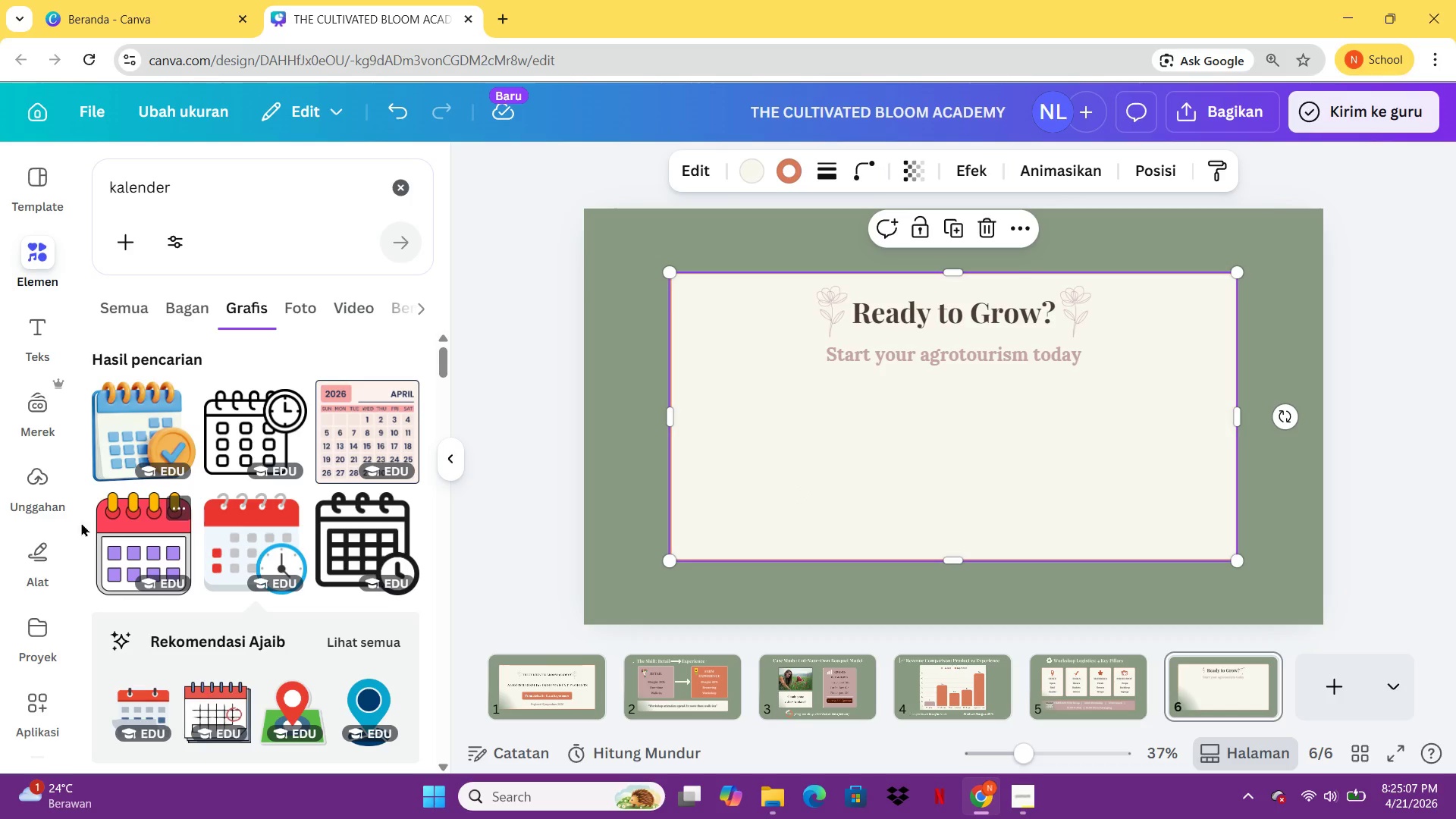 
left_click([827, 687])
 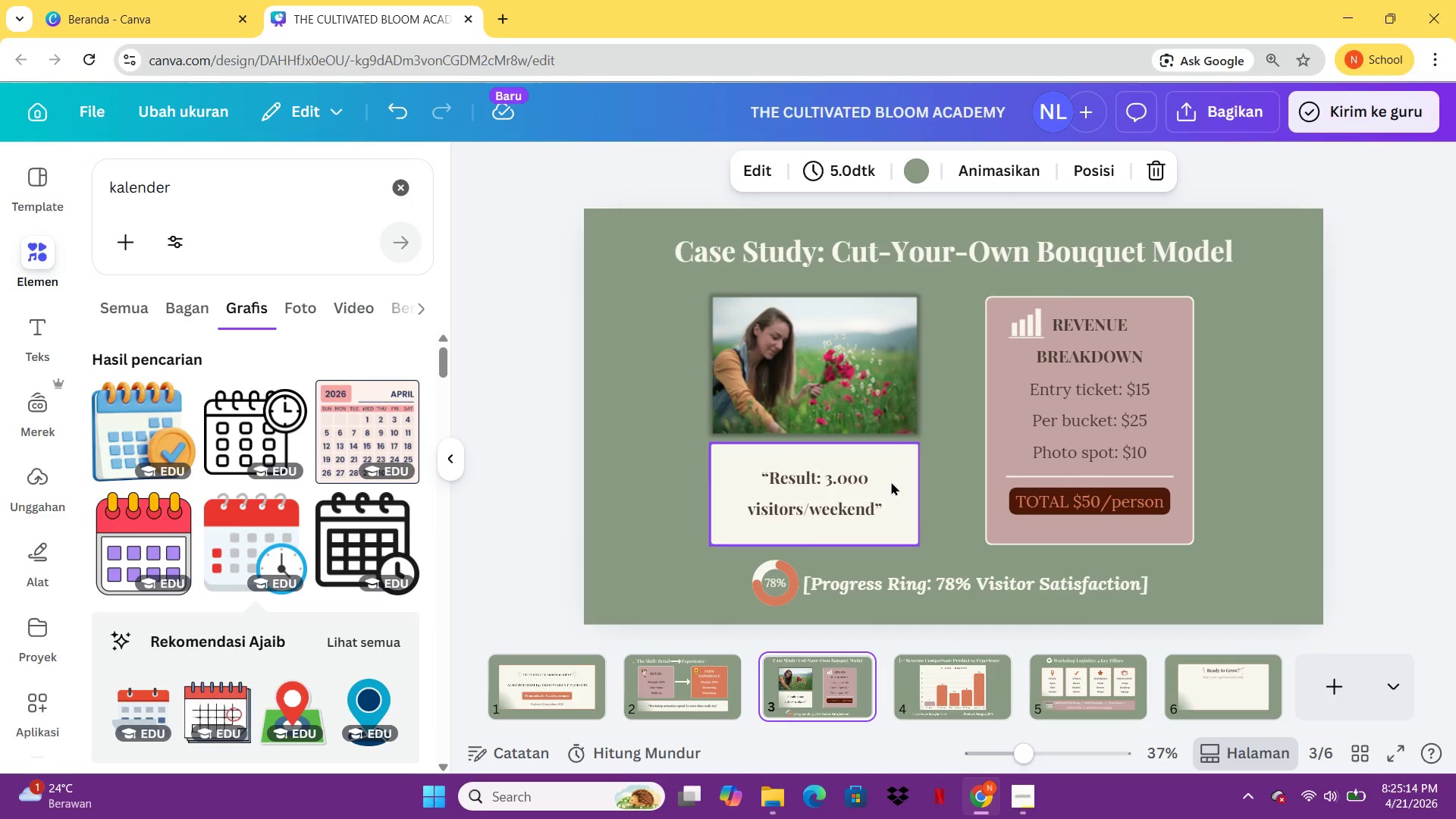 
left_click_drag(start_coordinate=[714, 562], to_coordinate=[835, 484])
 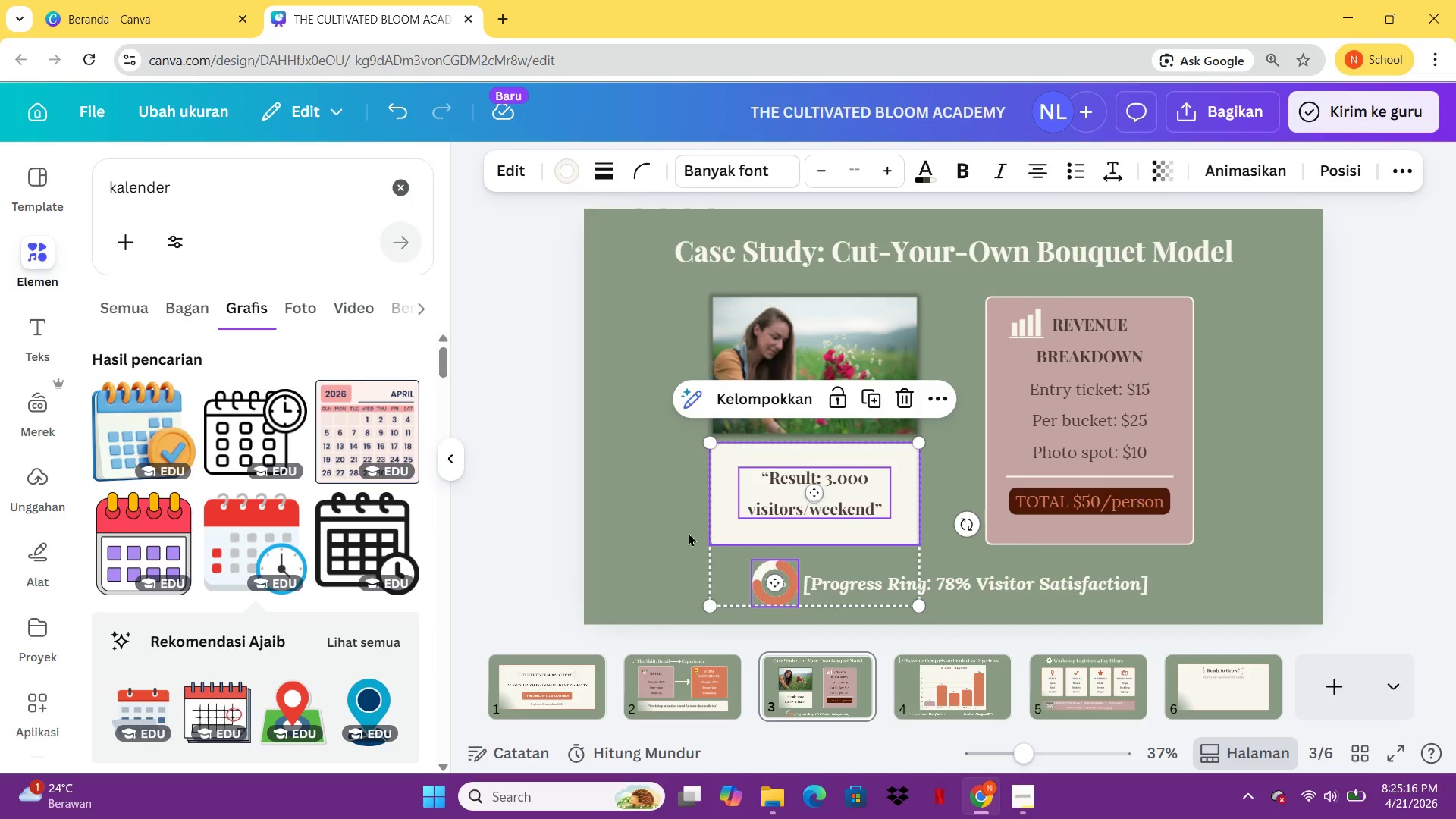 
left_click([642, 550])
 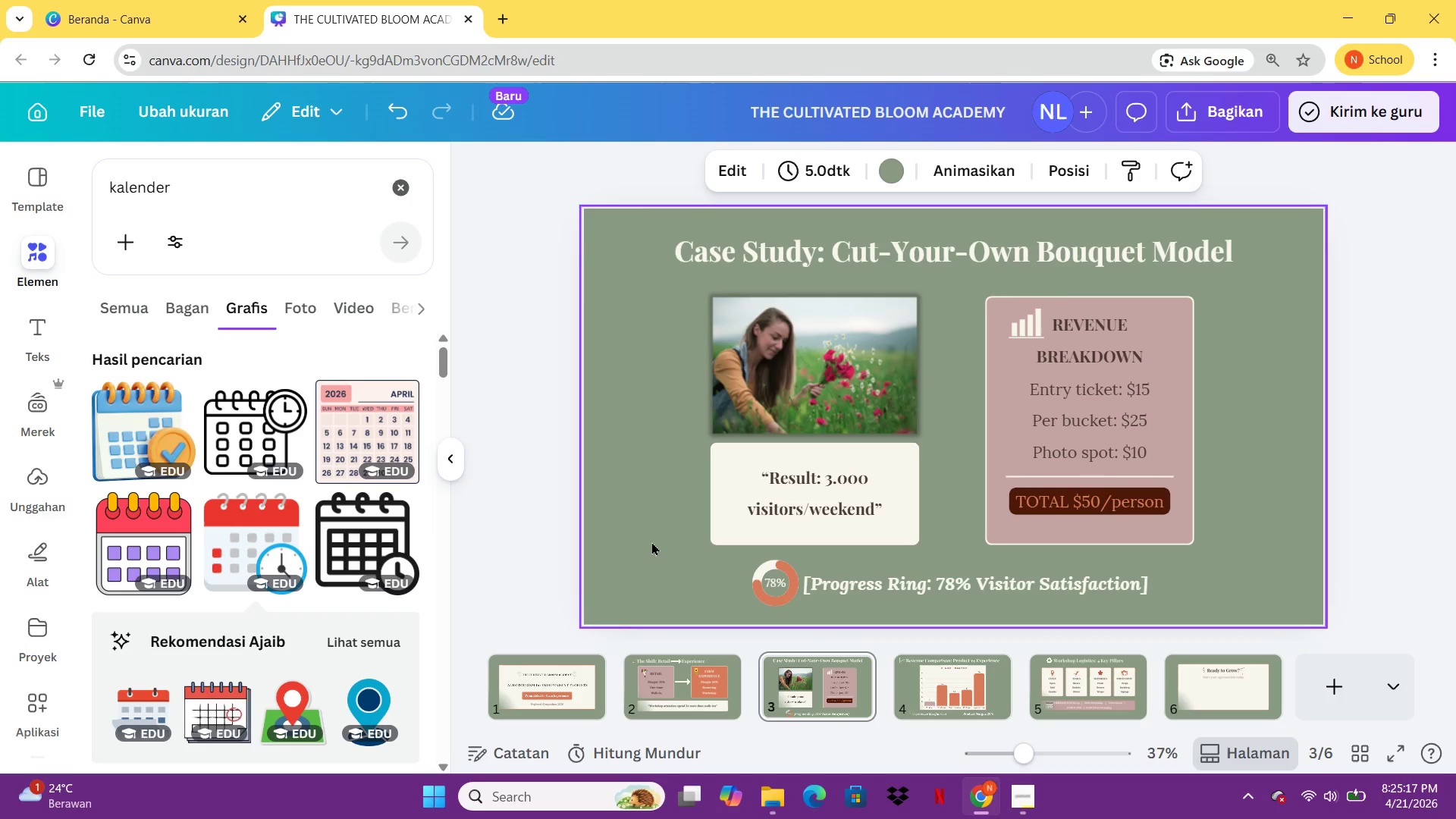 
left_click_drag(start_coordinate=[651, 541], to_coordinate=[845, 485])
 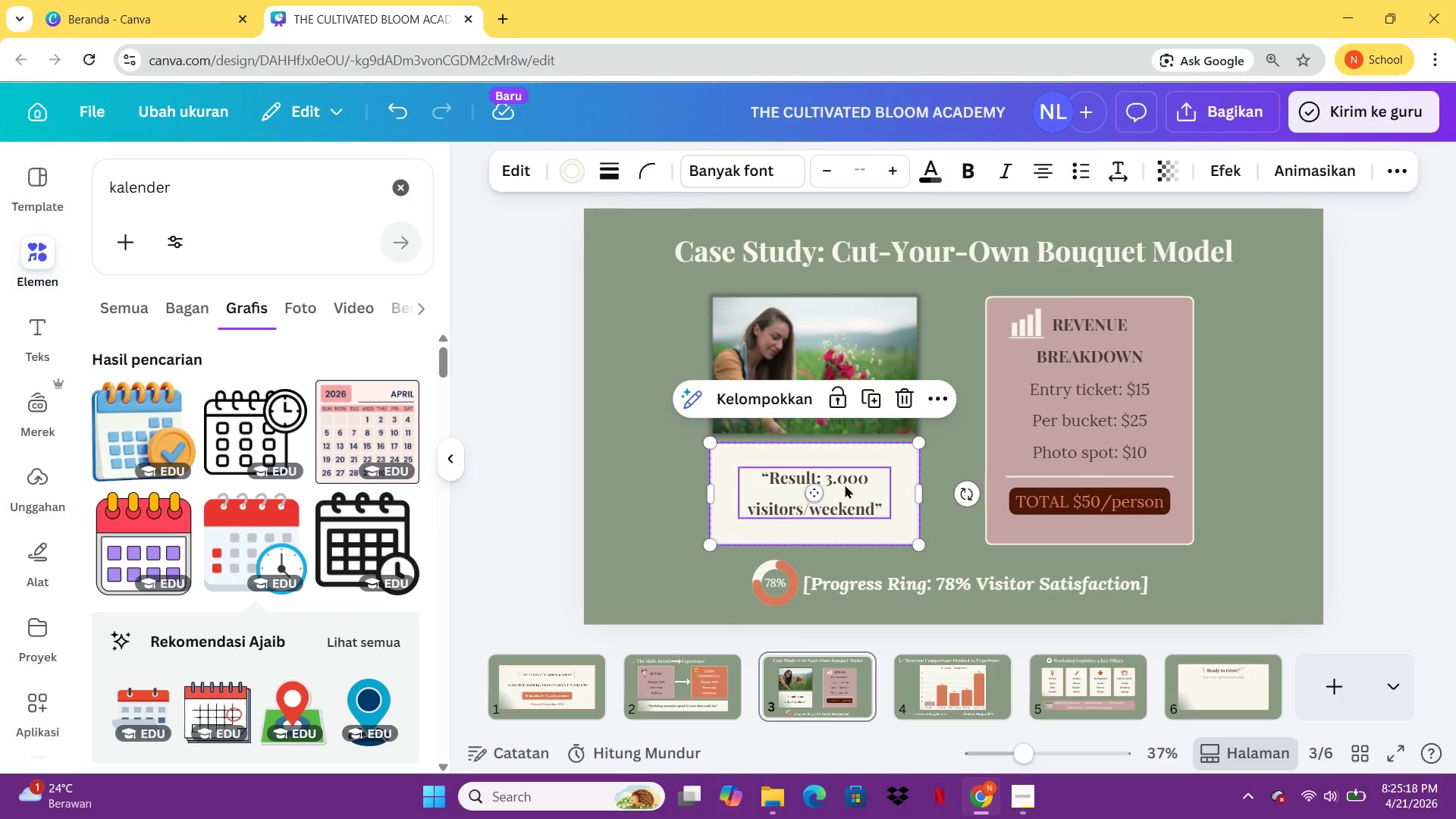 
key(Control+G)
 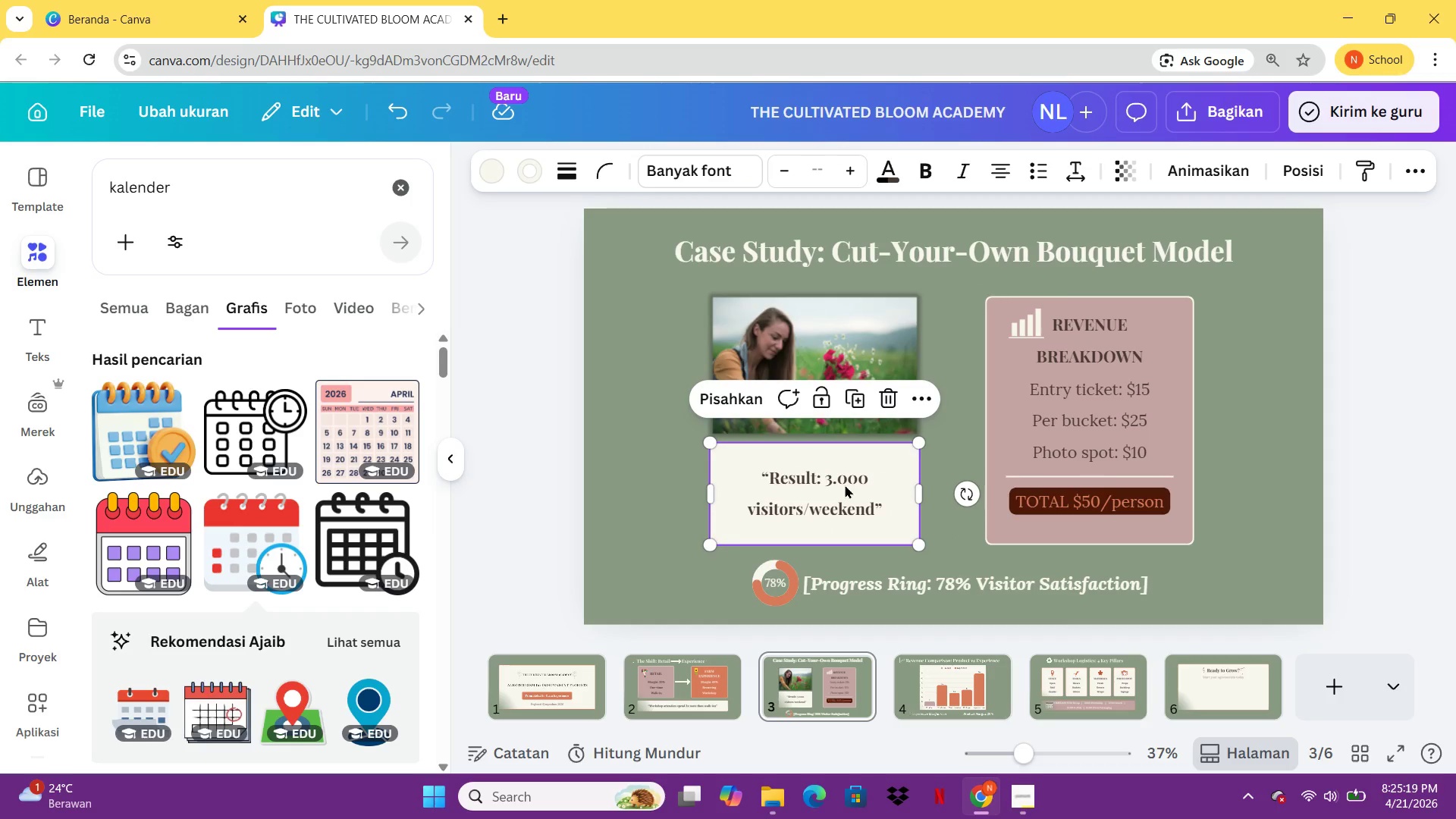 
key(Control+Z)
 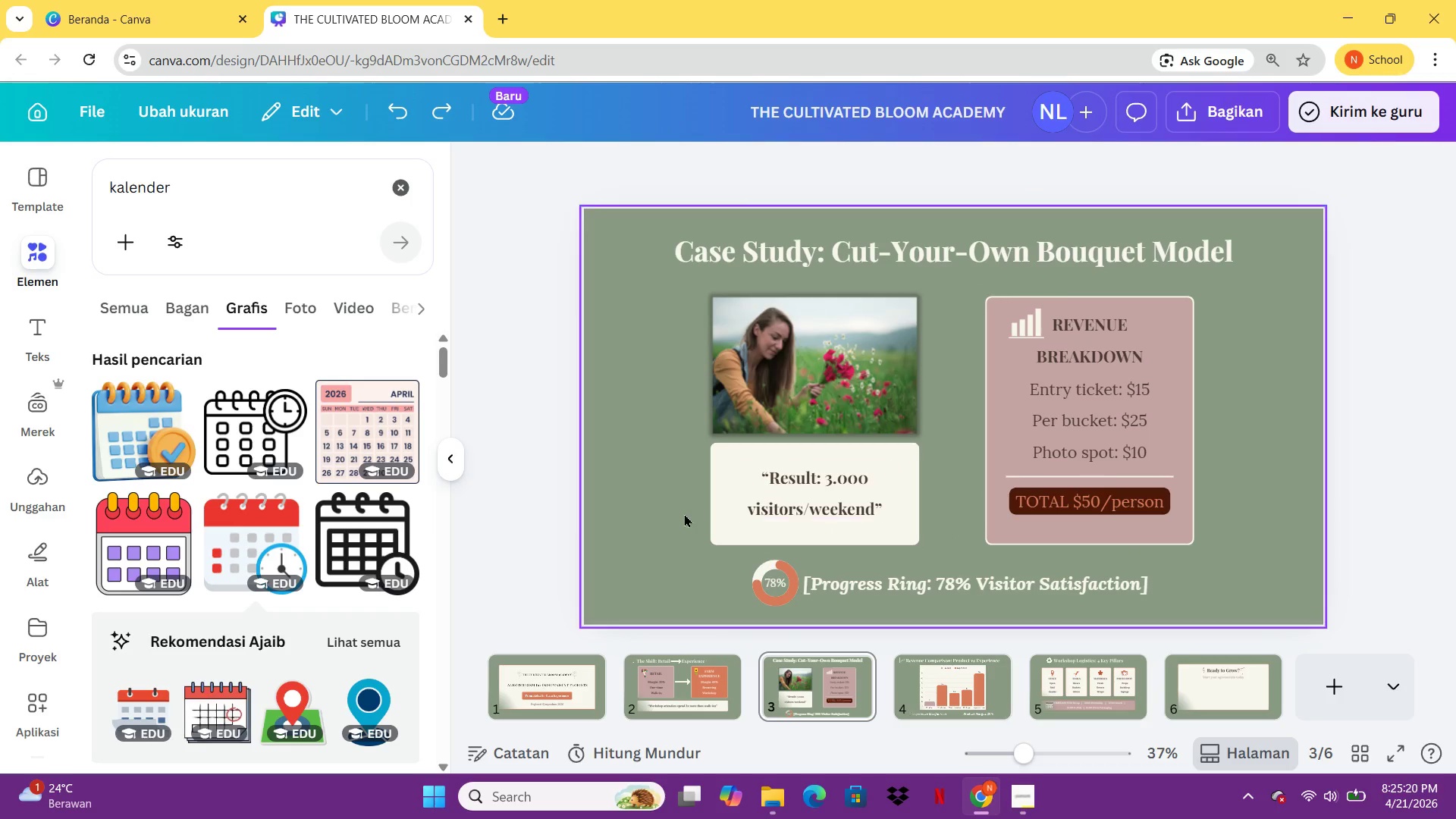 
left_click_drag(start_coordinate=[684, 513], to_coordinate=[815, 488])
 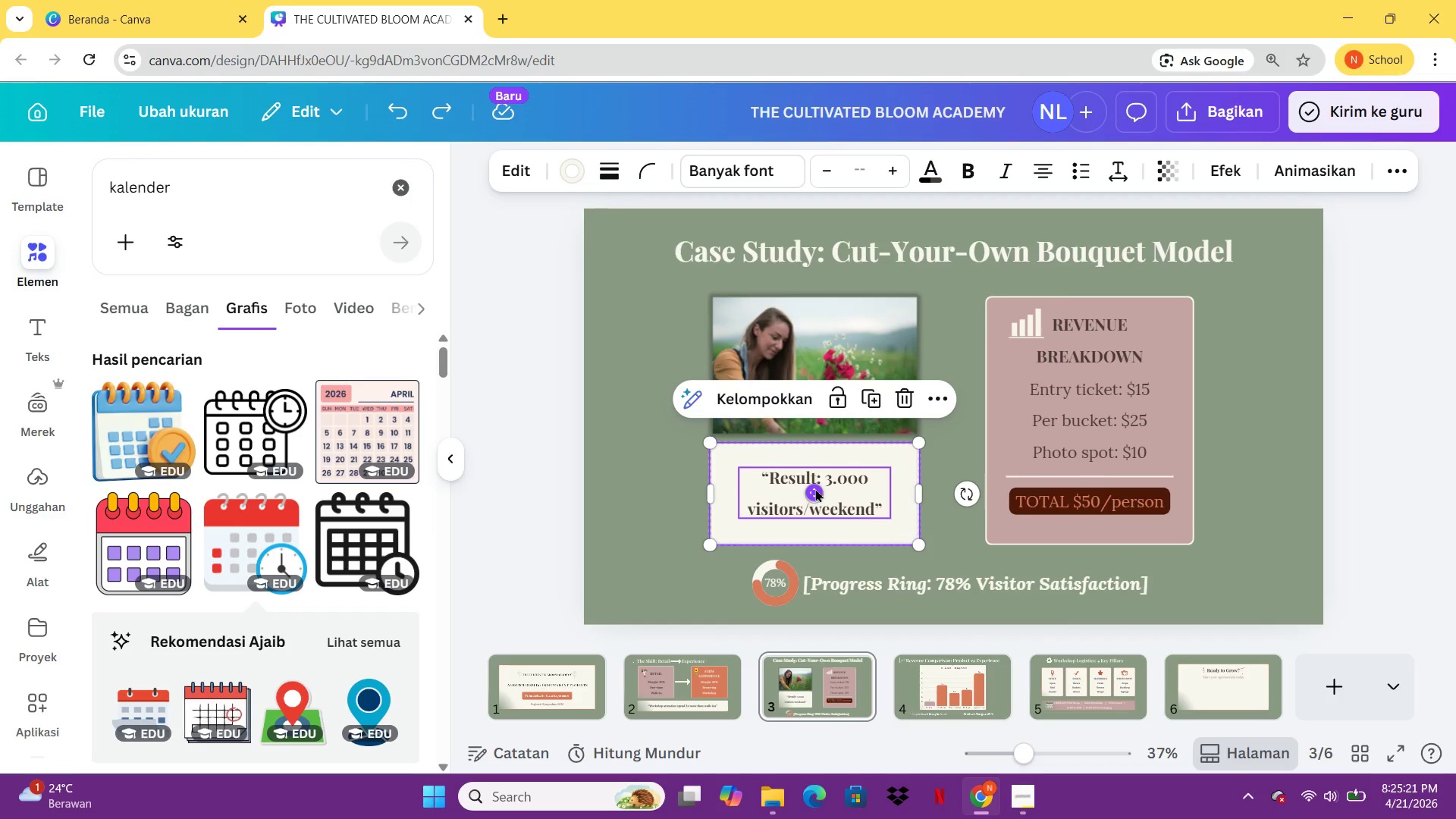 
key(Control+C)
 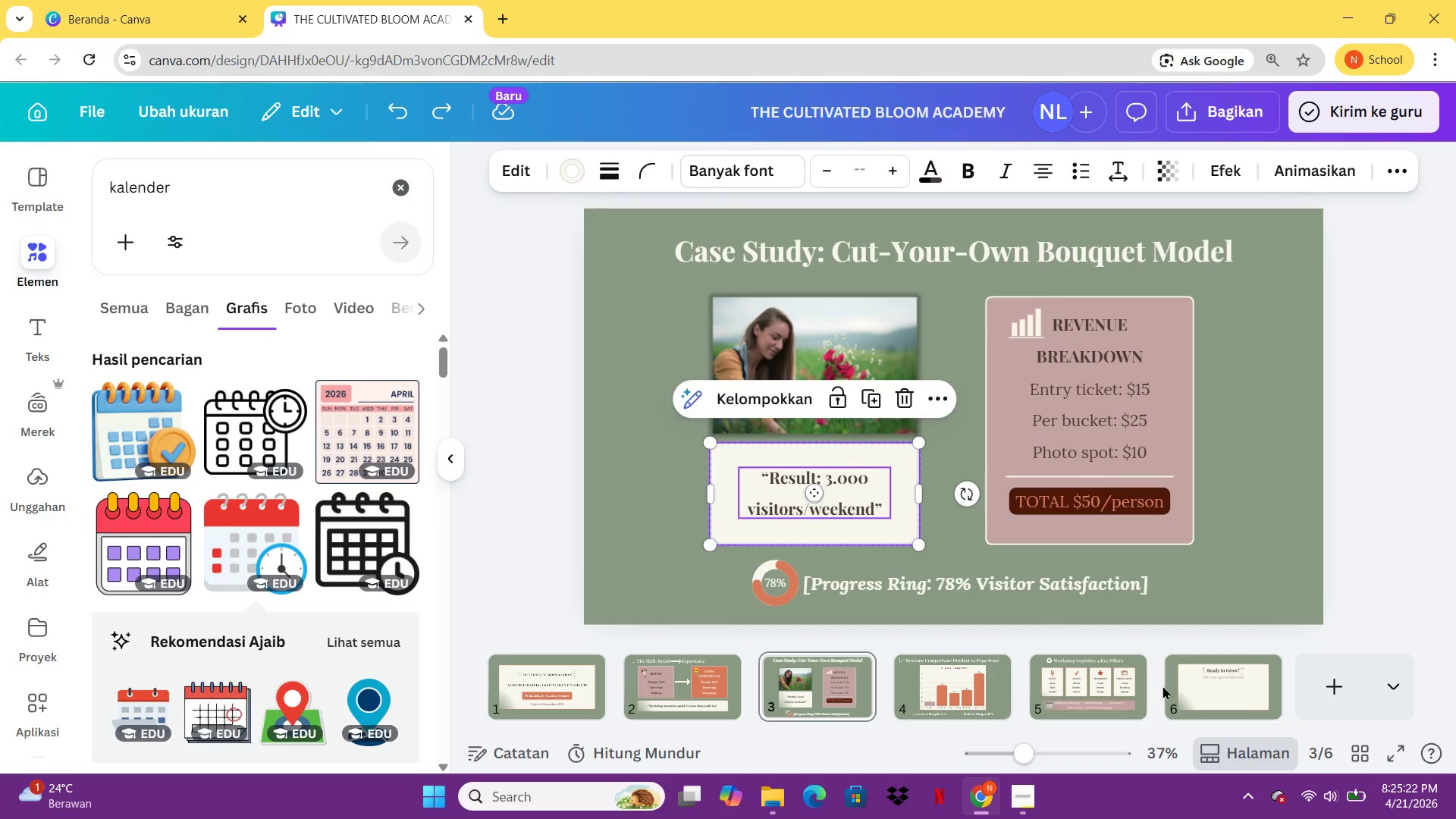 
left_click([1250, 692])
 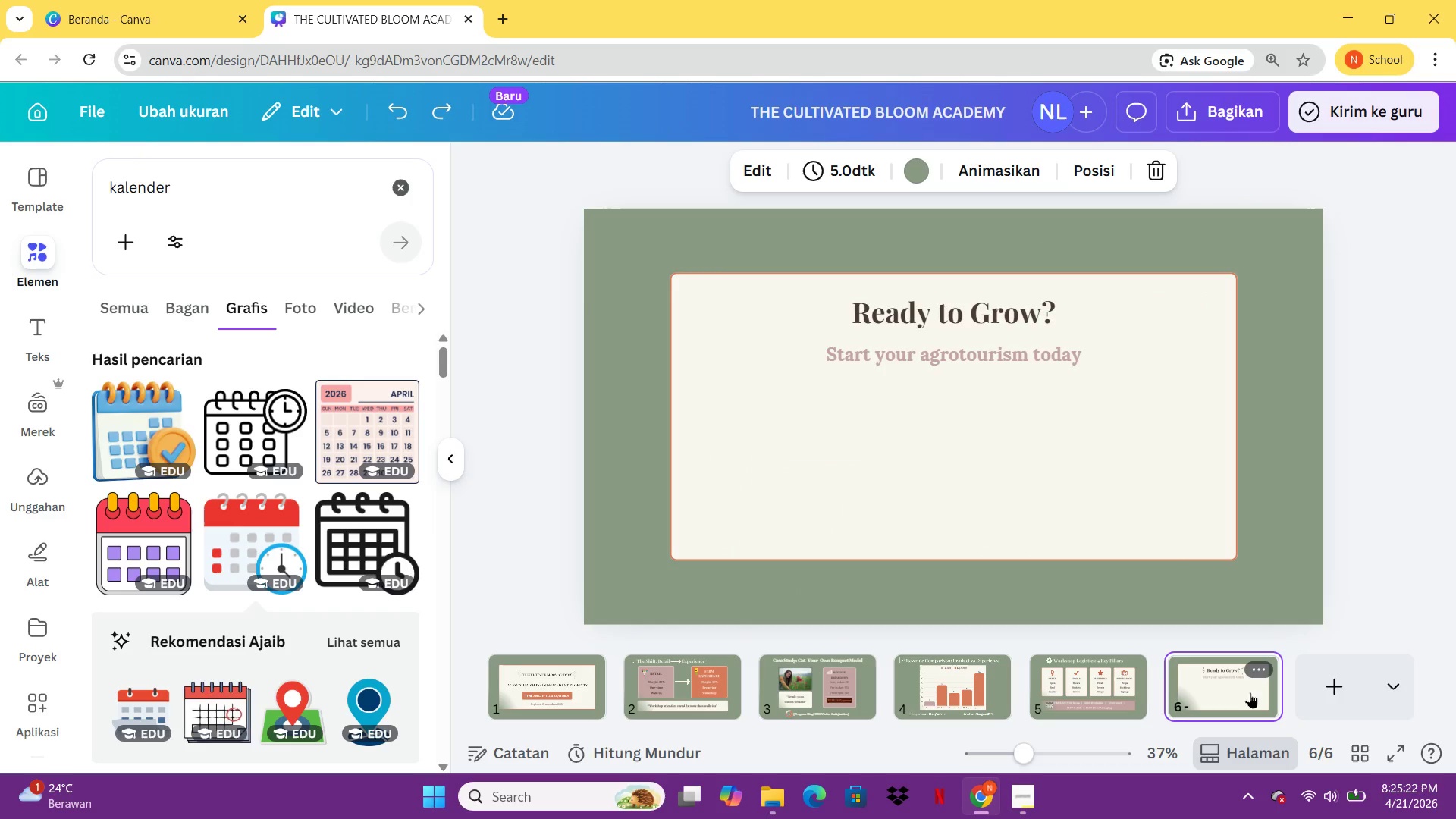 
key(Control+ControlLeft)
 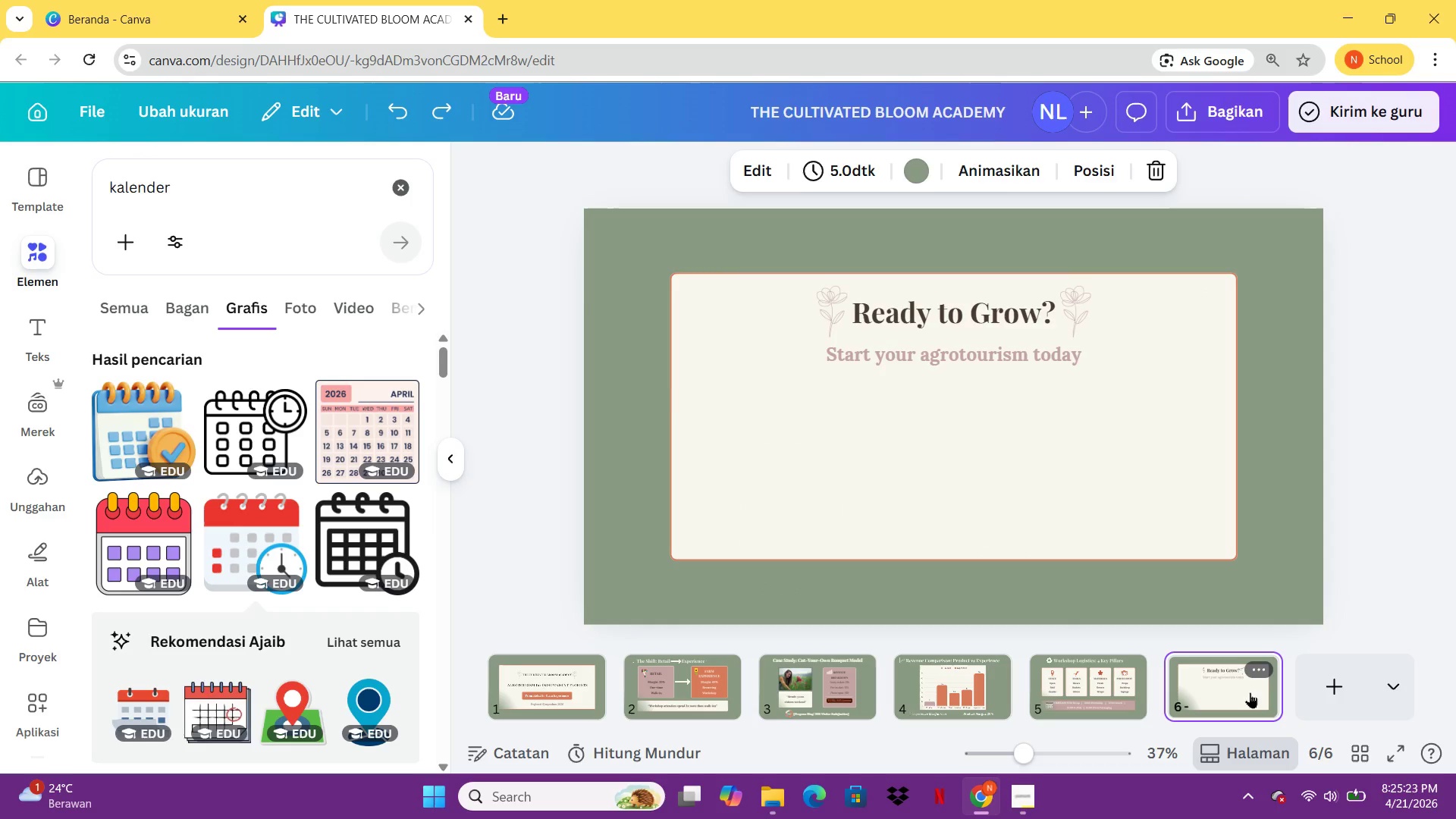 
key(Control+V)
 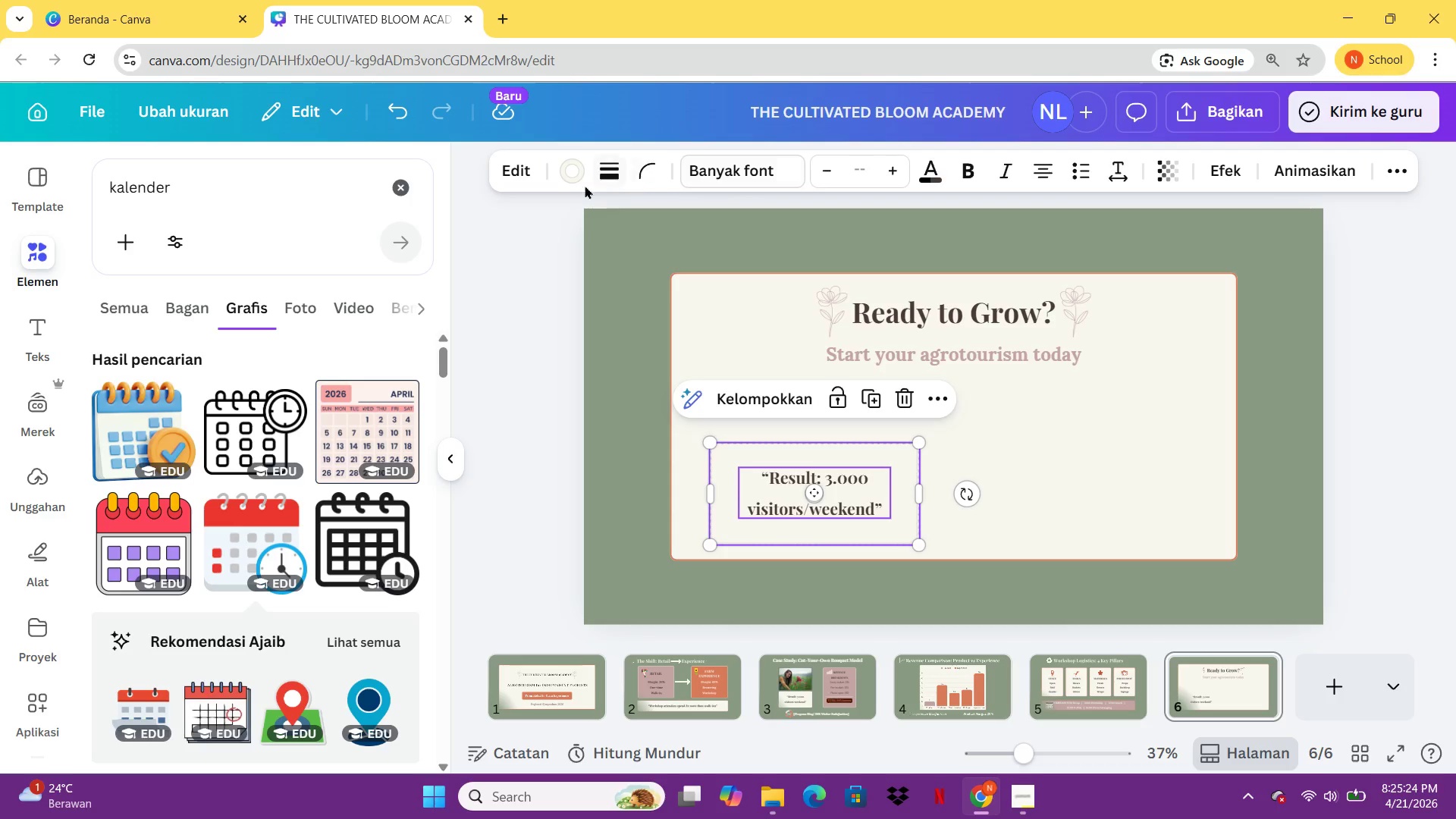 
left_click([576, 178])
 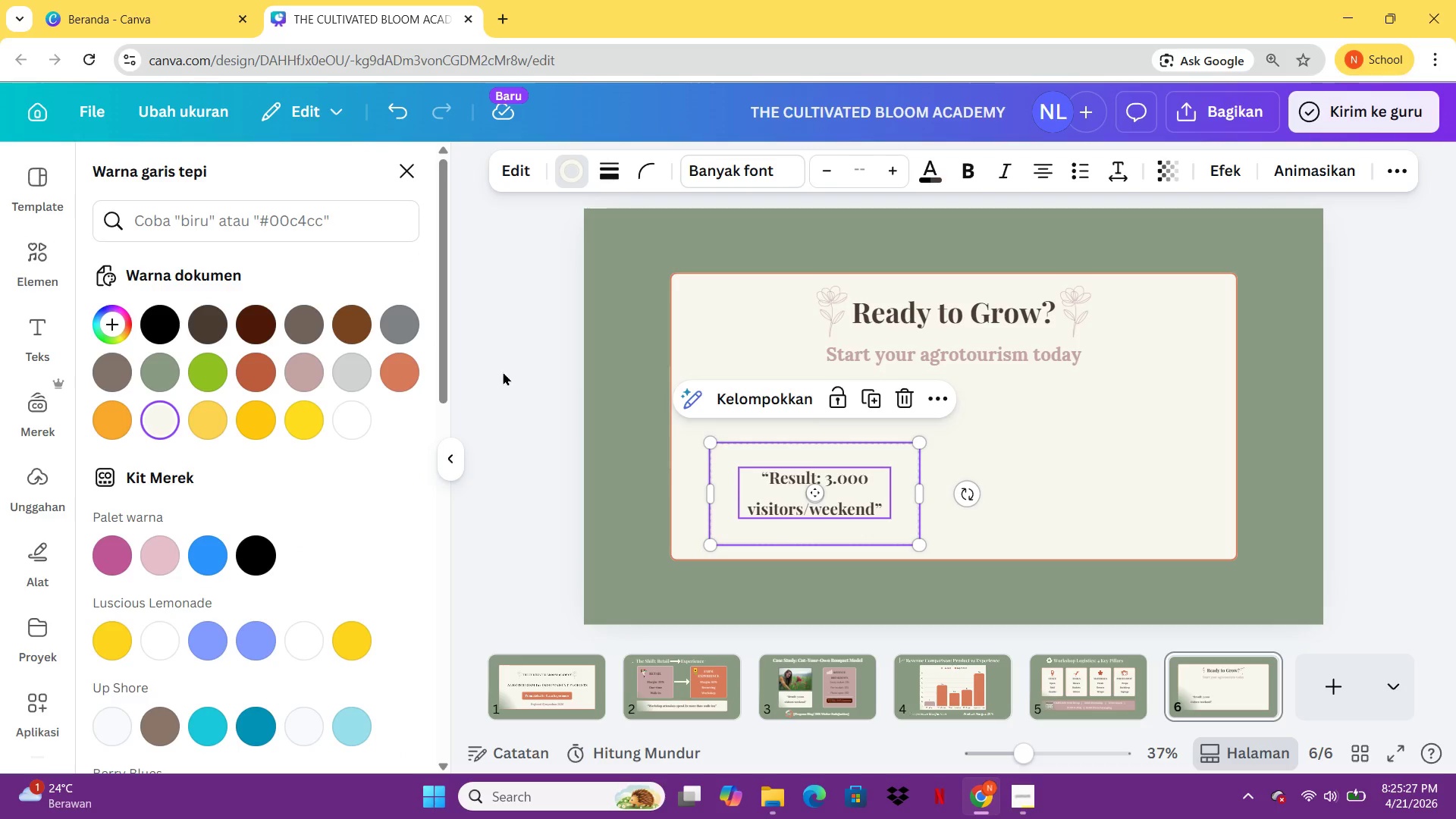 
mouse_move([294, 380])
 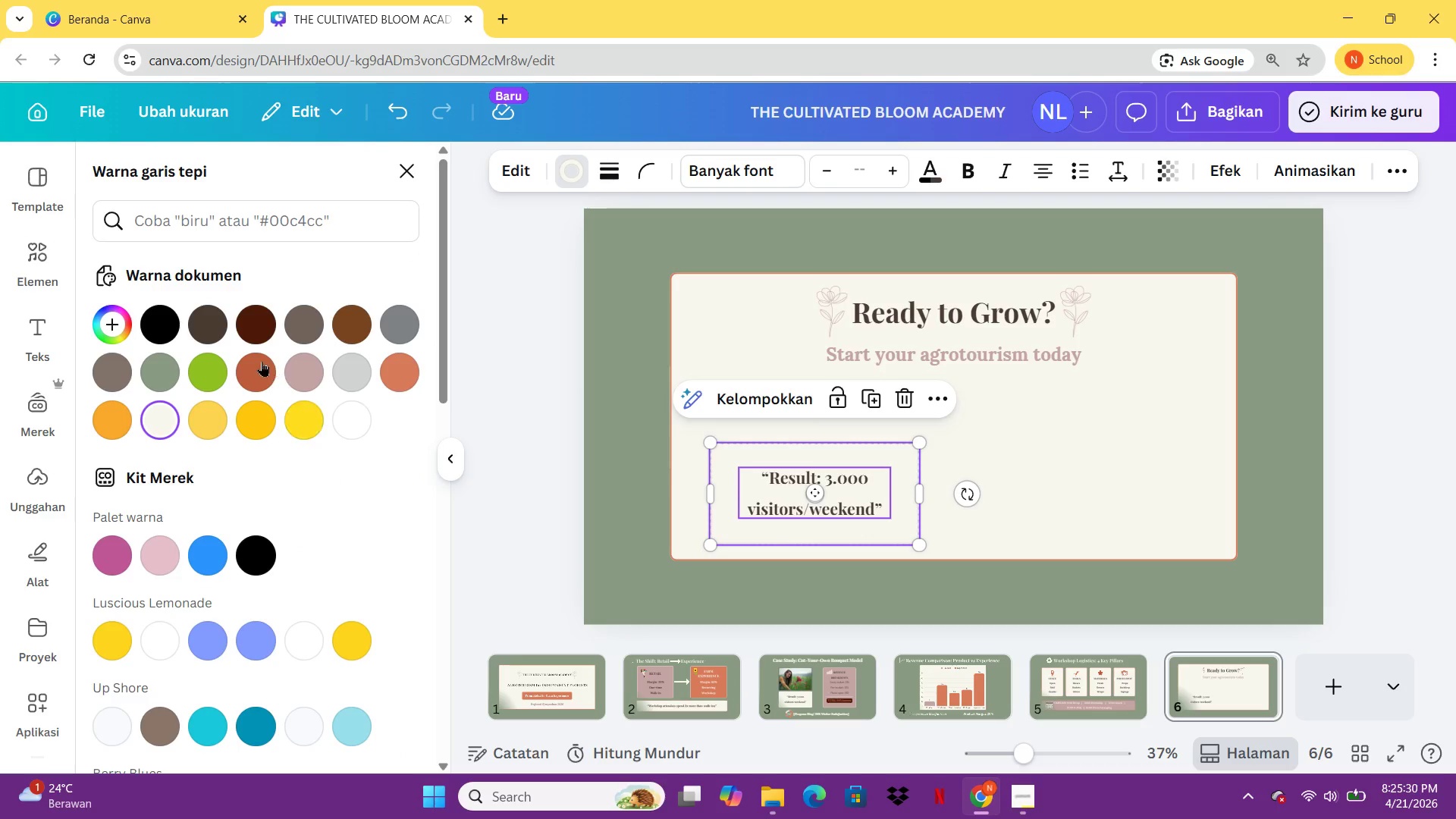 
mouse_move([282, 360])
 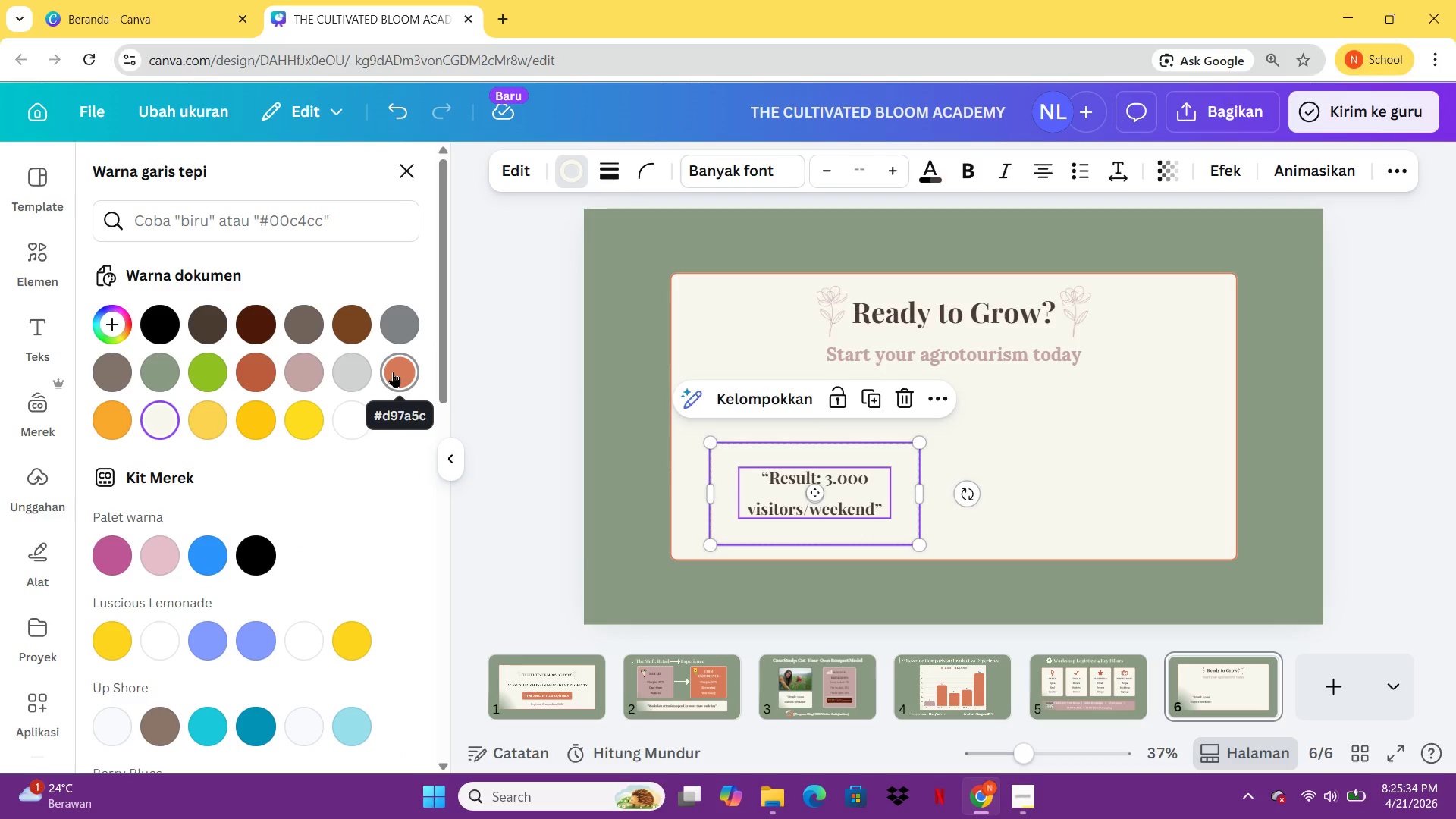 
left_click([393, 372])
 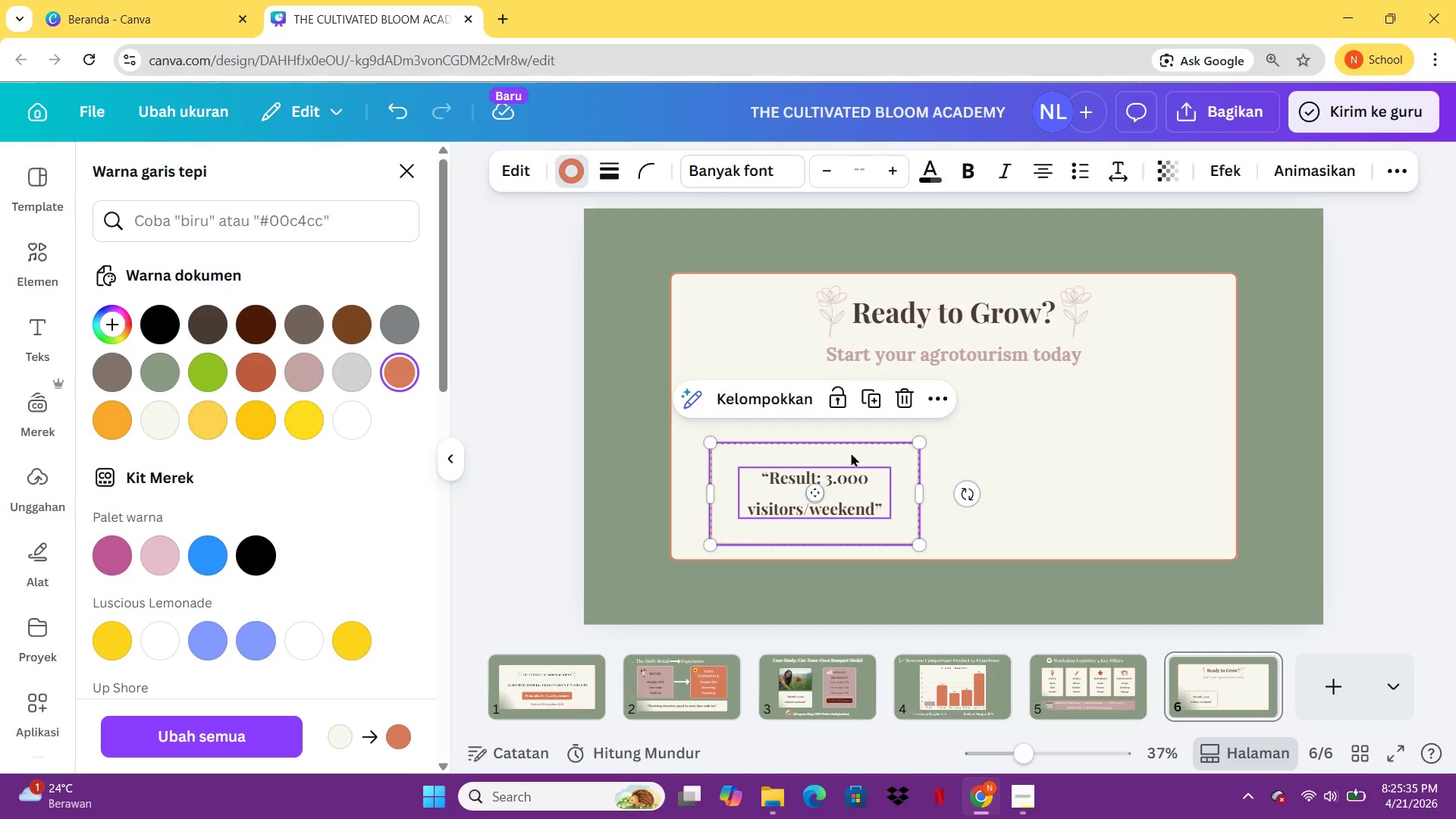 
left_click([991, 450])
 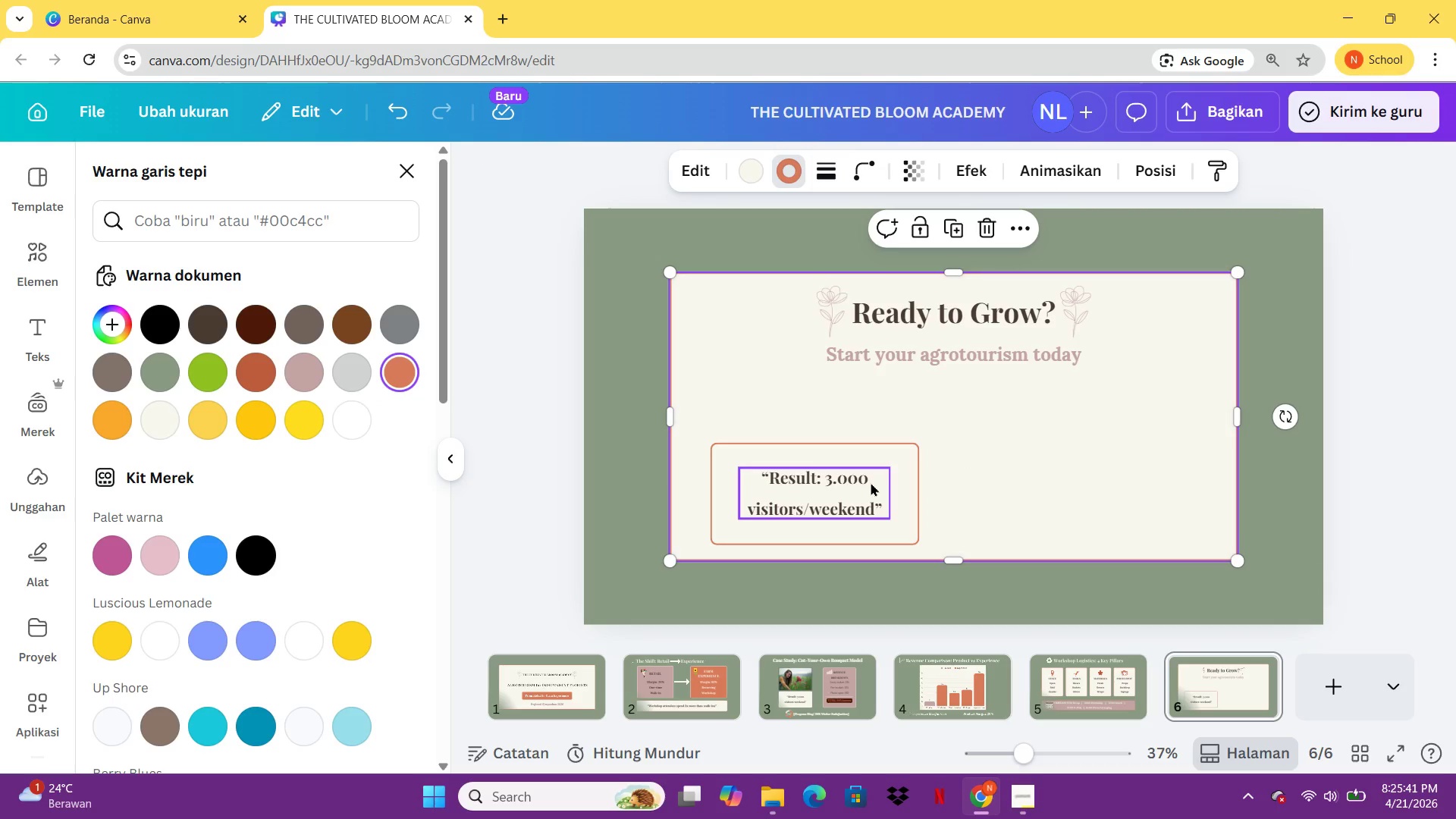 
wait(6.31)
 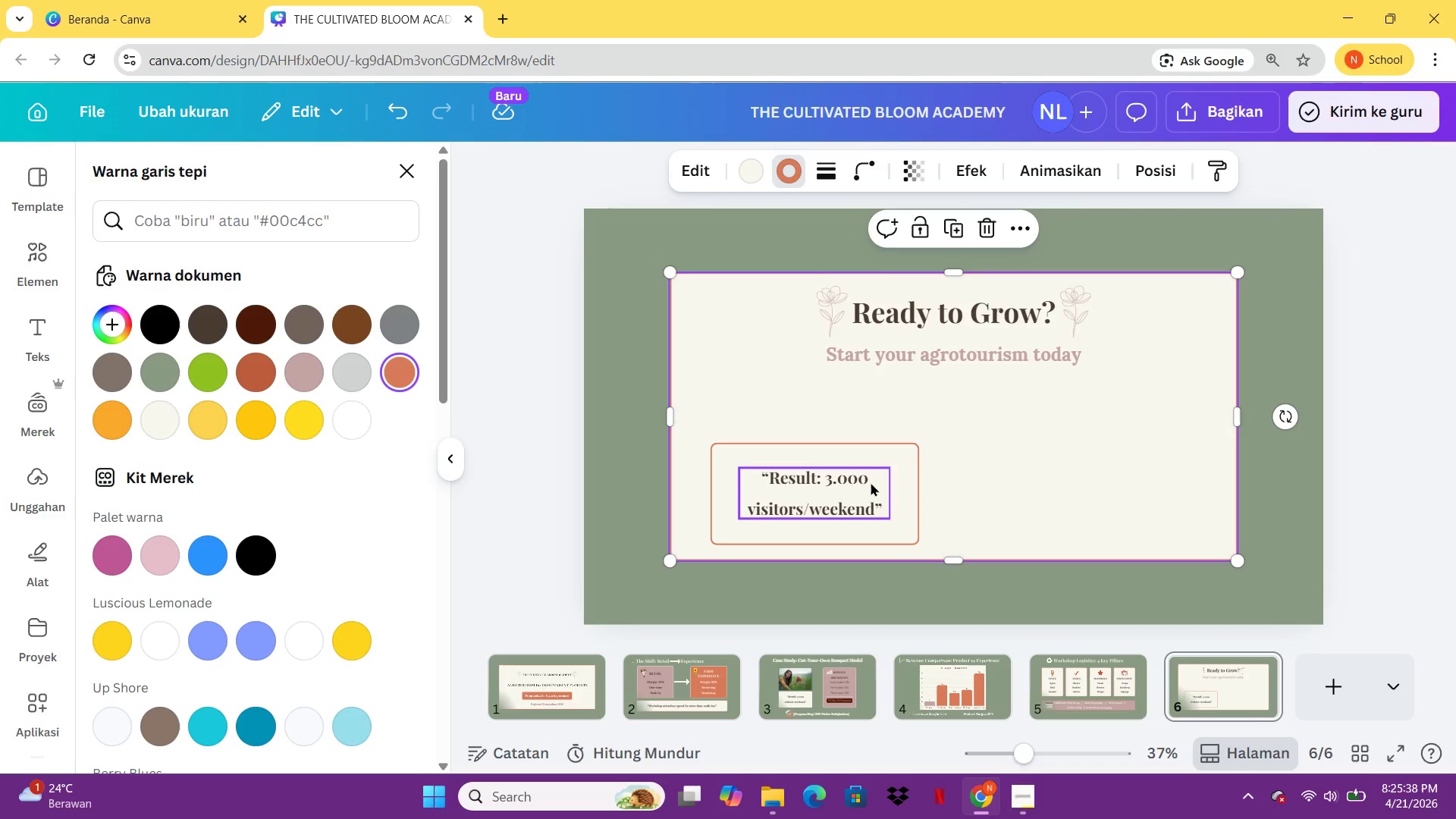 
left_click([902, 469])
 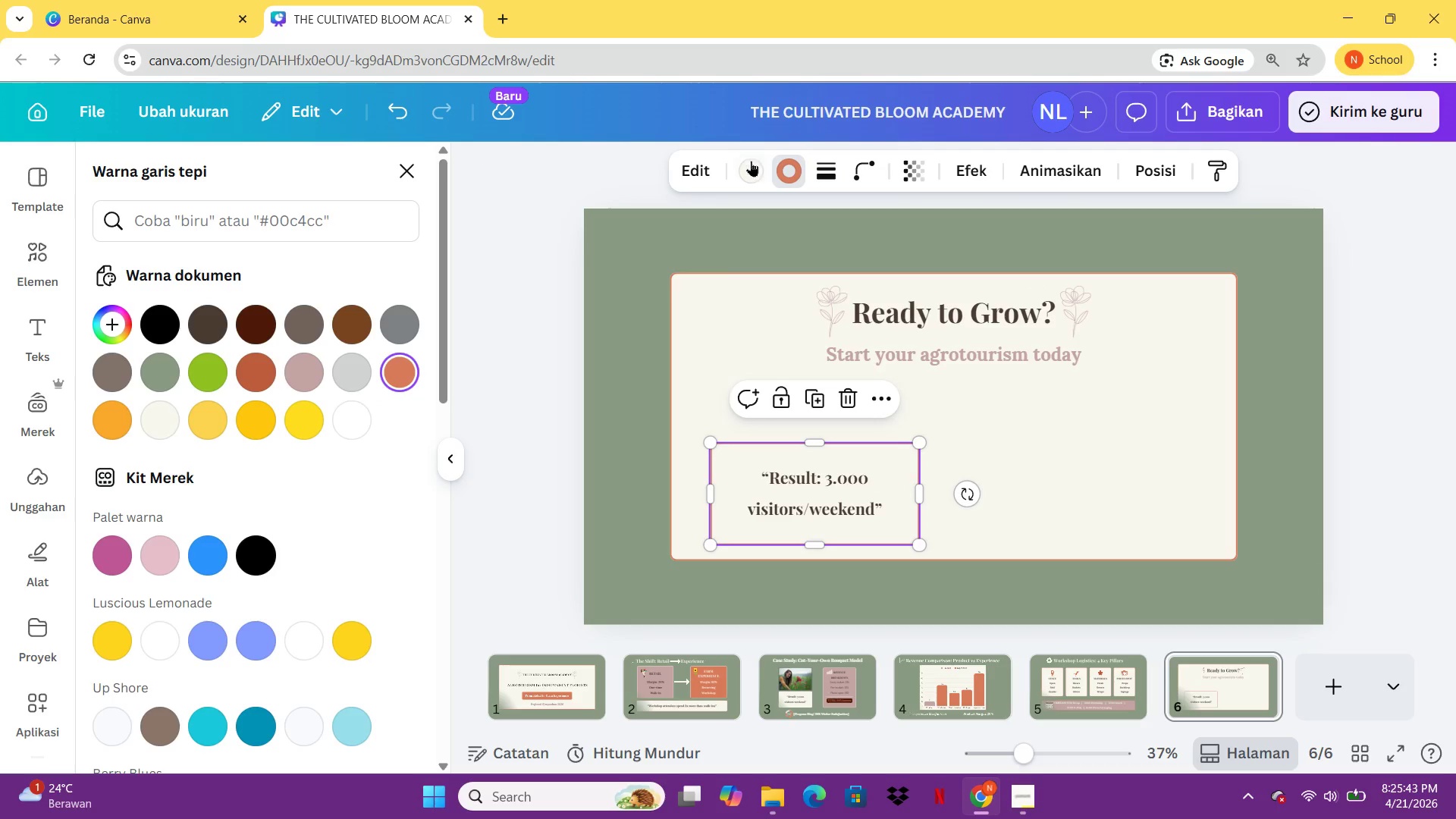 
left_click([752, 166])
 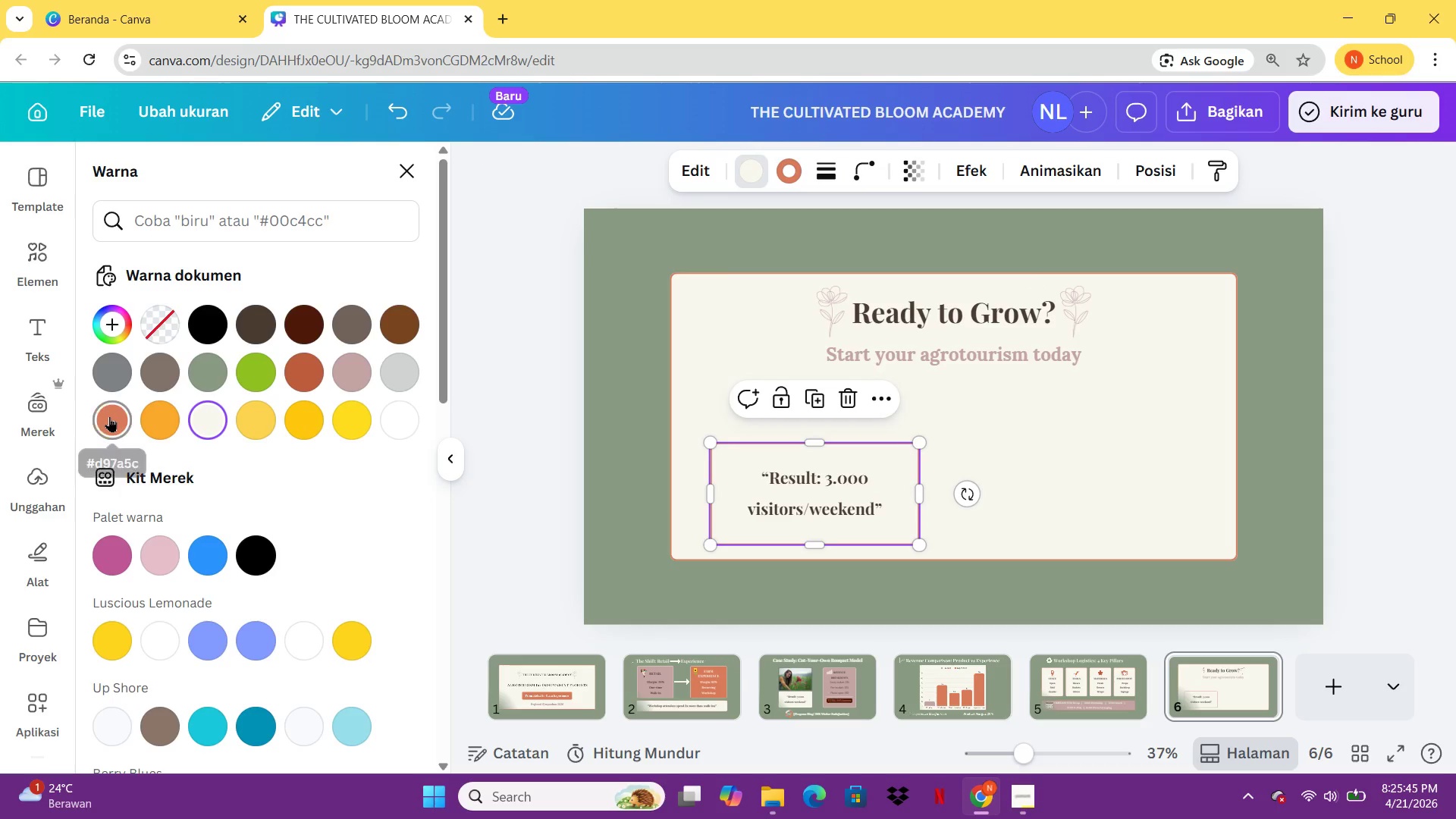 
left_click([109, 416])
 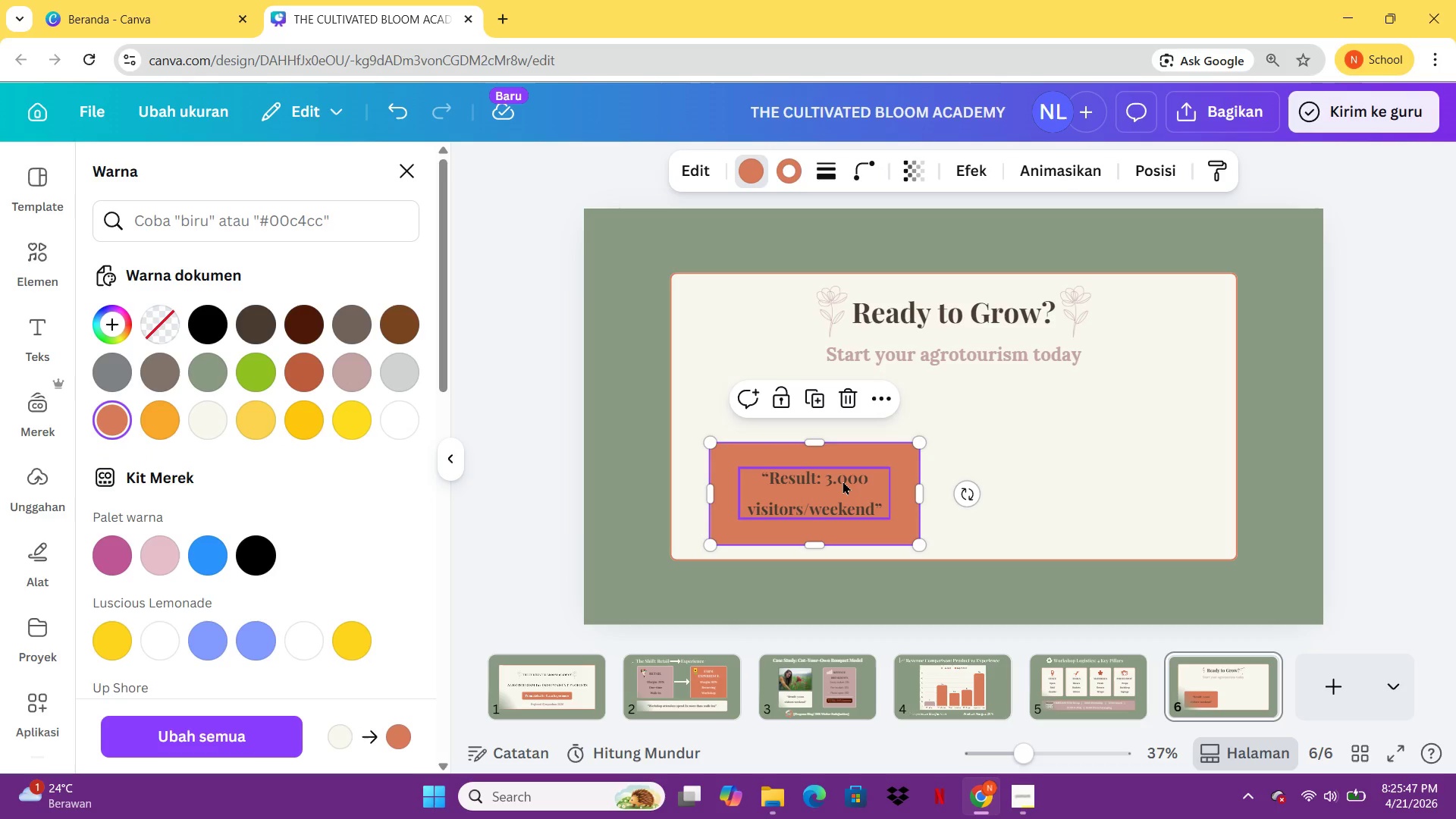 
double_click([843, 481])
 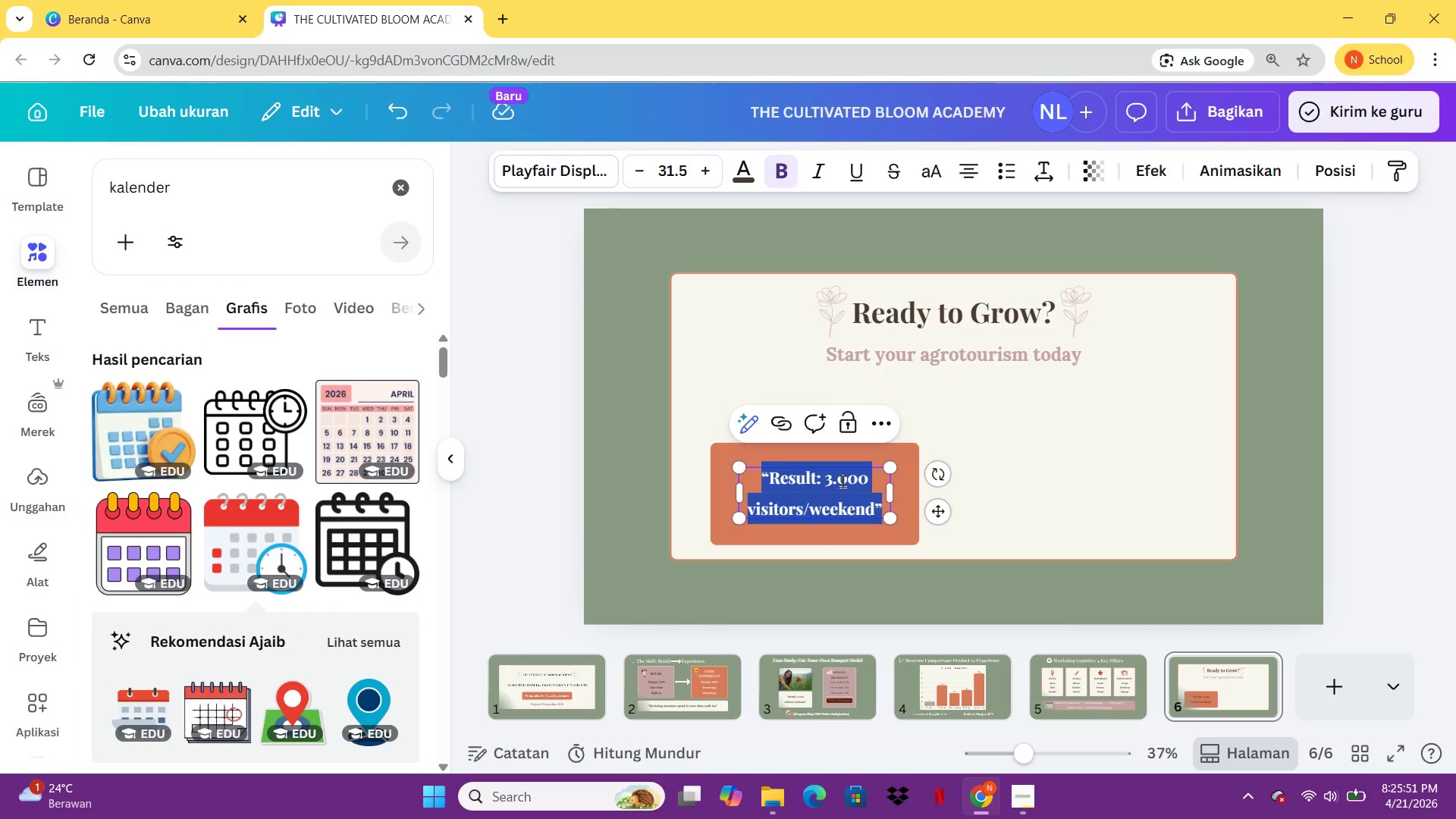 
type(t)
key(Backspace)
type(theculti)
 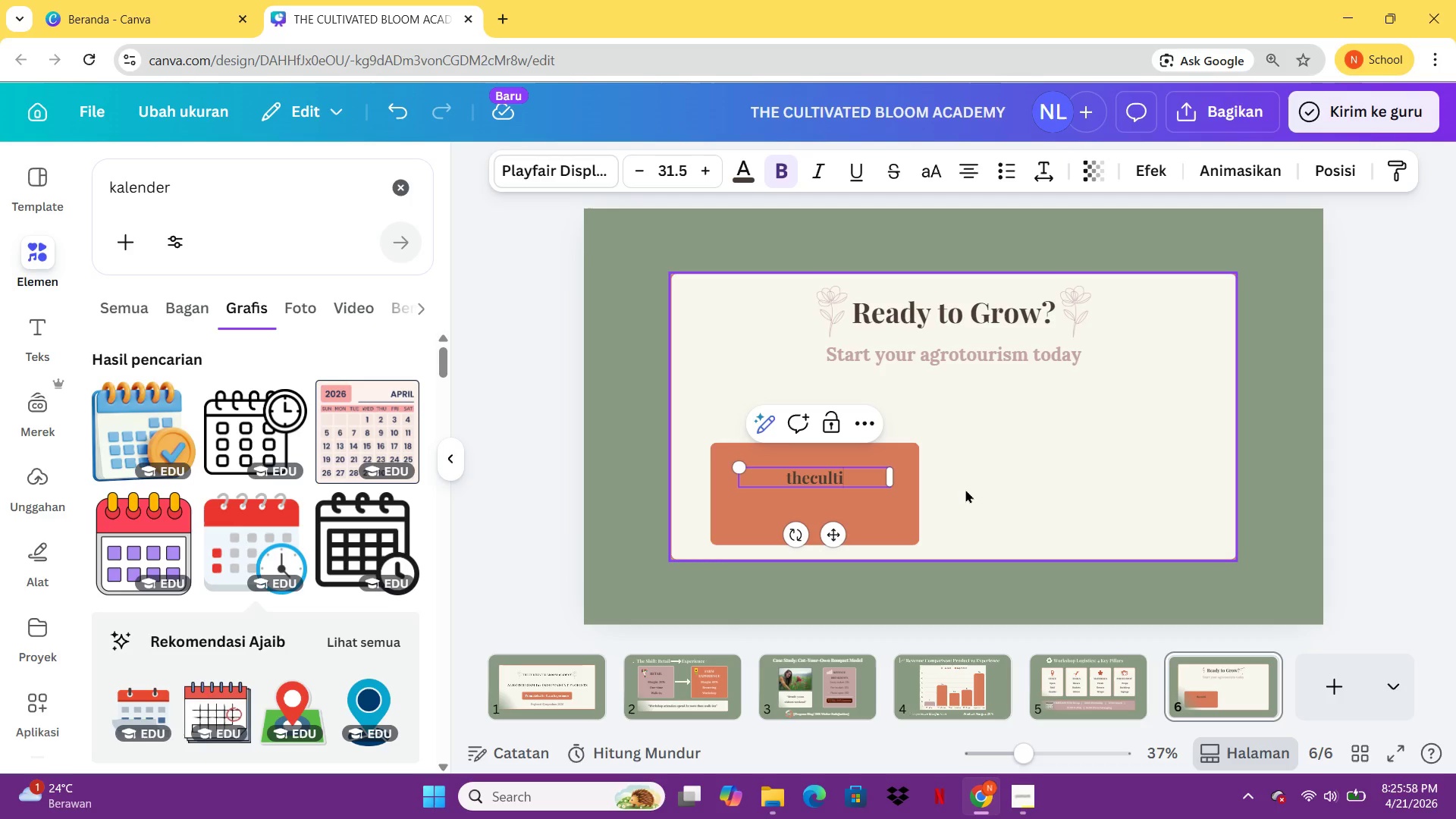 
type(vatedblom)
 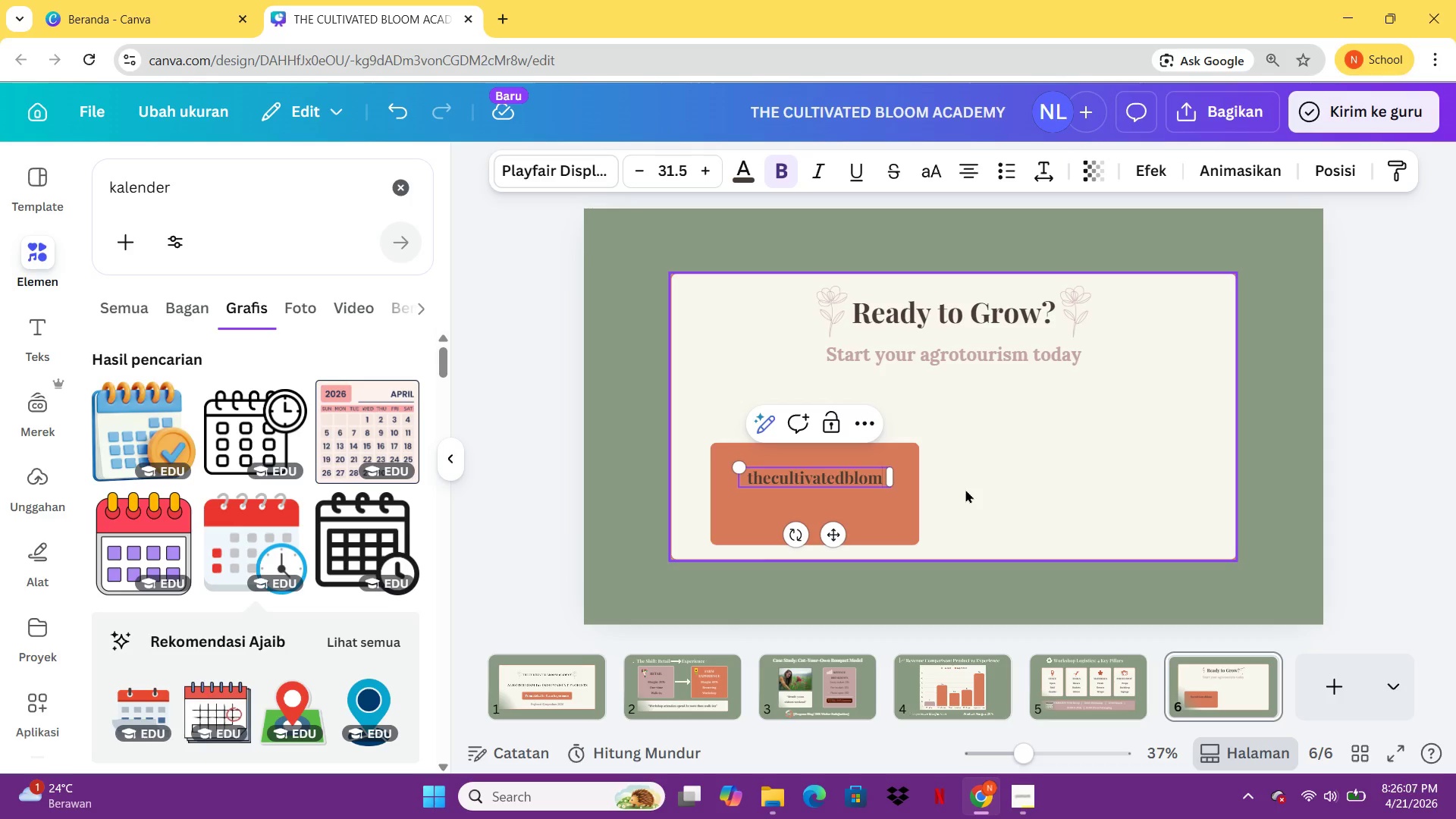 
key(Backspace)
type(om.com/agro)
 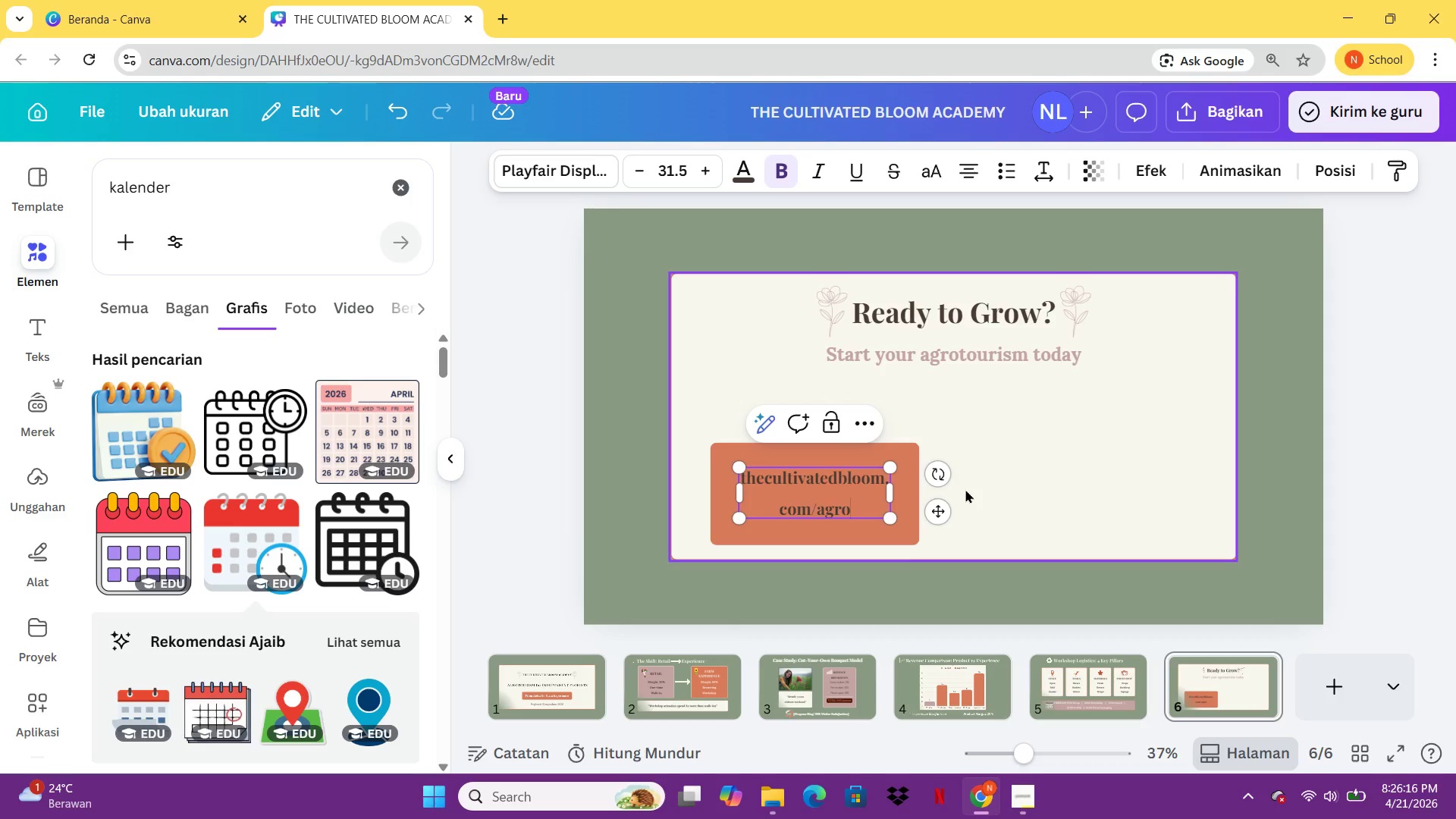 
type(tourism-start)
 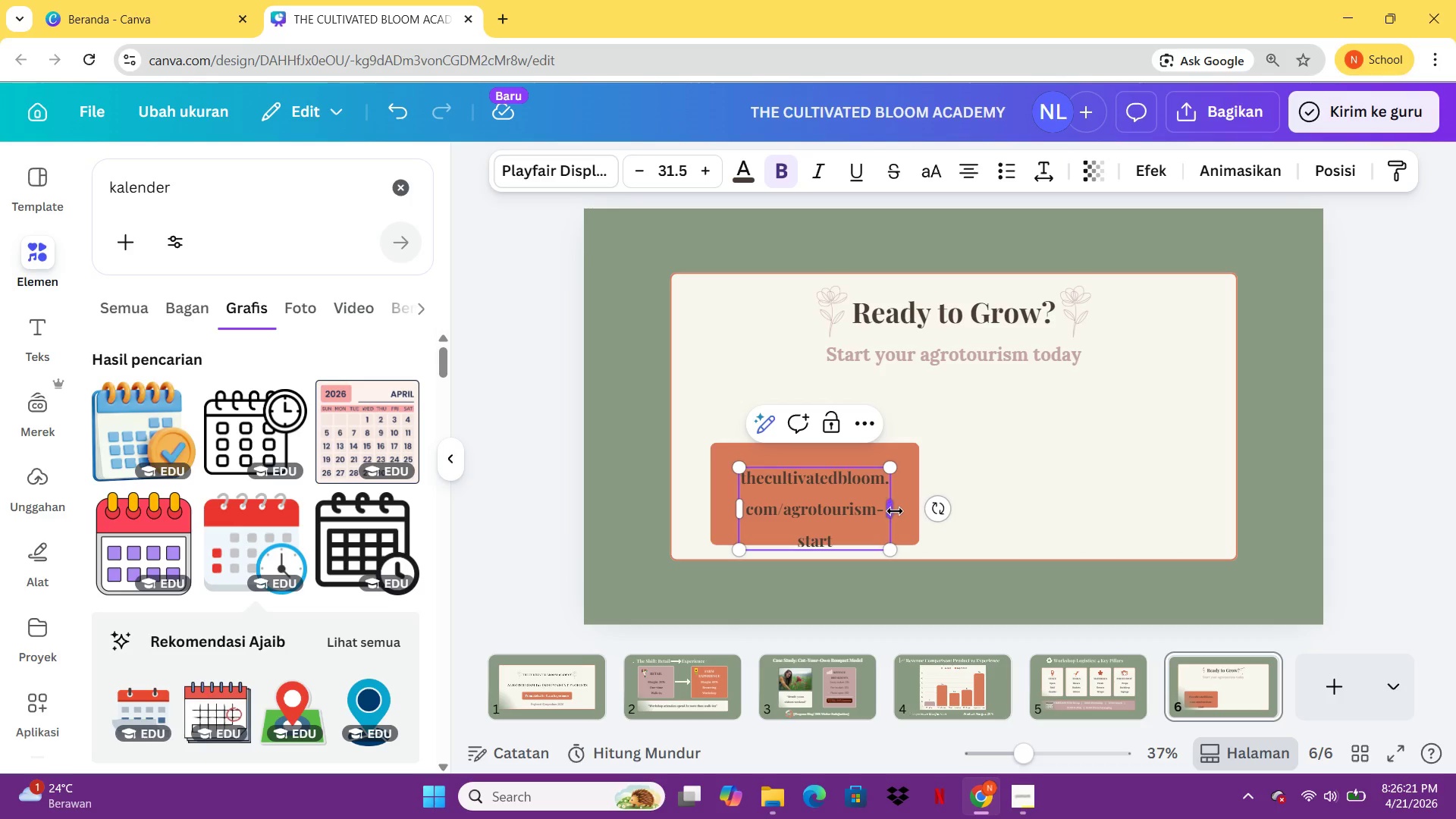 
left_click_drag(start_coordinate=[893, 511], to_coordinate=[916, 515])
 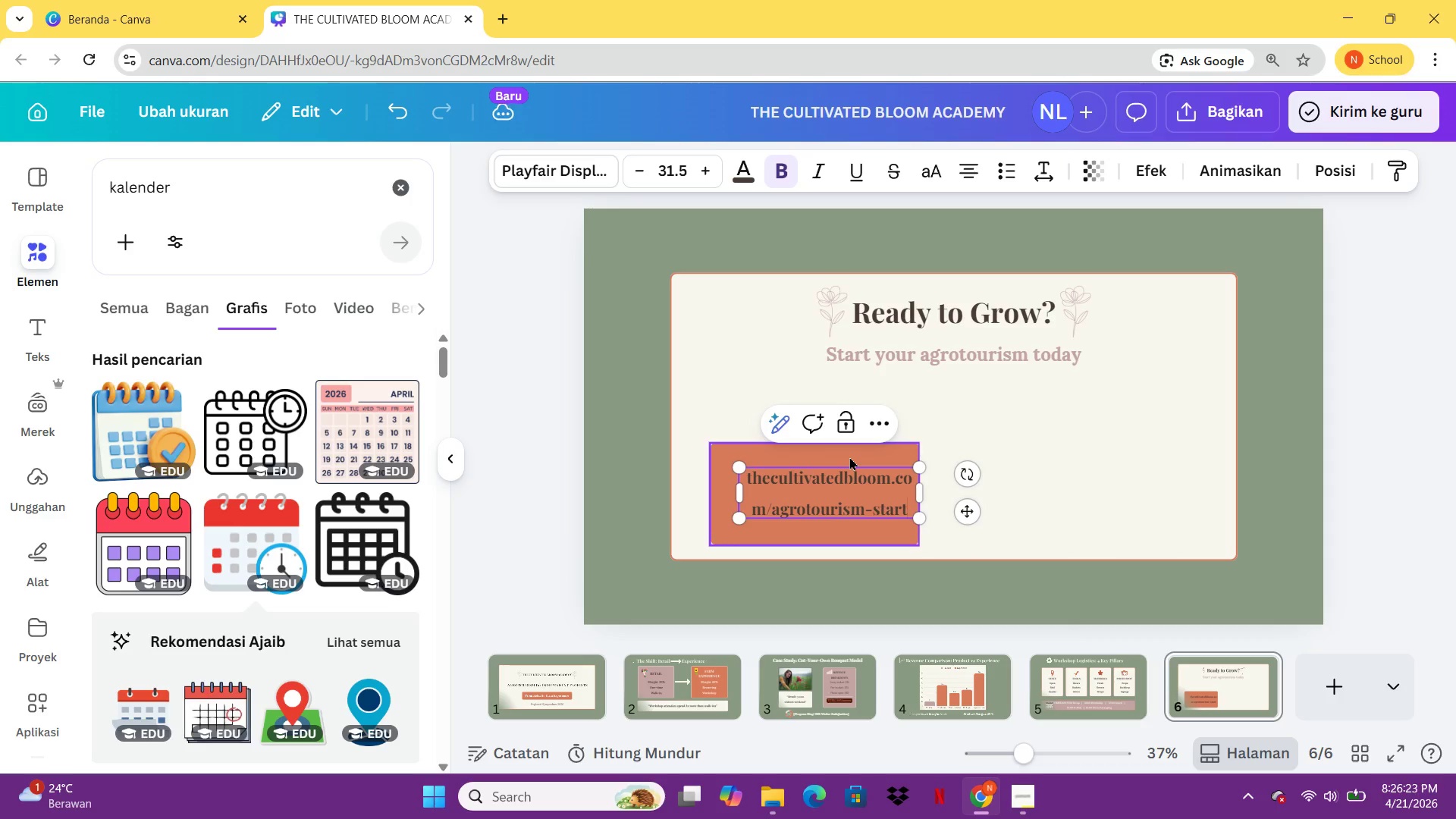 
left_click([849, 457])
 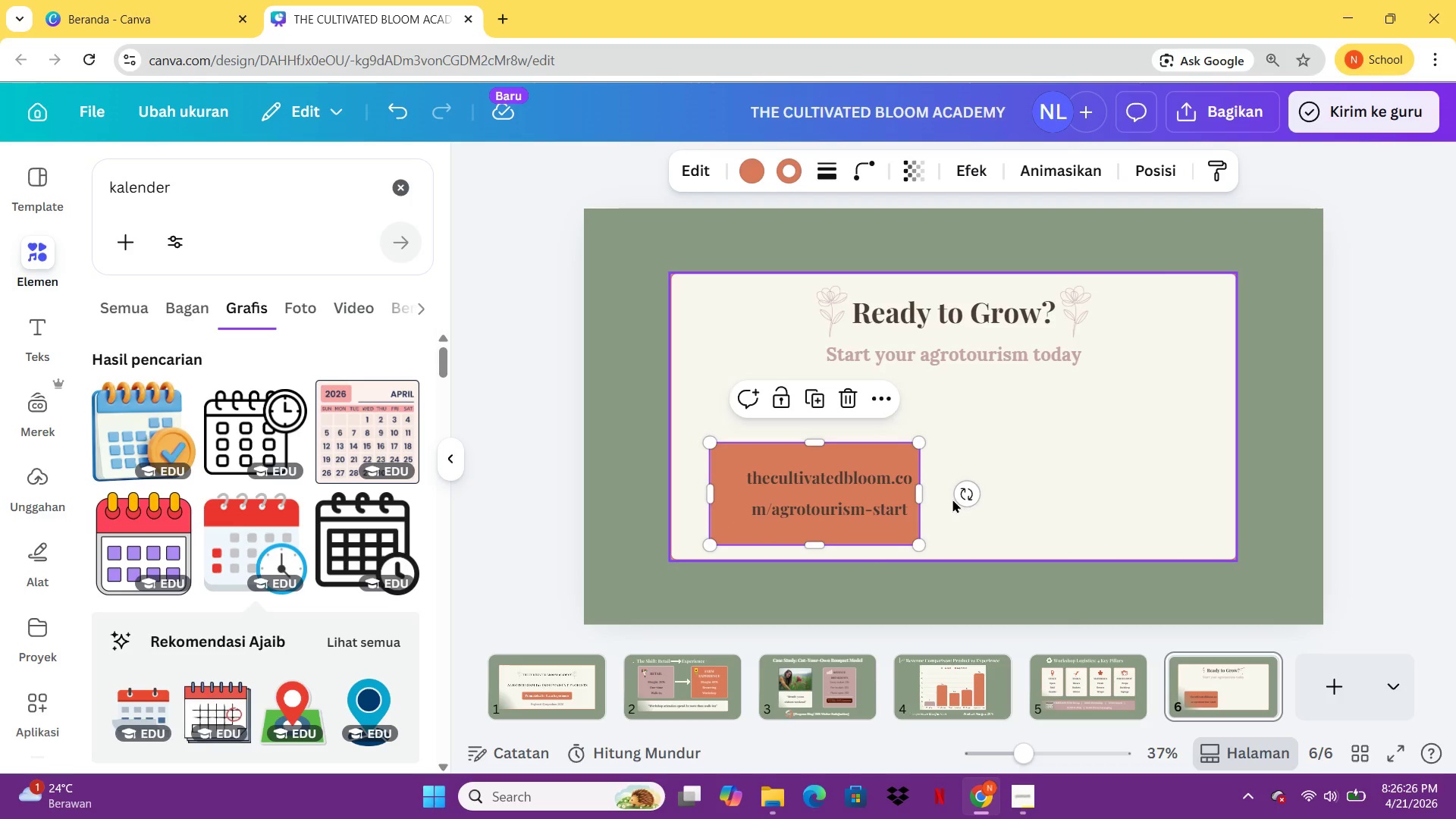 
left_click([894, 453])
 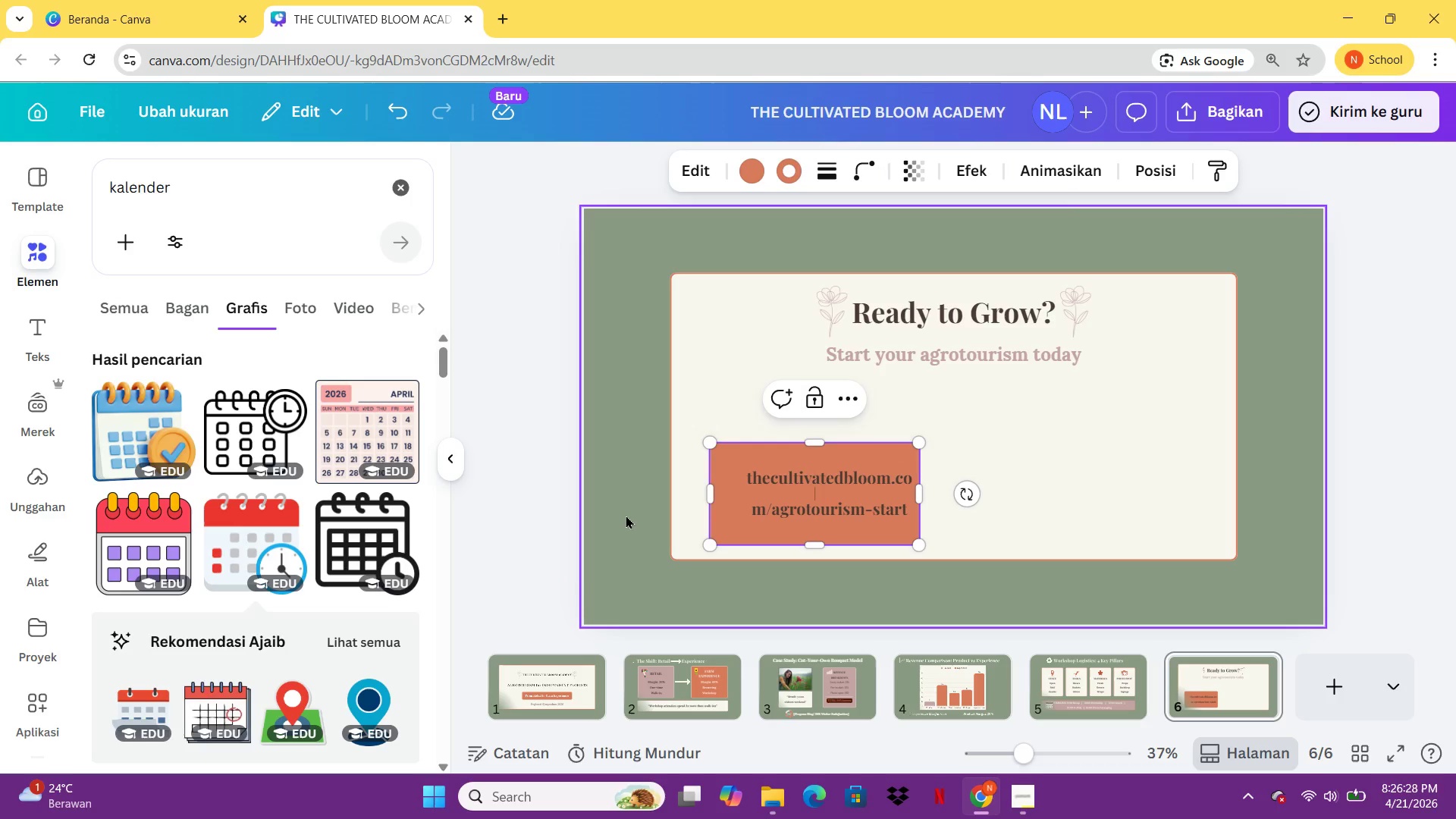 
left_click([624, 516])
 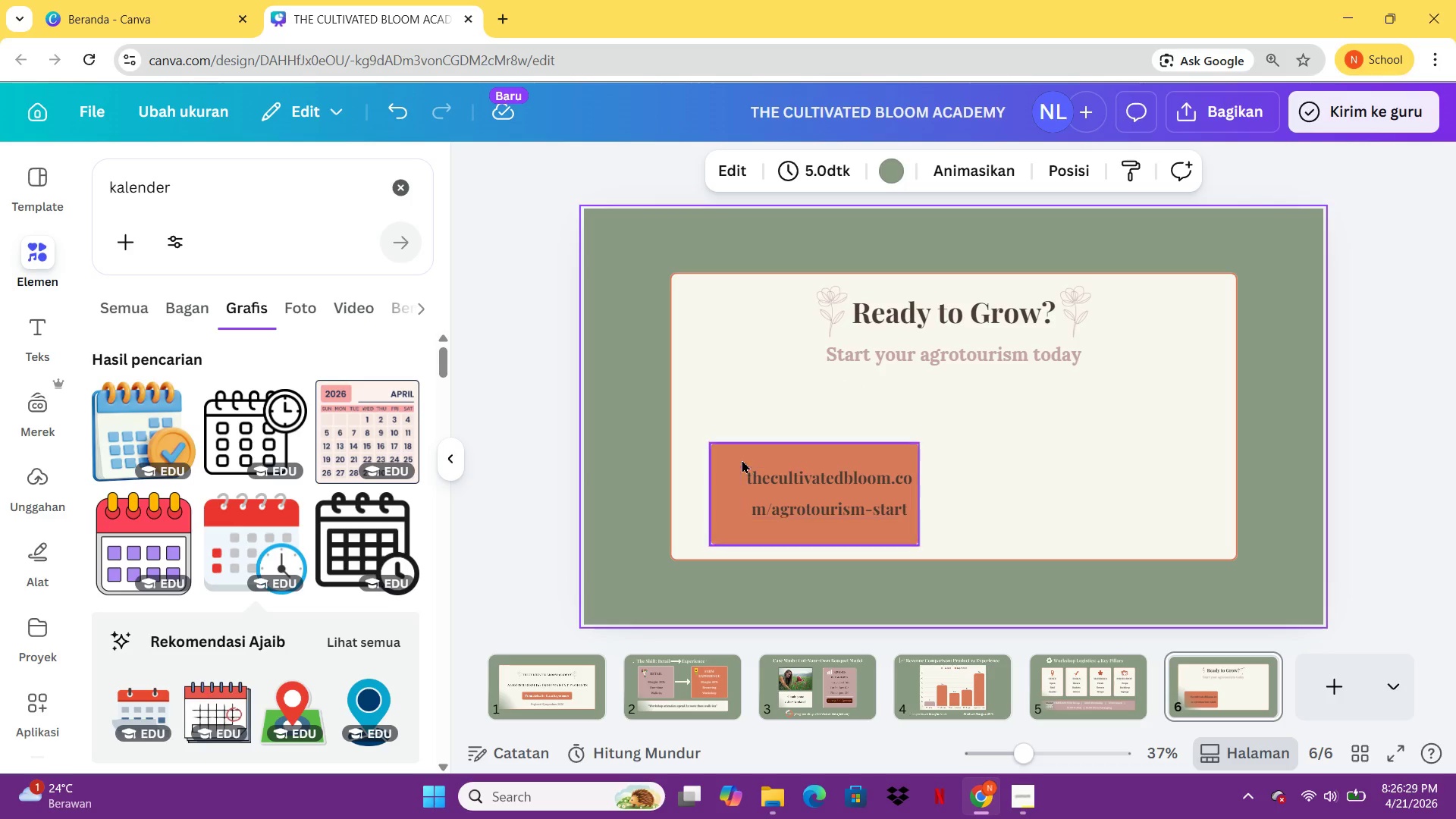 
left_click([736, 455])
 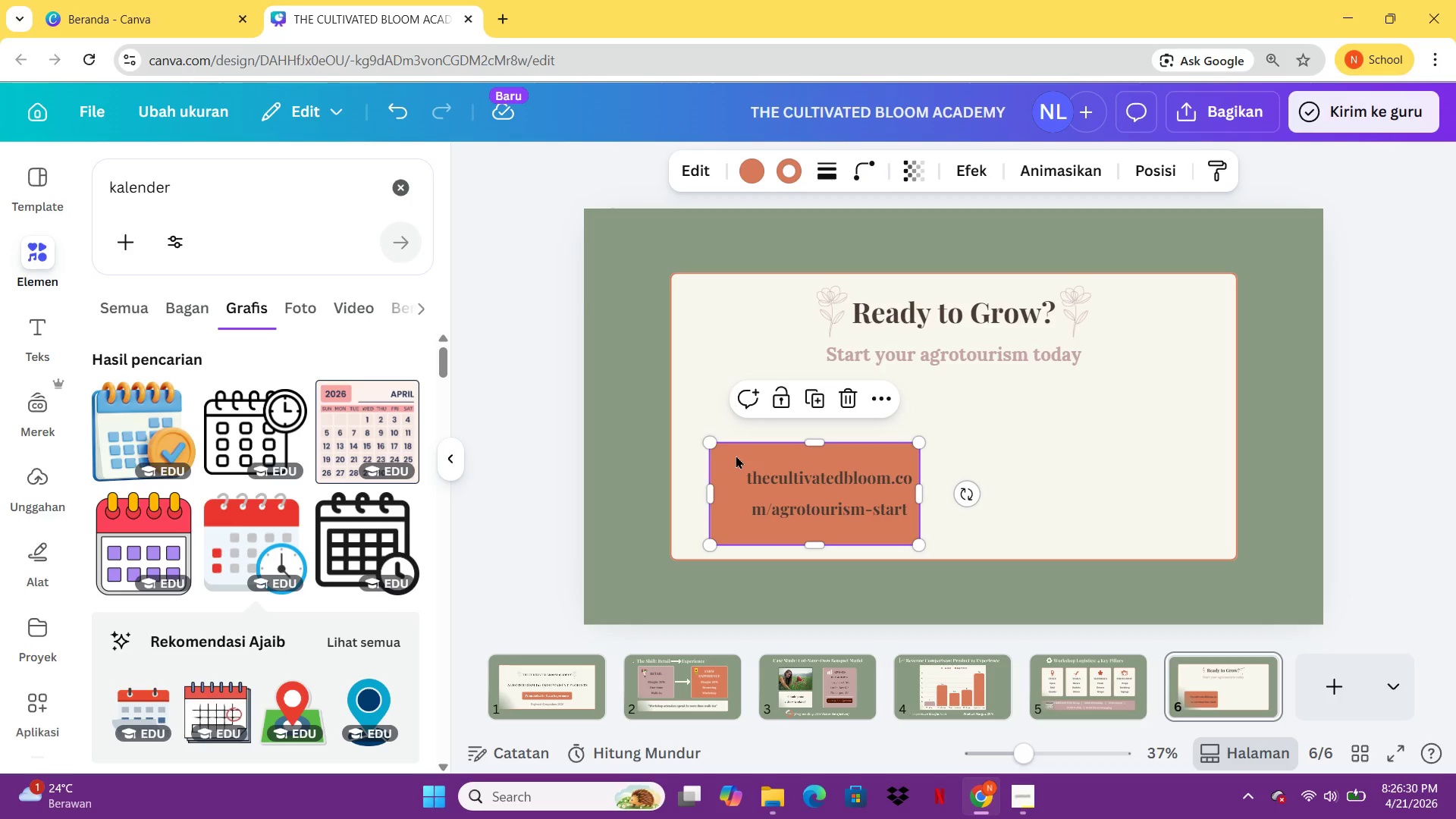 
key(Delete)
 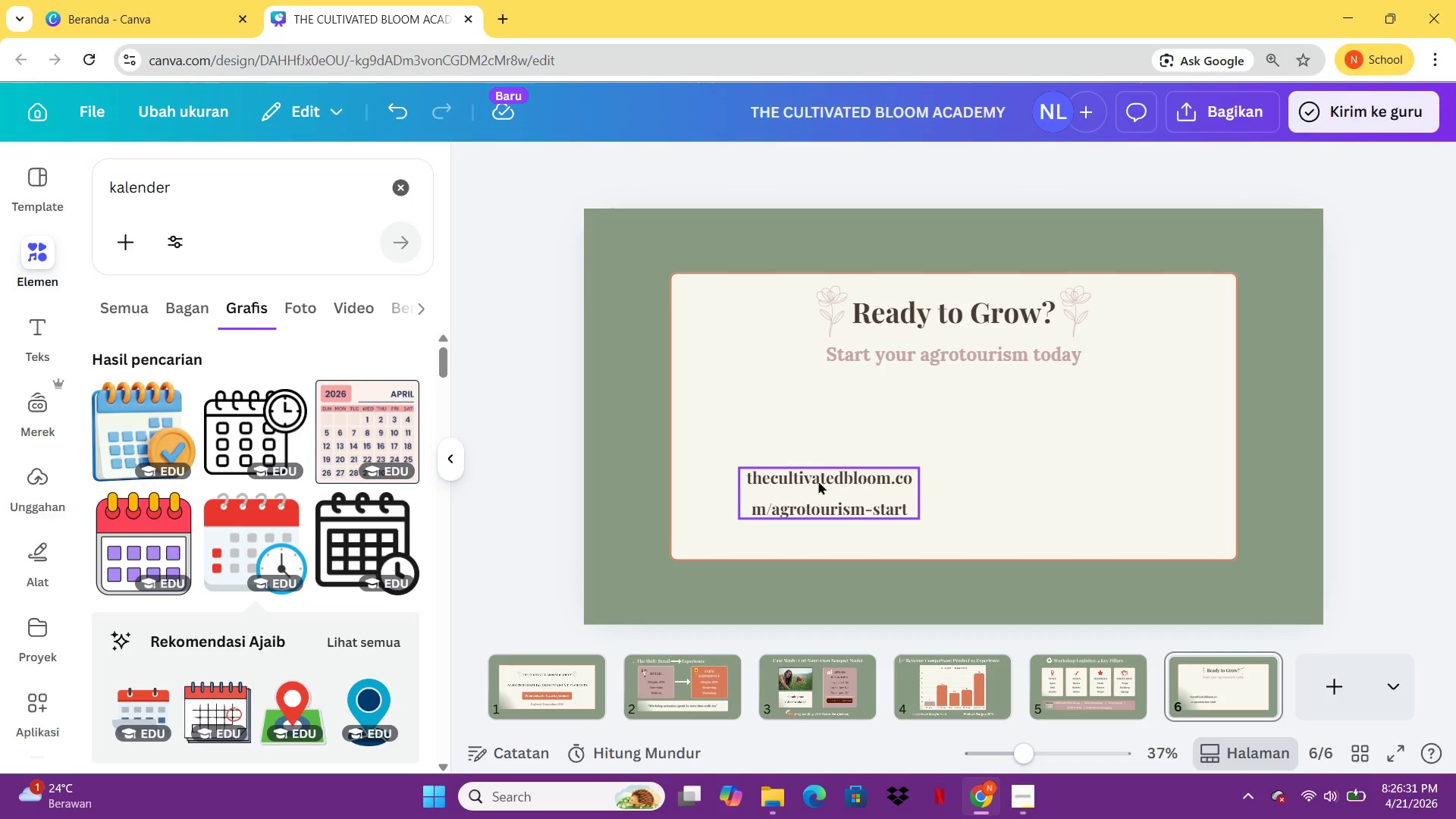 
left_click([820, 481])
 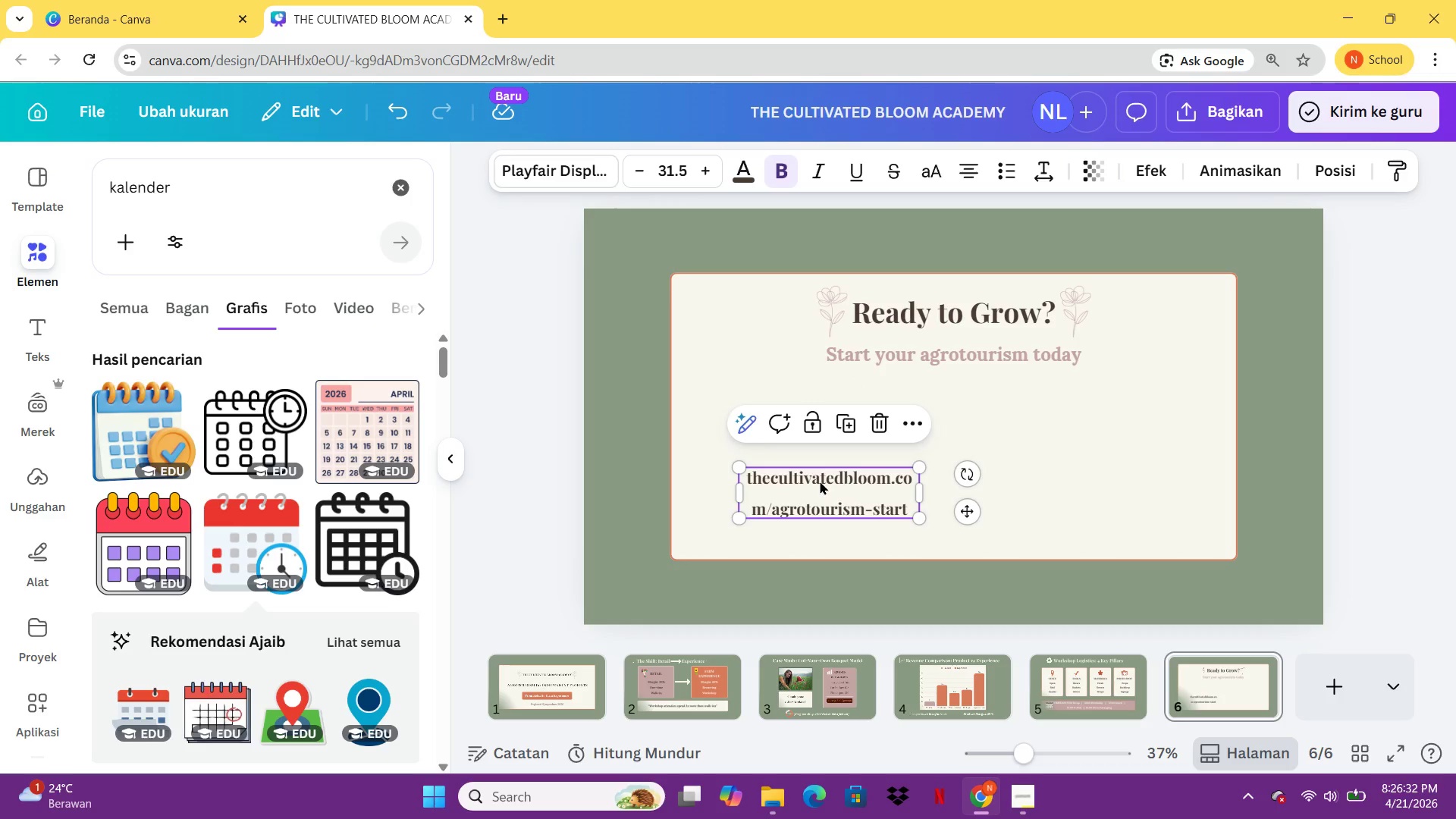 
left_click([820, 481])
 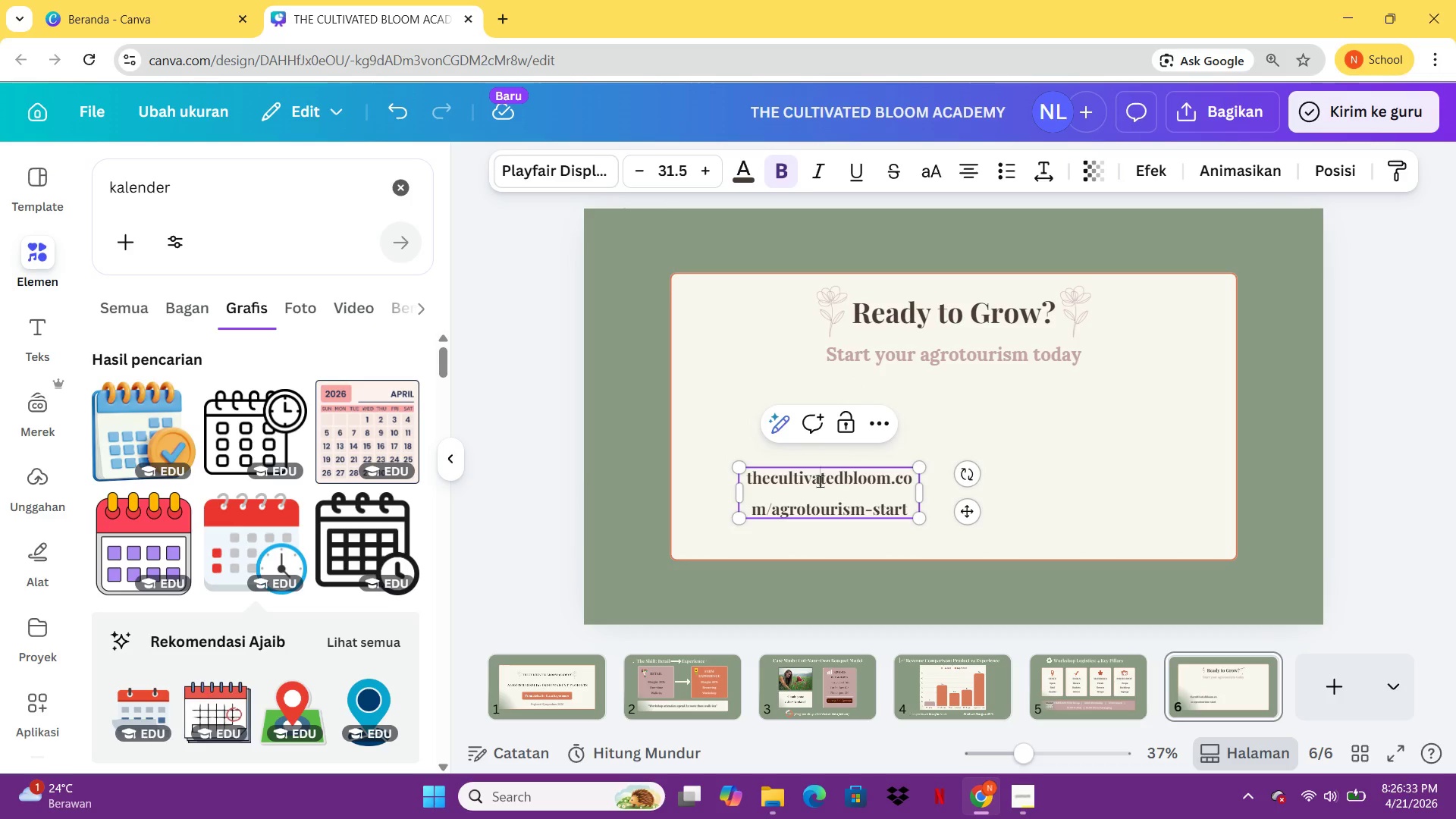 
key(Control+A)
 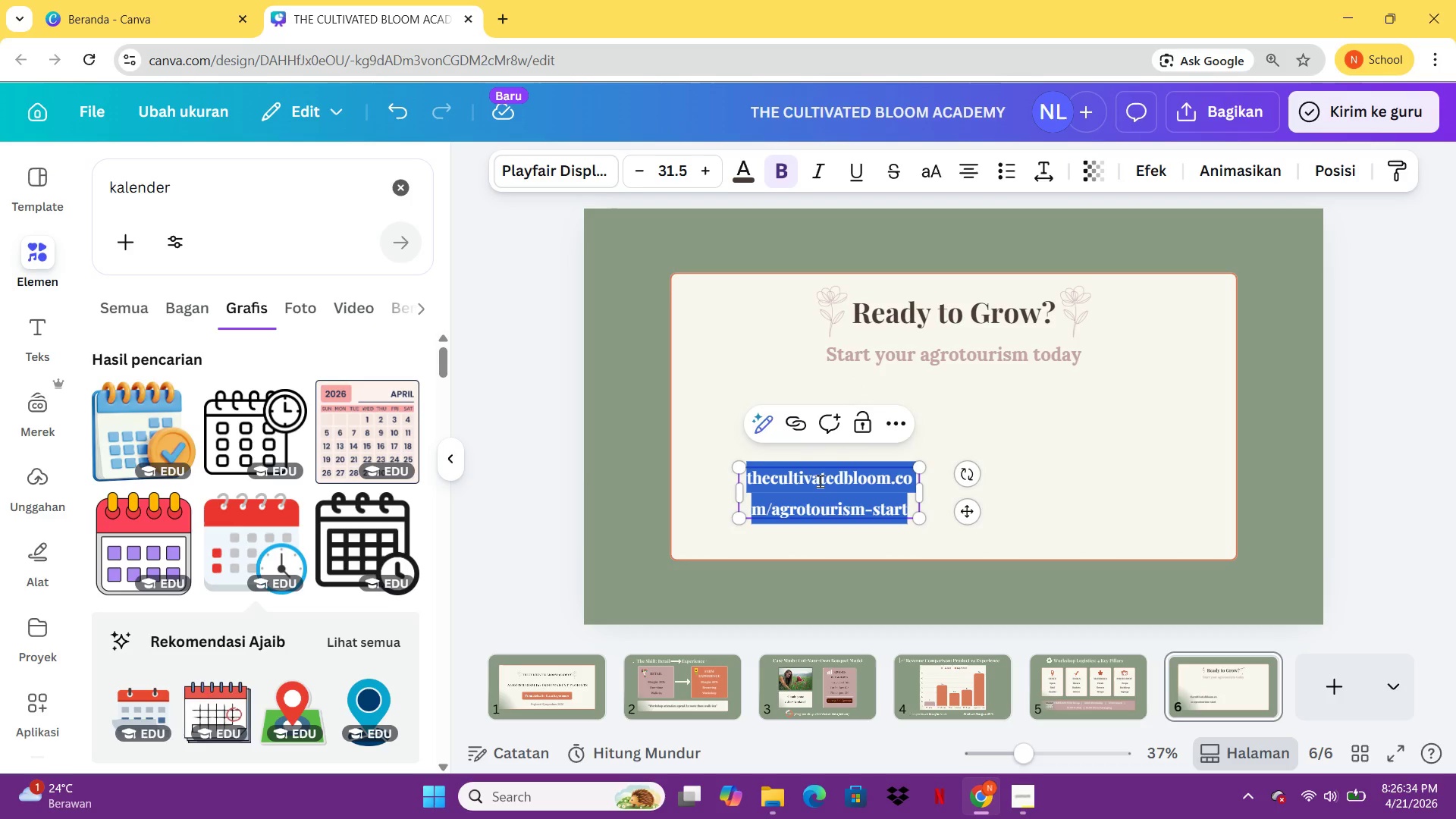 
key(Control+ControlLeft)
 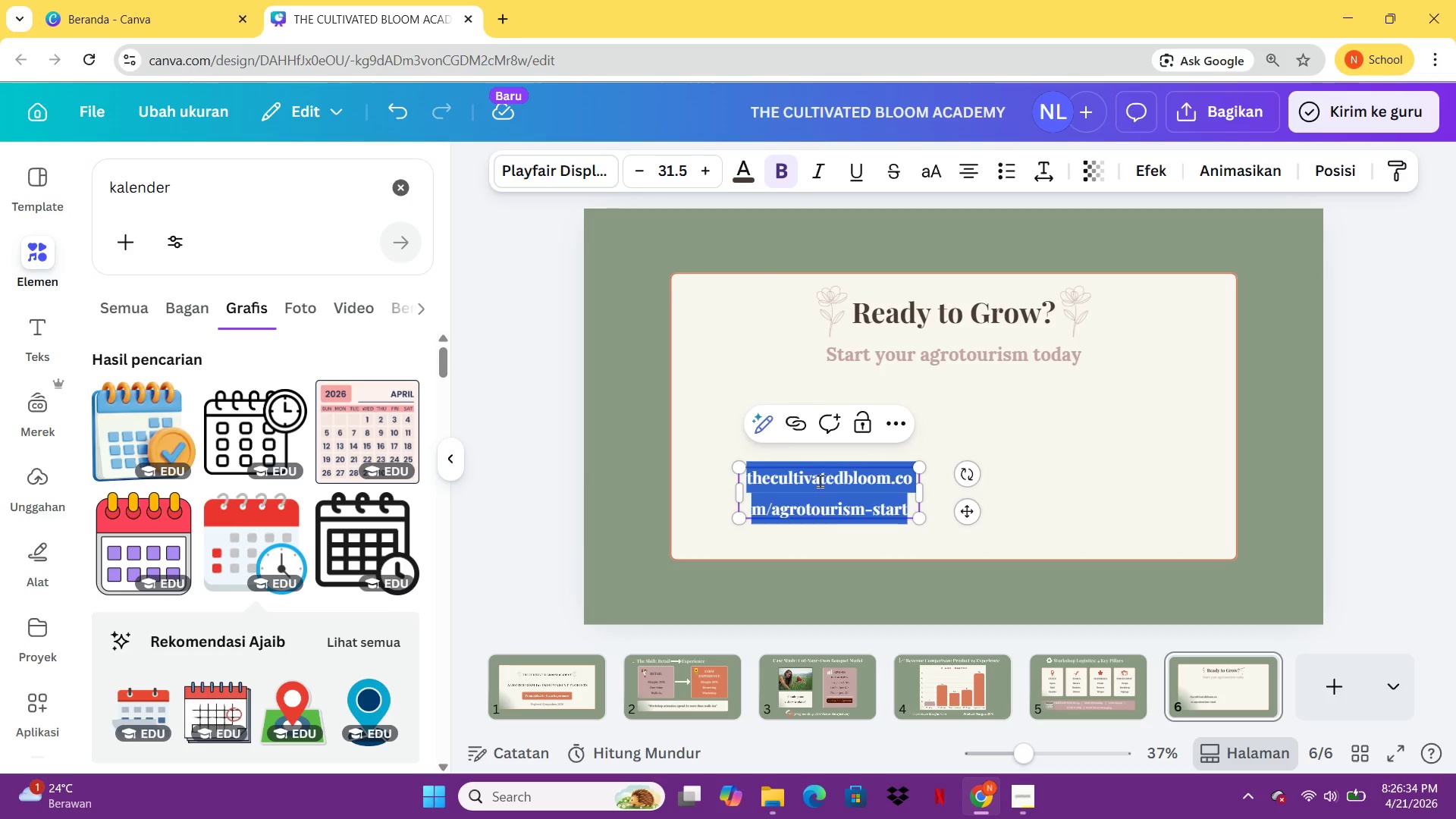 
key(Control+X)
 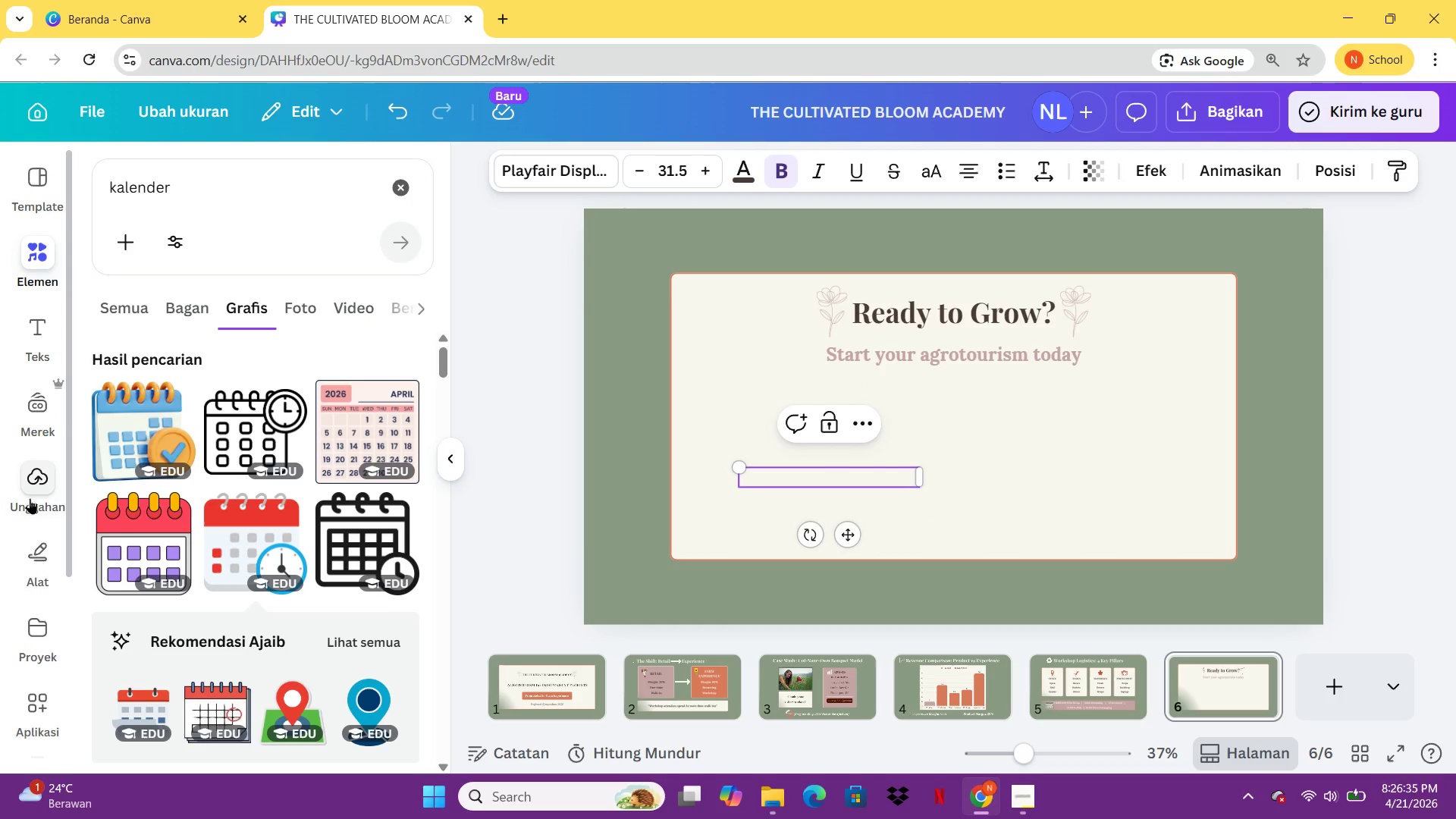 
left_click([38, 560])
 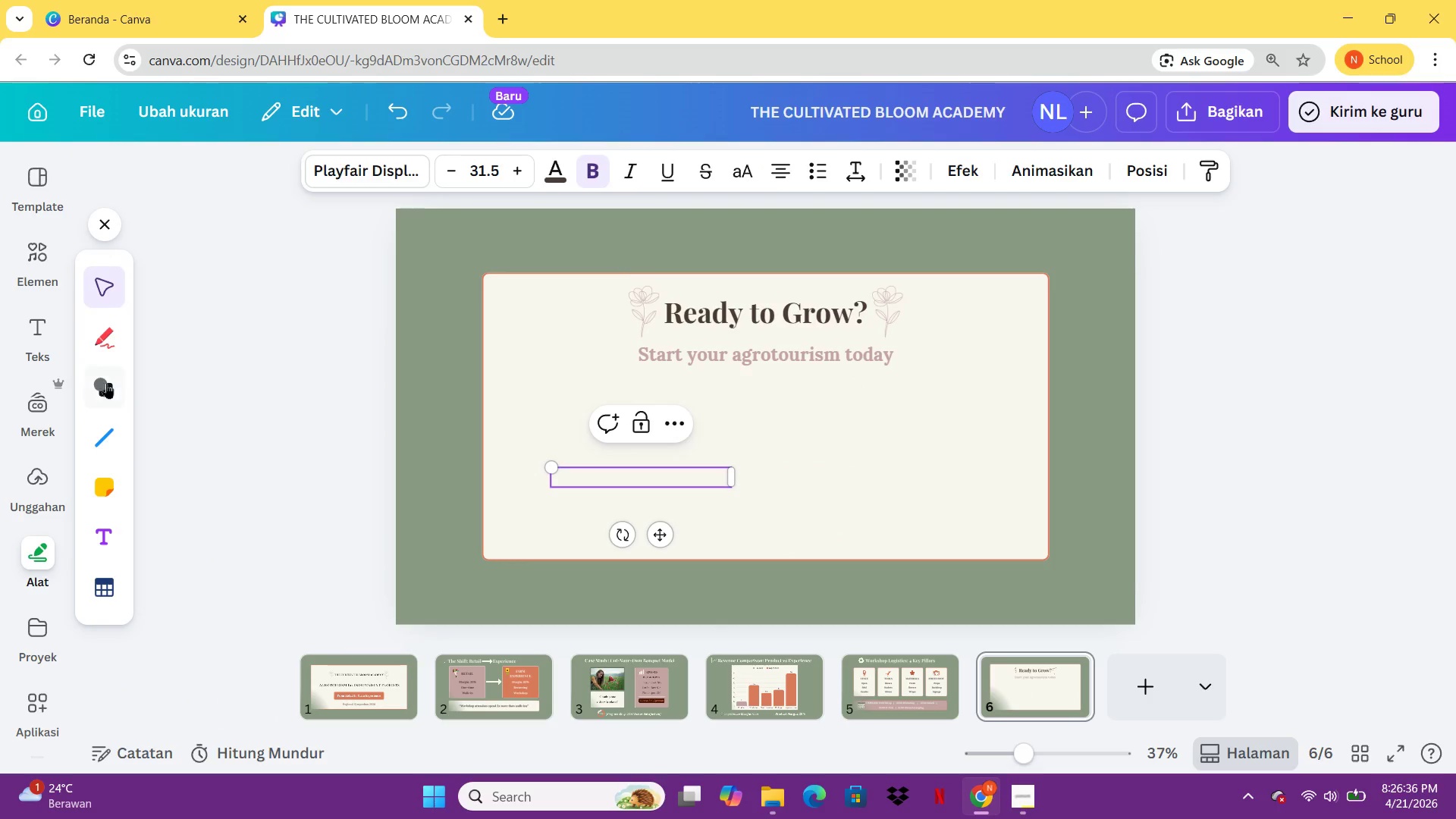 
left_click([100, 380])
 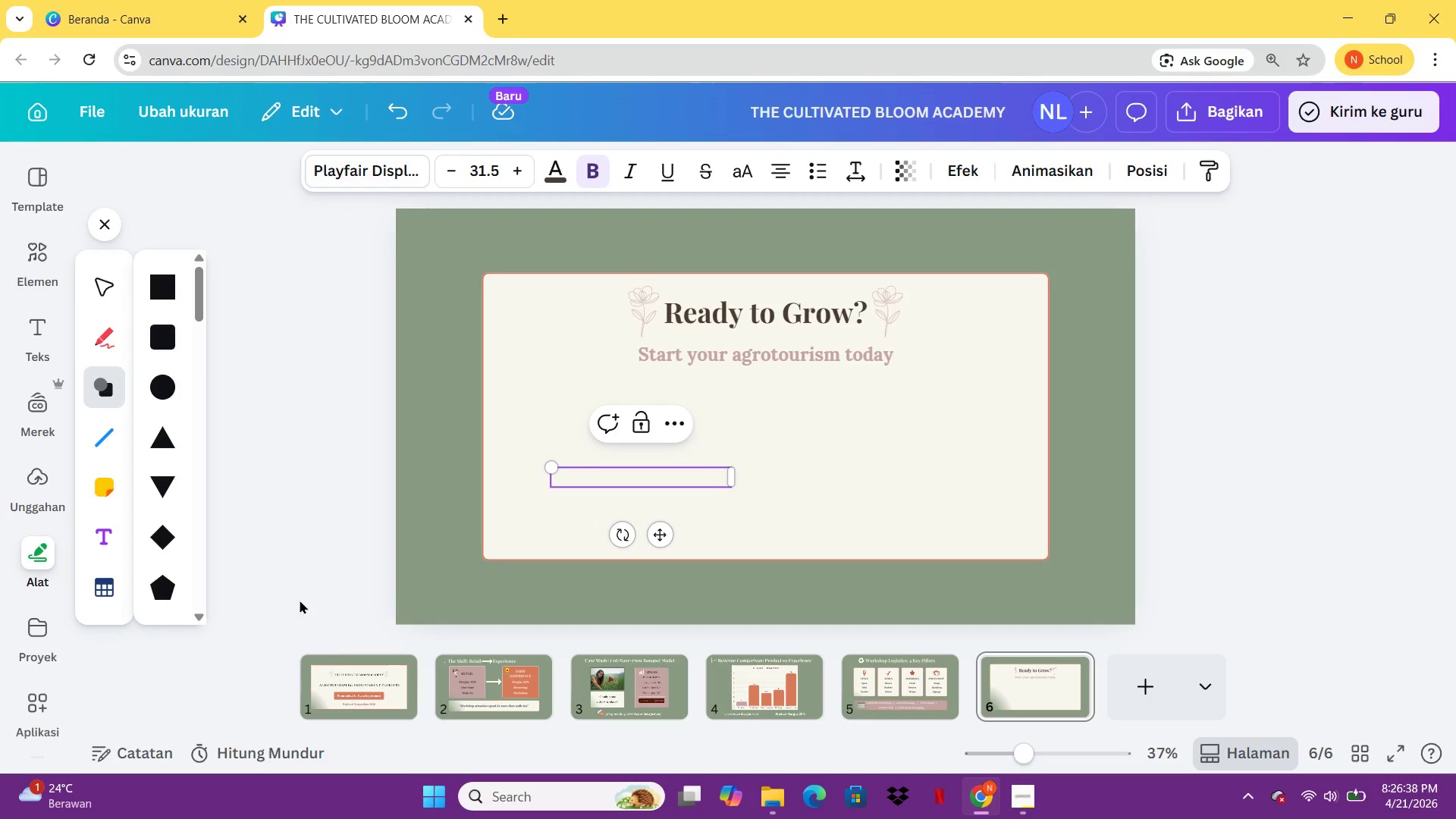 
left_click([334, 655])
 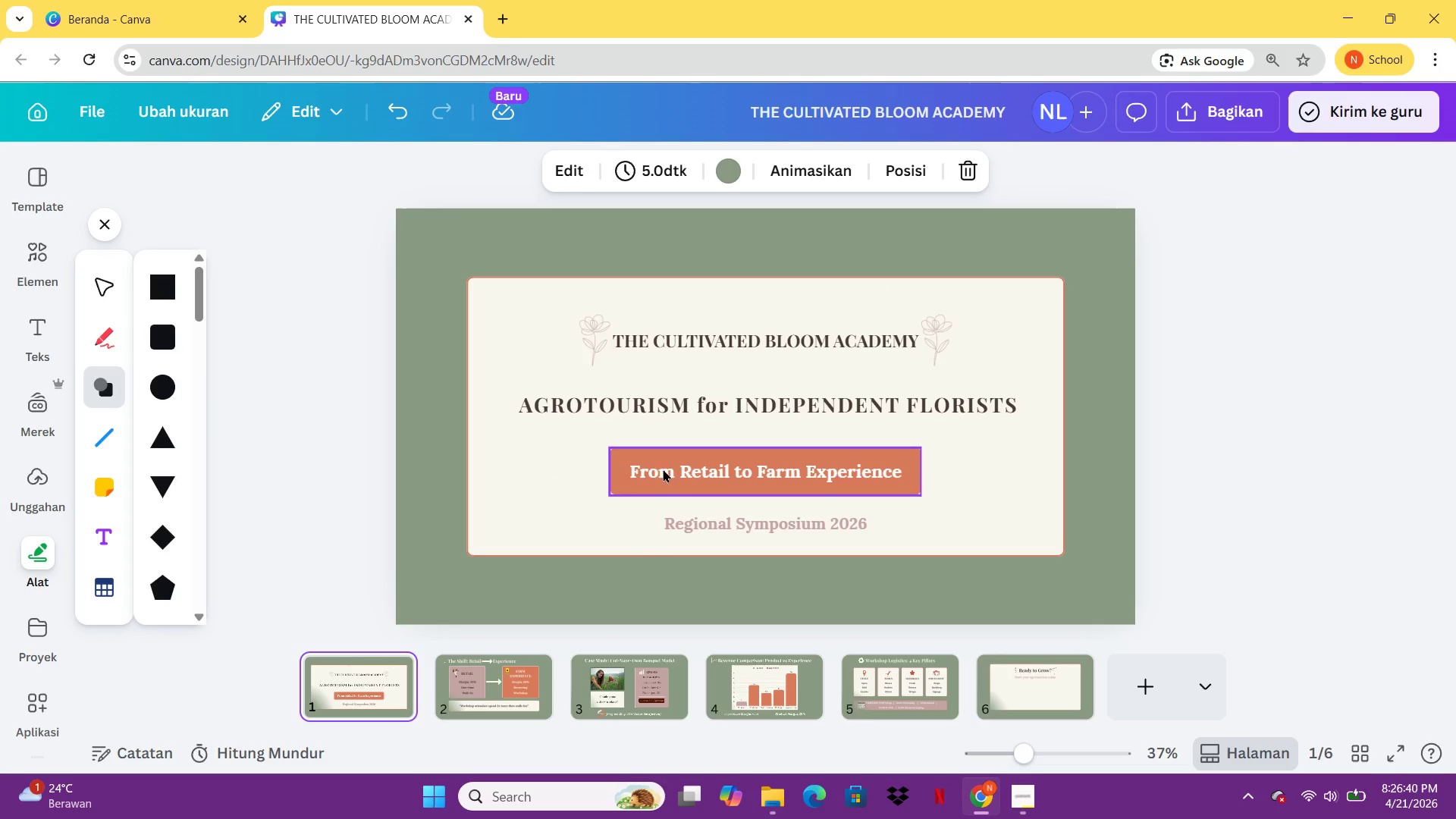 
left_click([641, 472])
 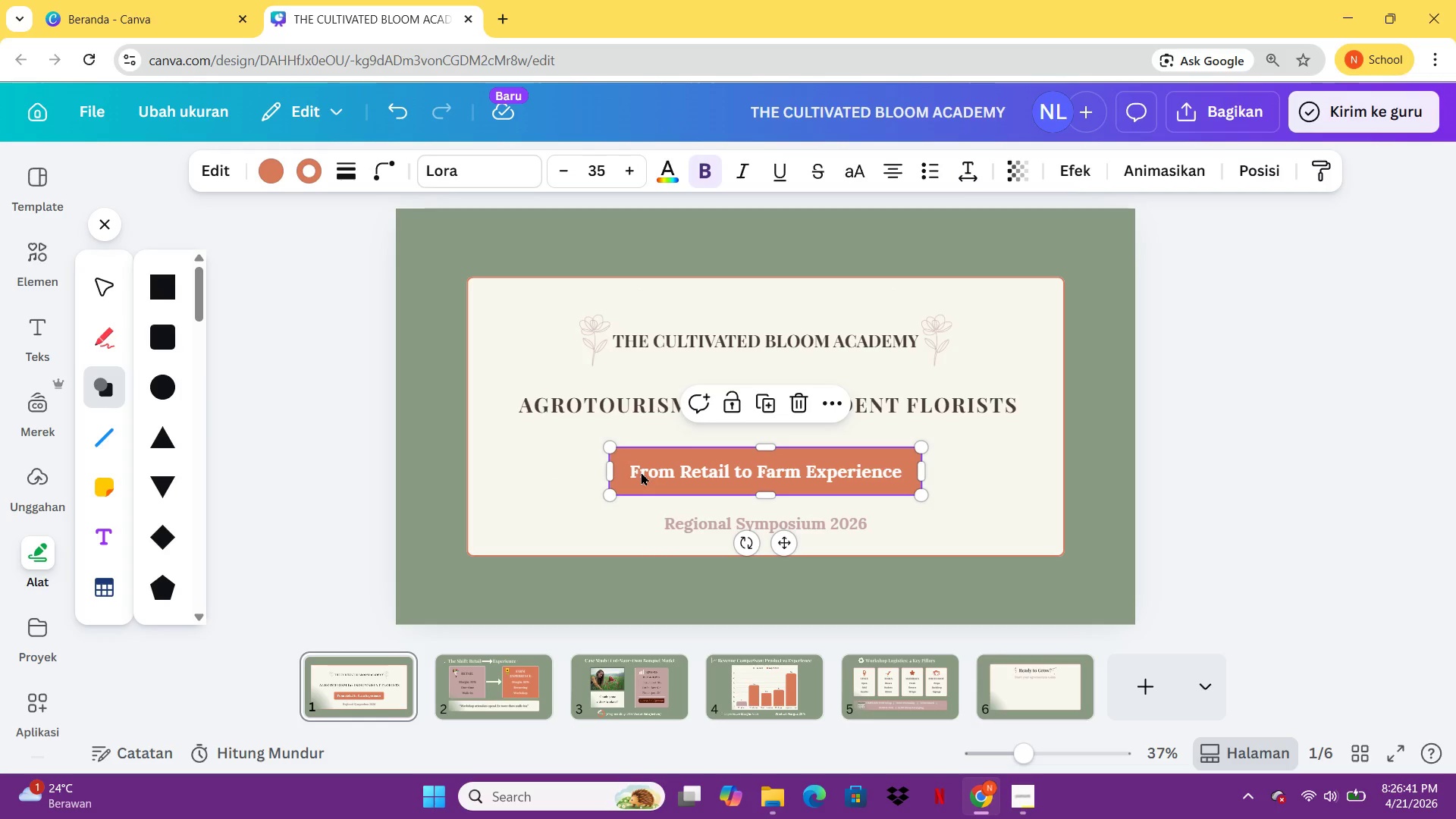 
key(Control+C)
 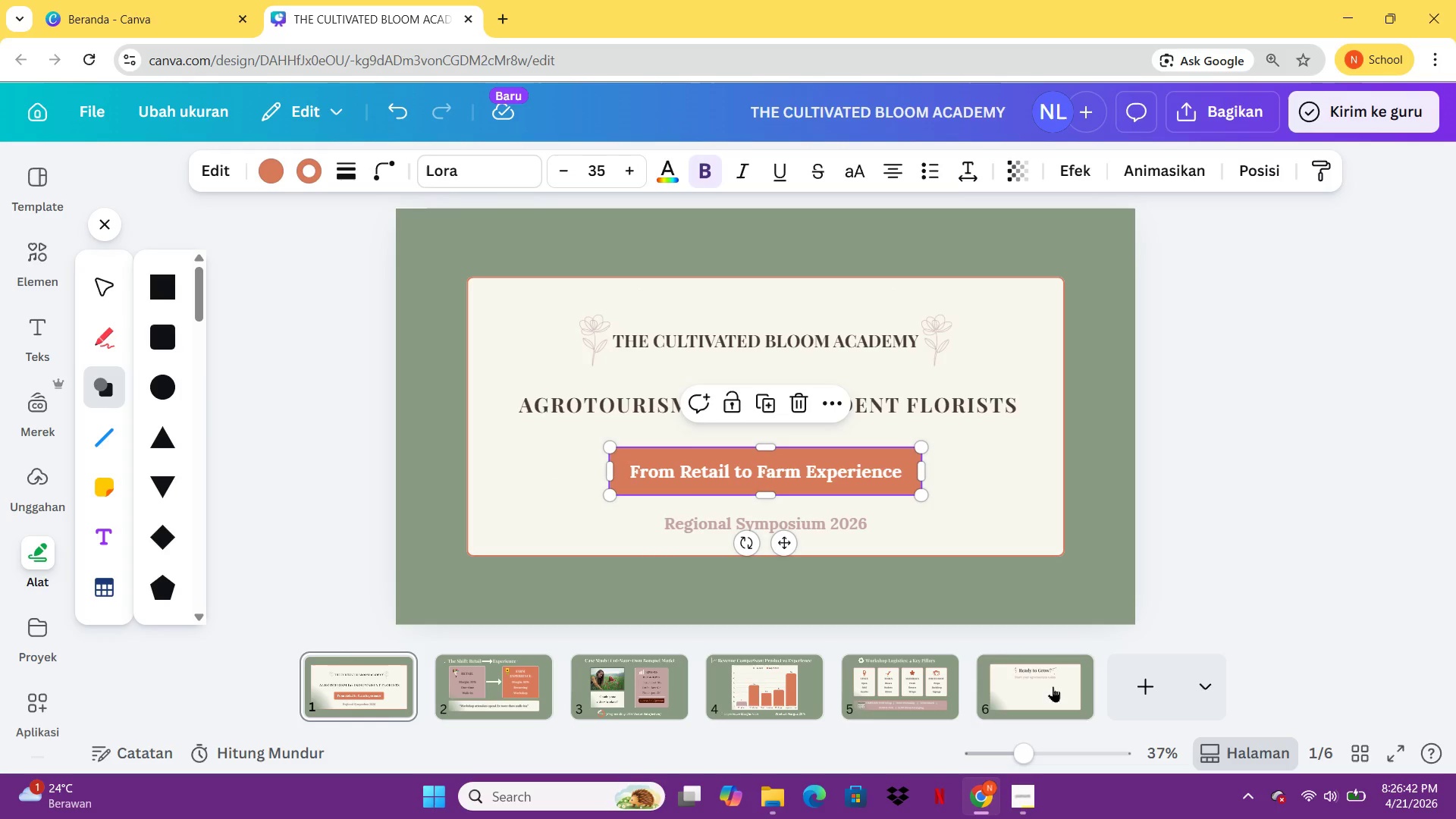 
left_click([1053, 686])
 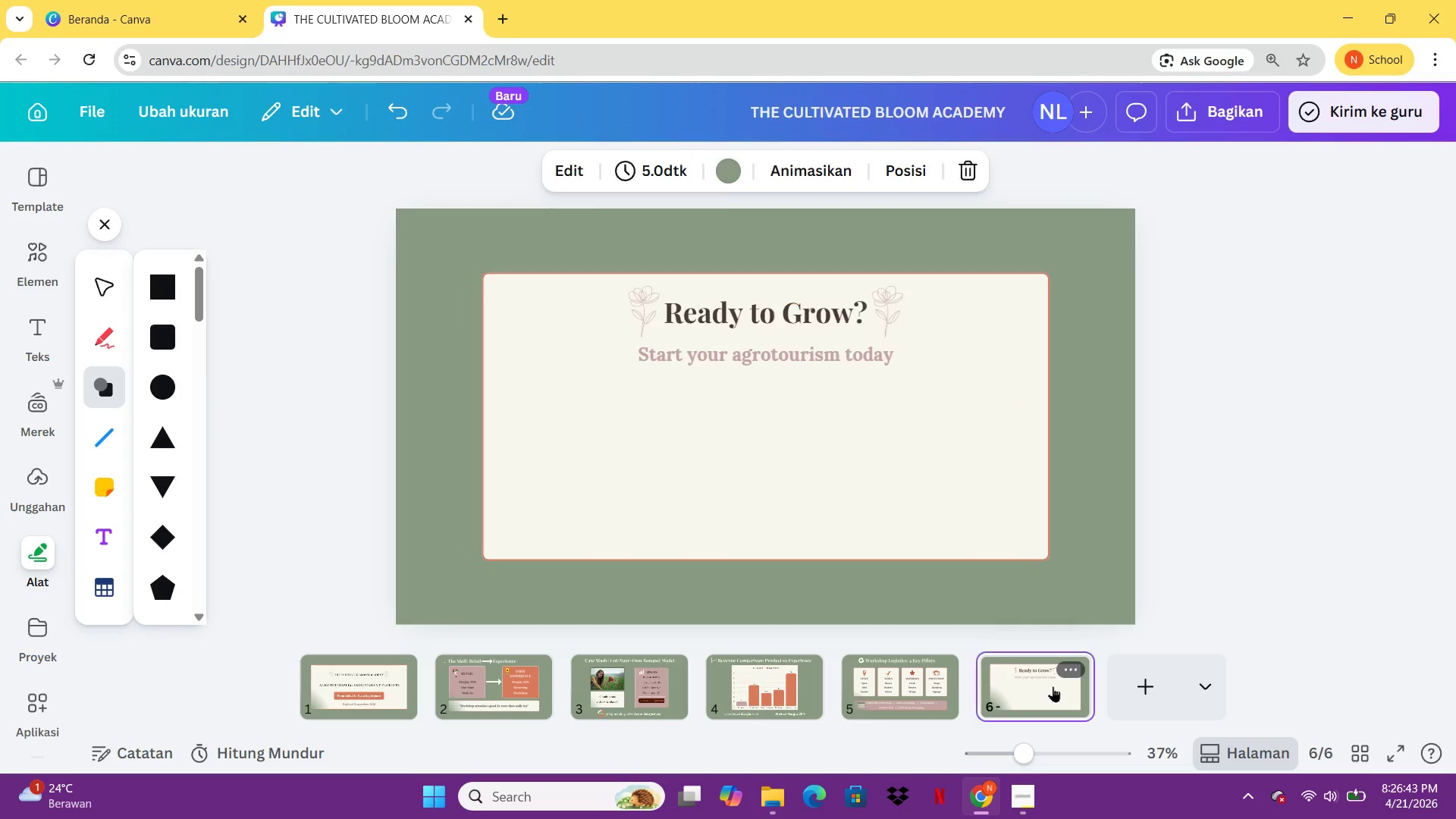 
key(Control+ControlLeft)
 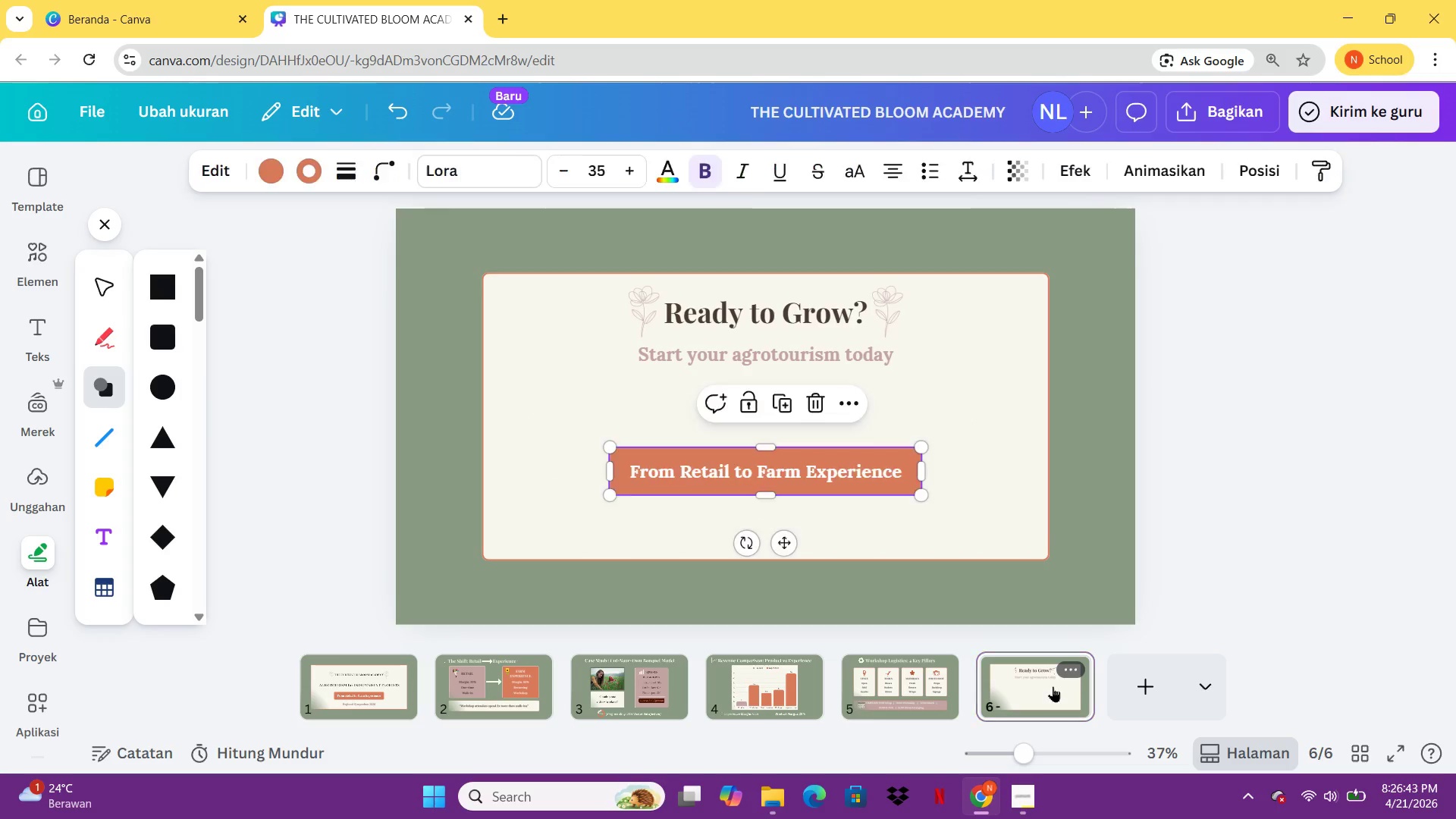 
key(Control+V)
 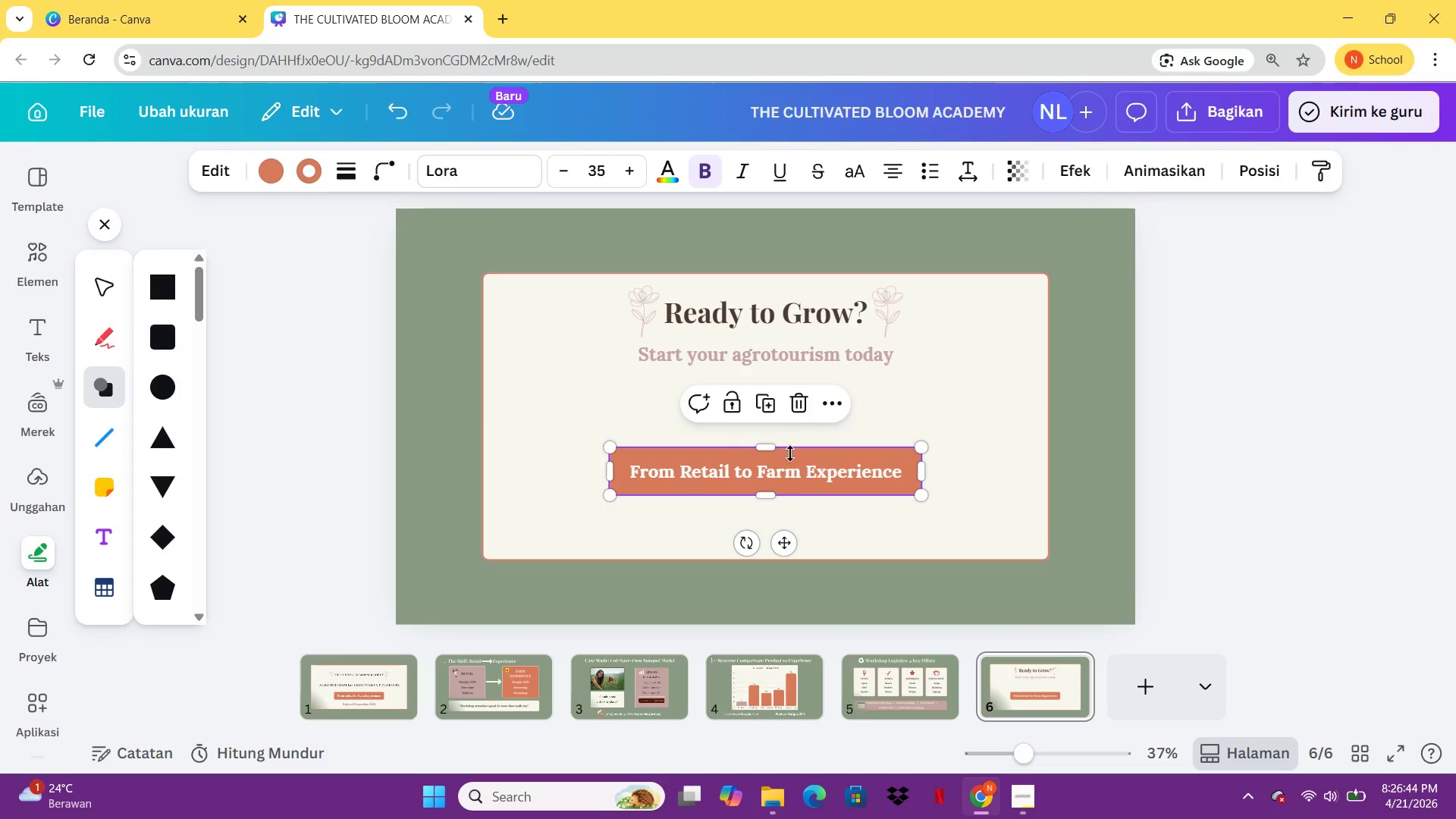 
left_click([794, 474])
 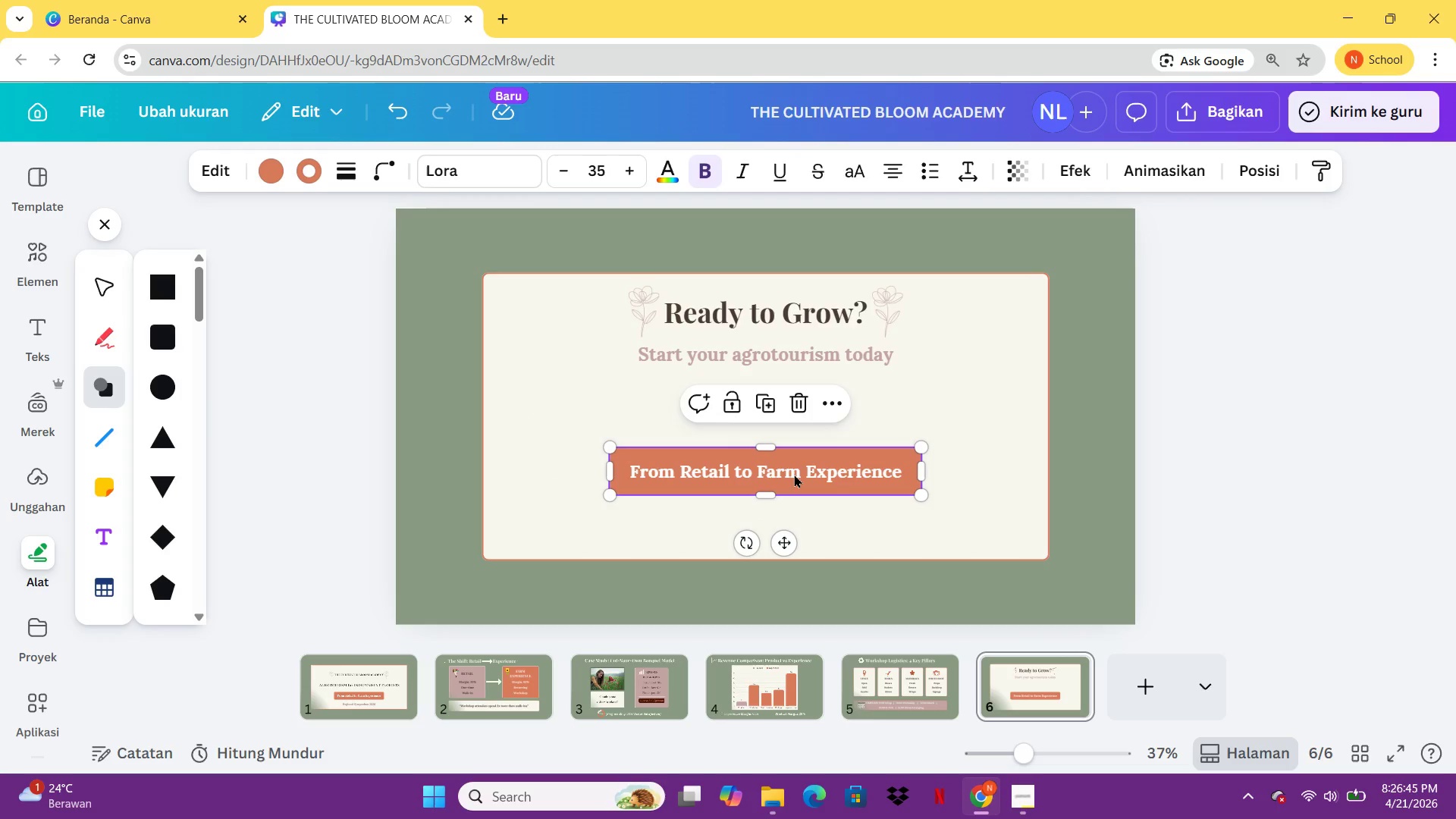 
left_click([794, 474])
 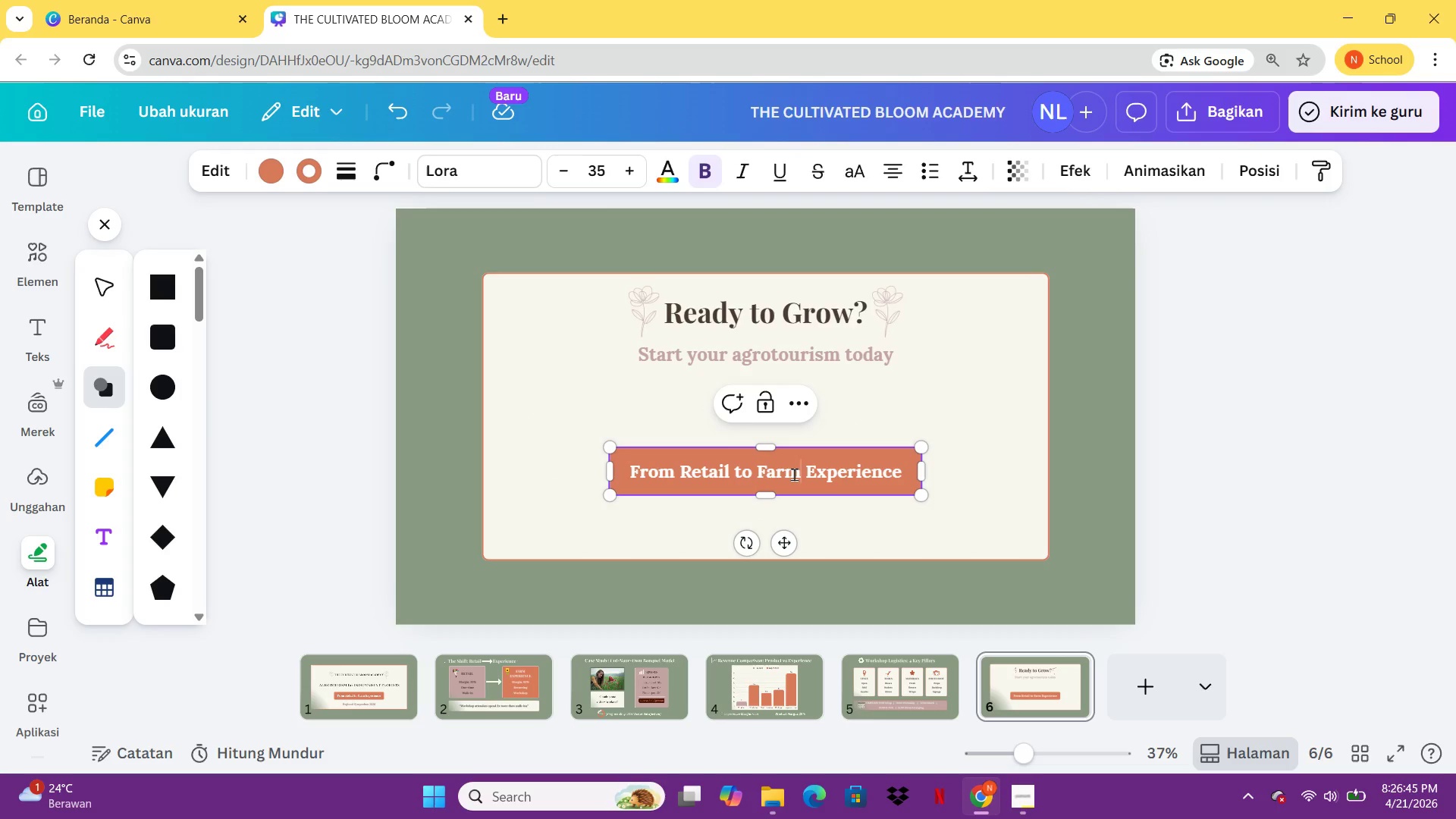 
left_click([794, 474])
 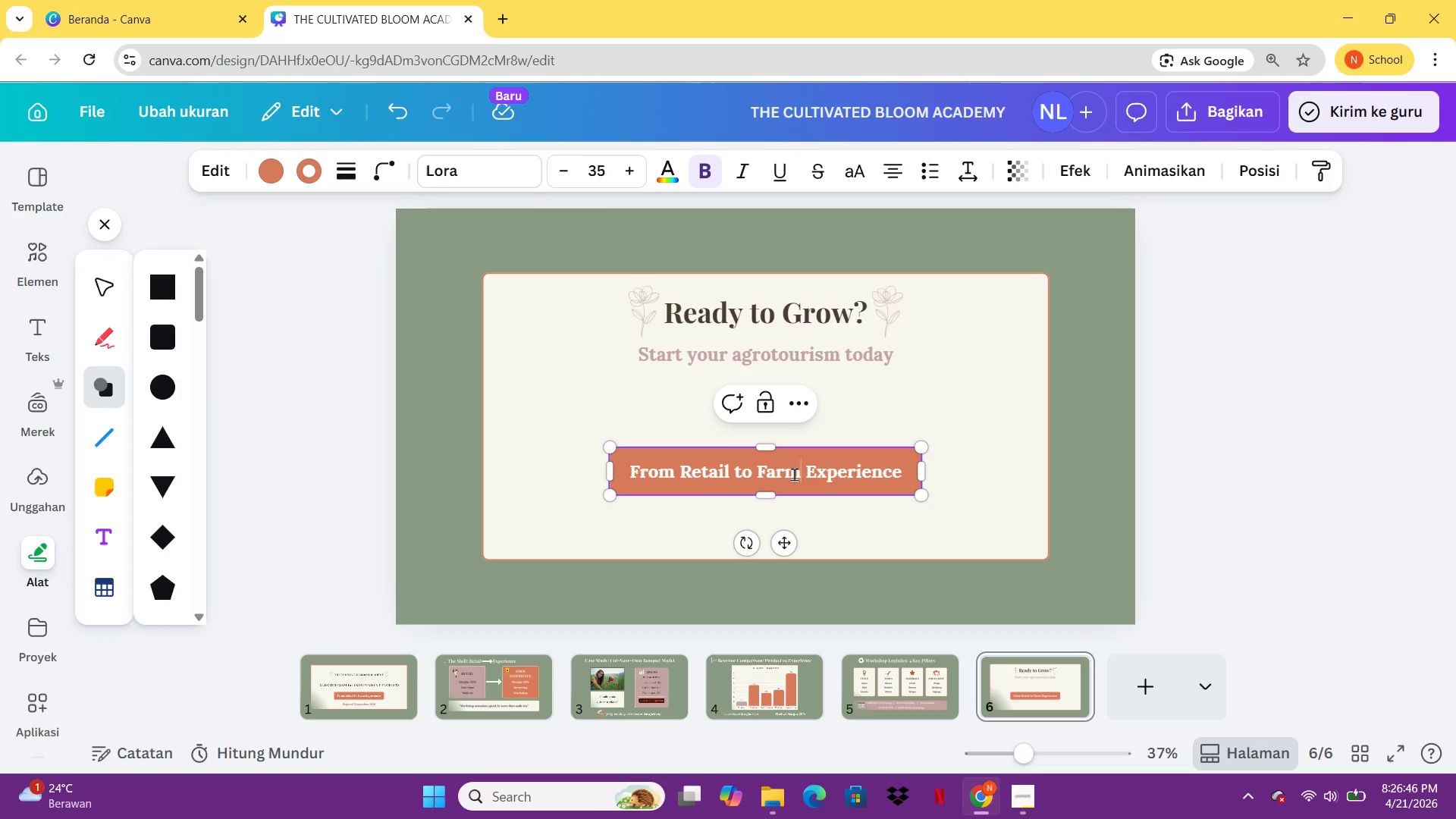 
key(Control+A)
 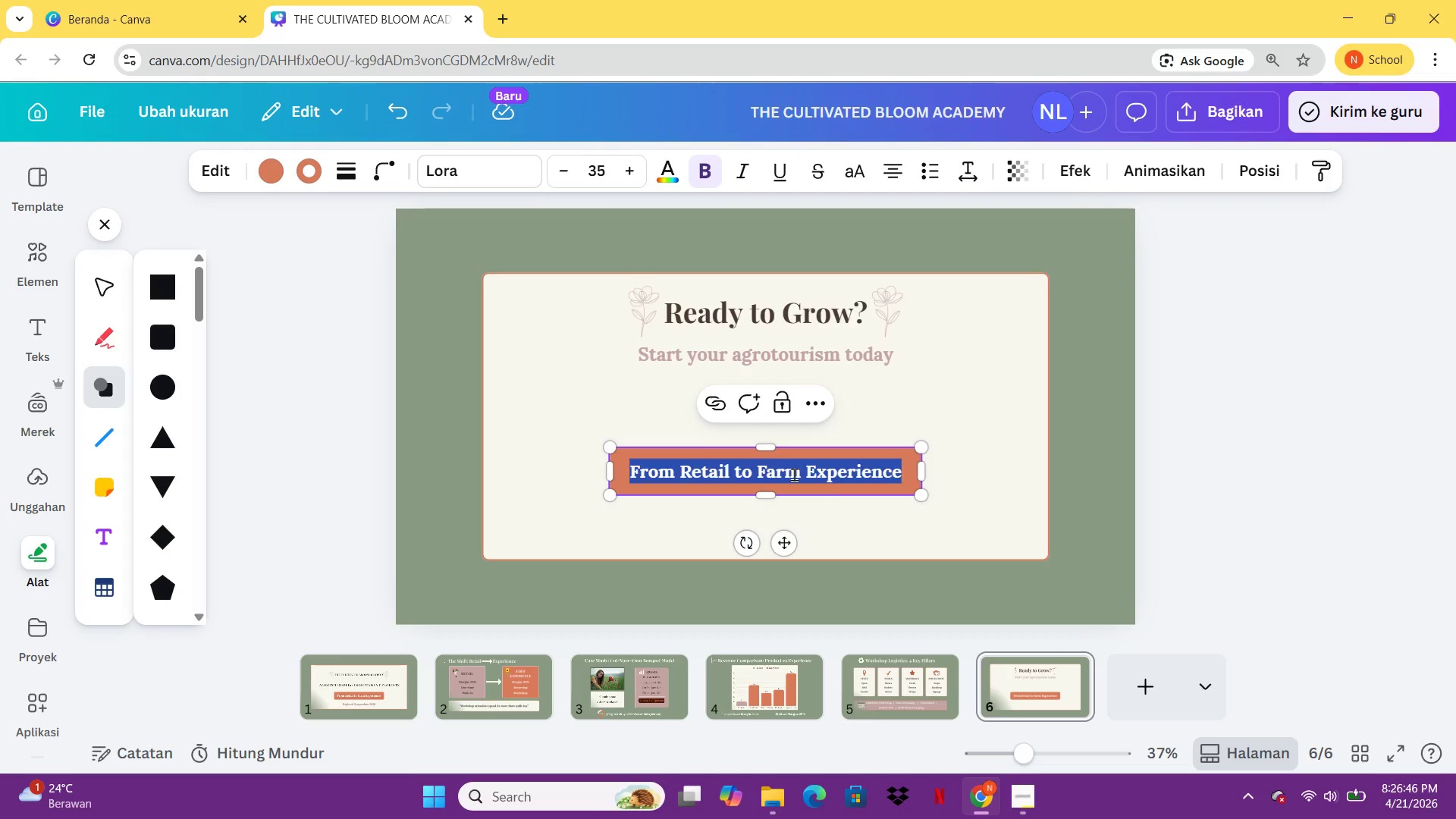 
key(Control+ControlLeft)
 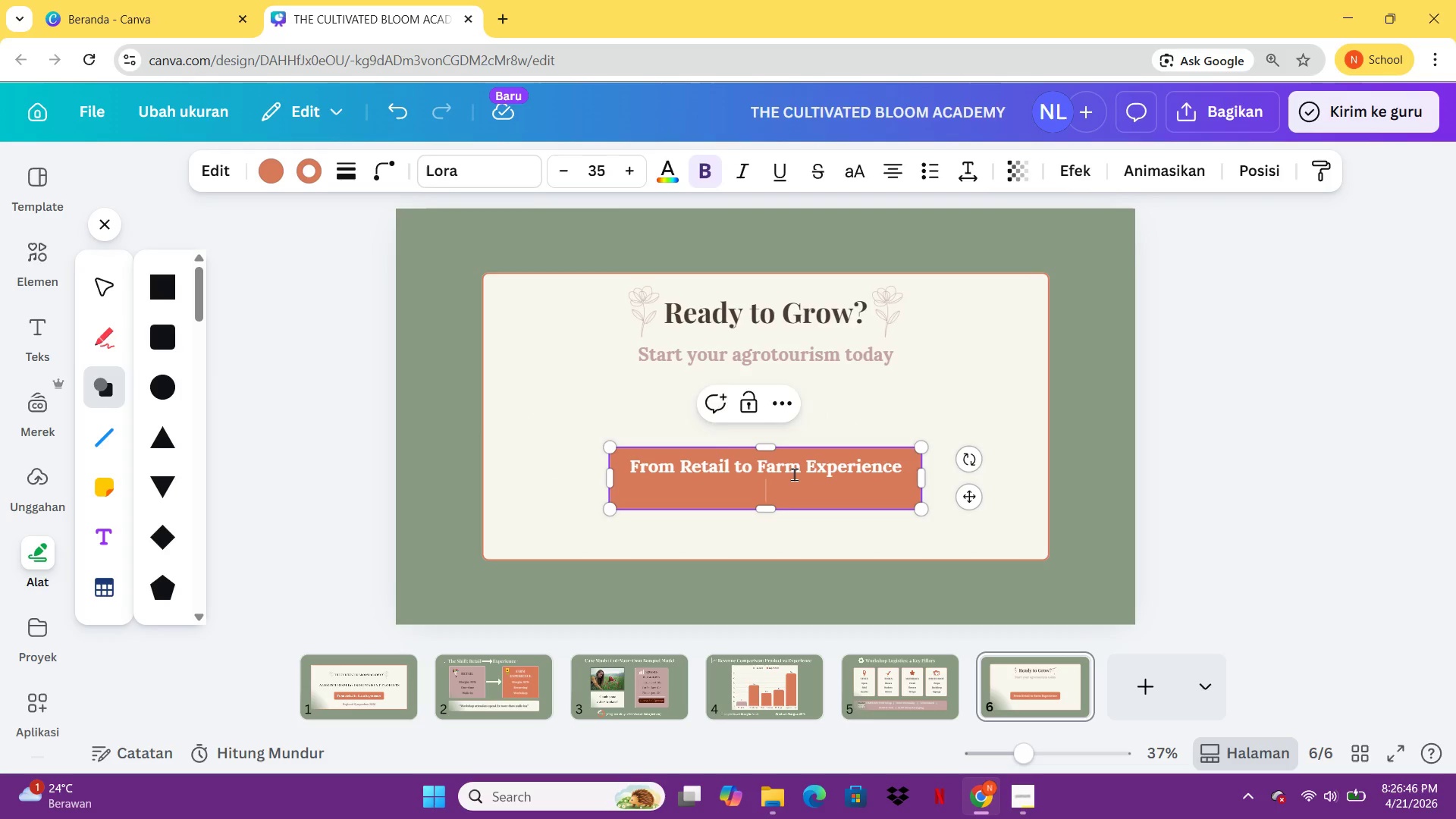 
key(Control+V)
 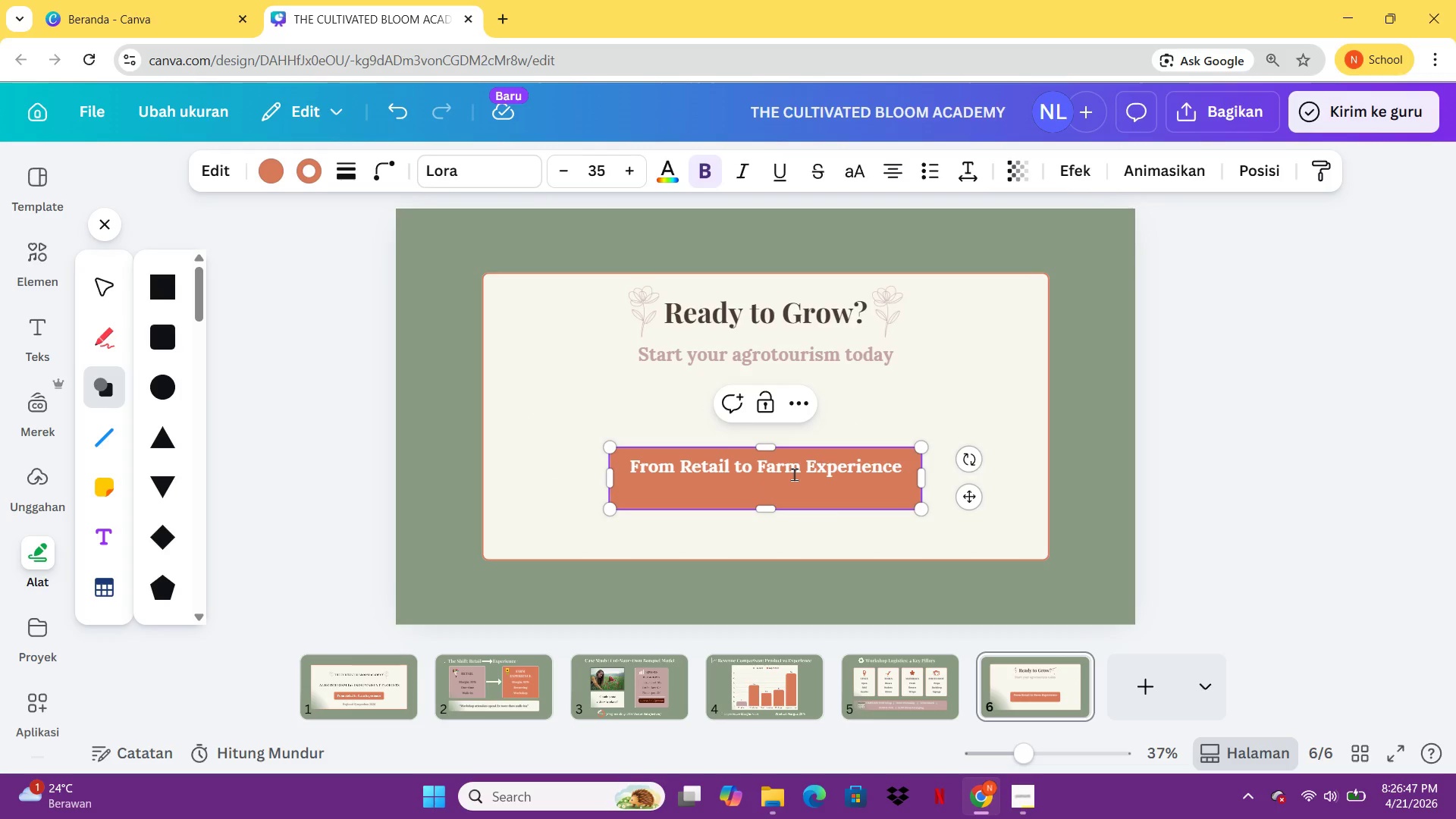 
key(Control+A)
 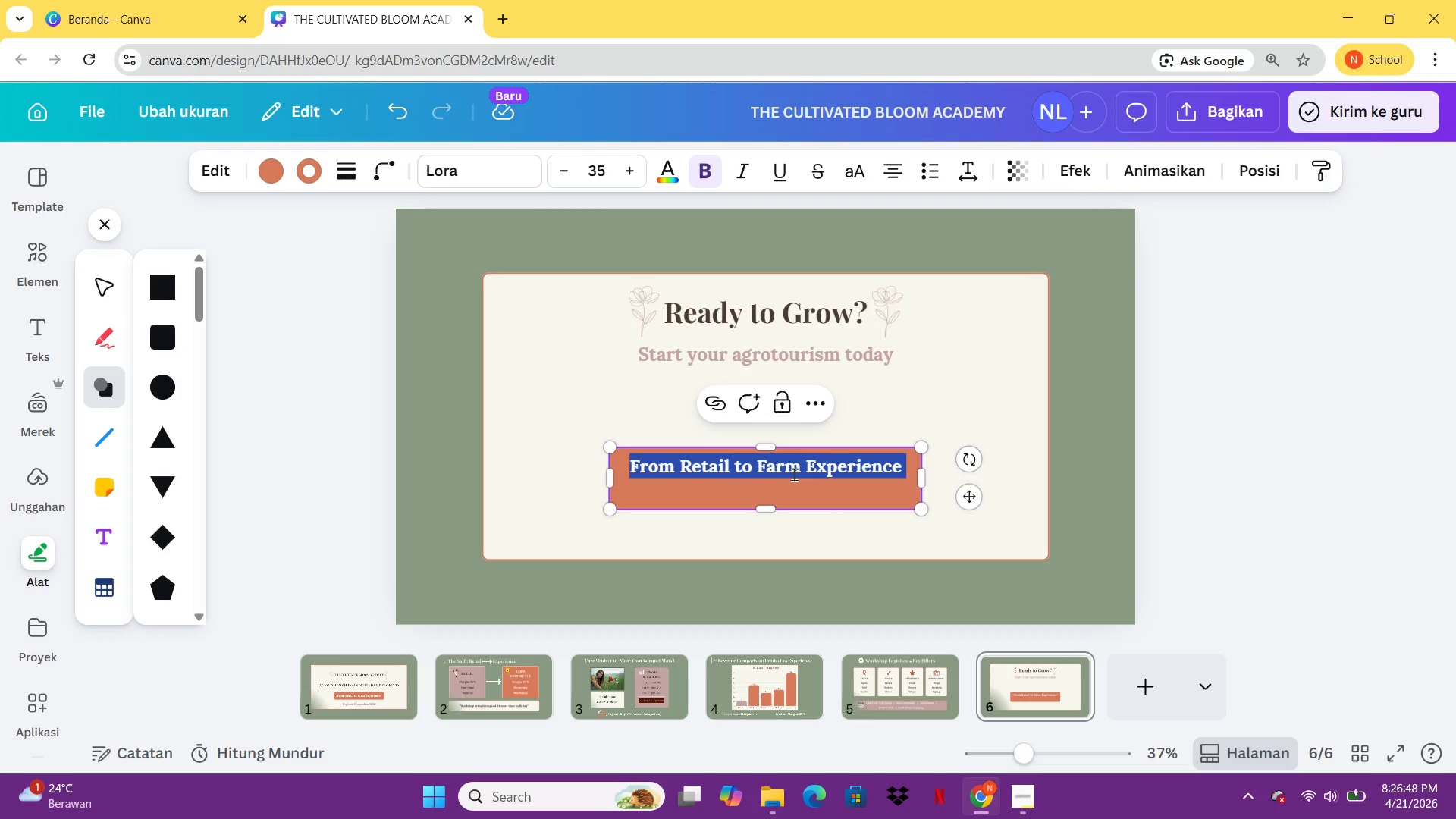 
key(Control+A)
 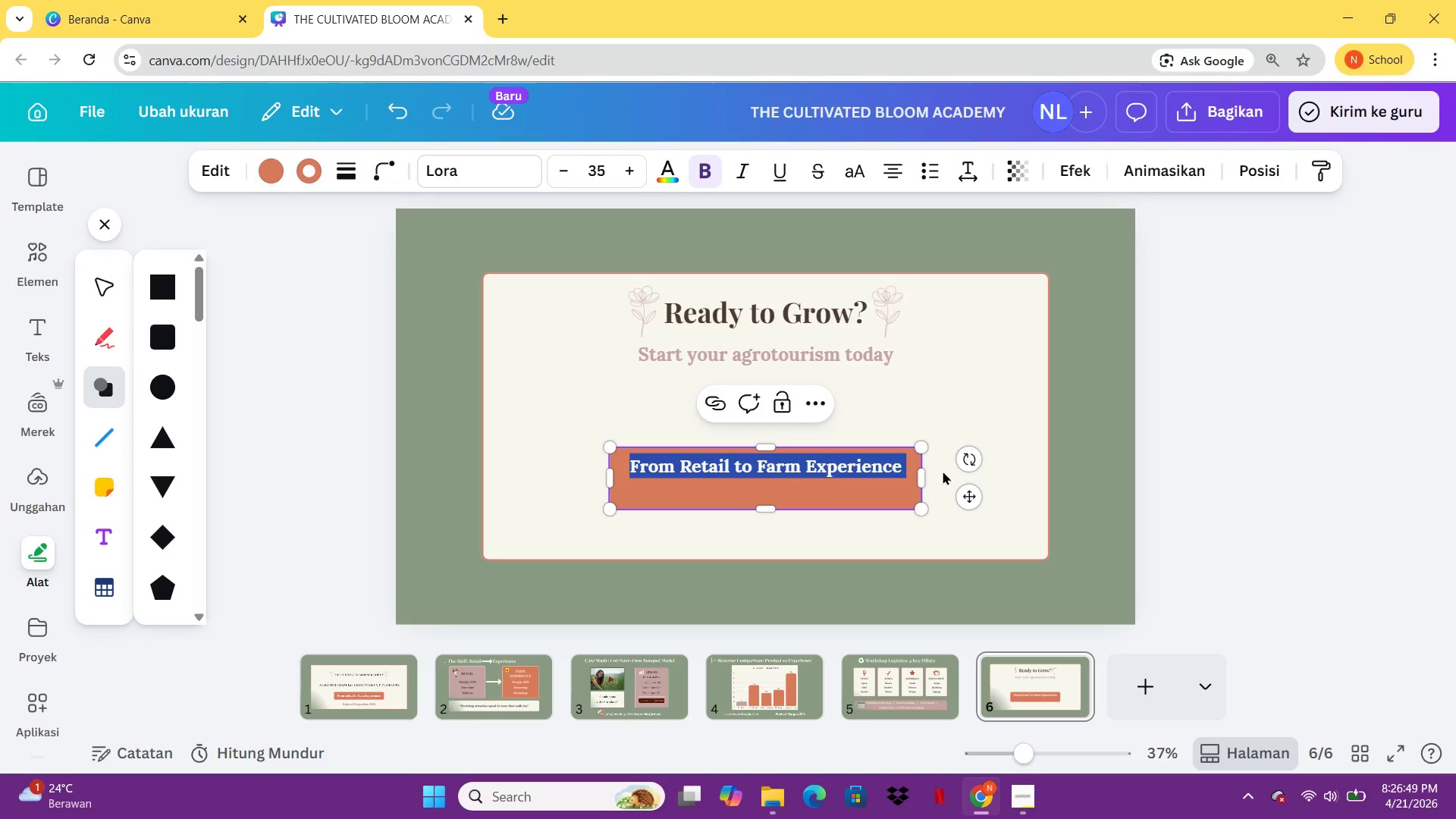 
left_click([1131, 436])
 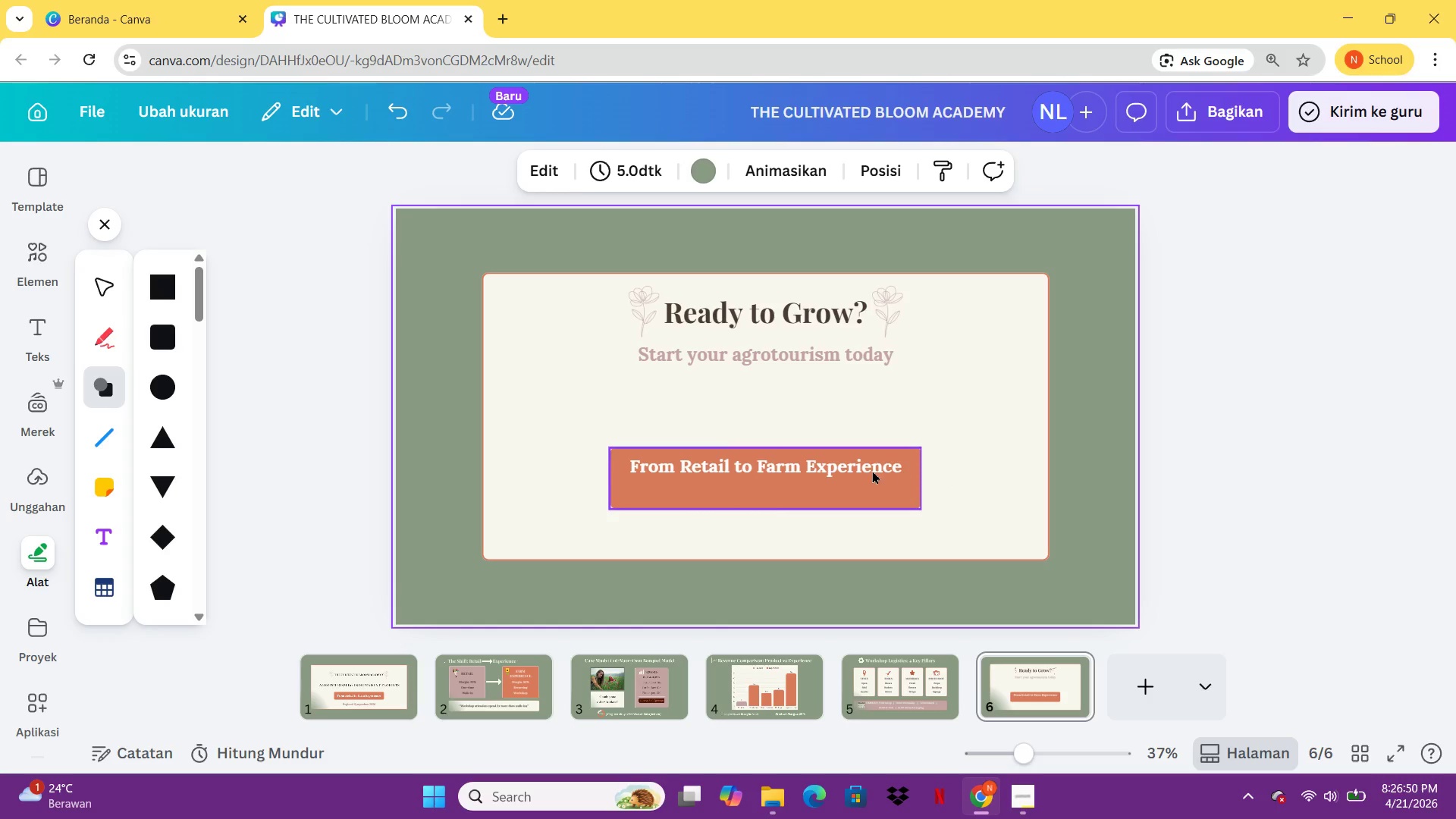 
double_click([872, 470])
 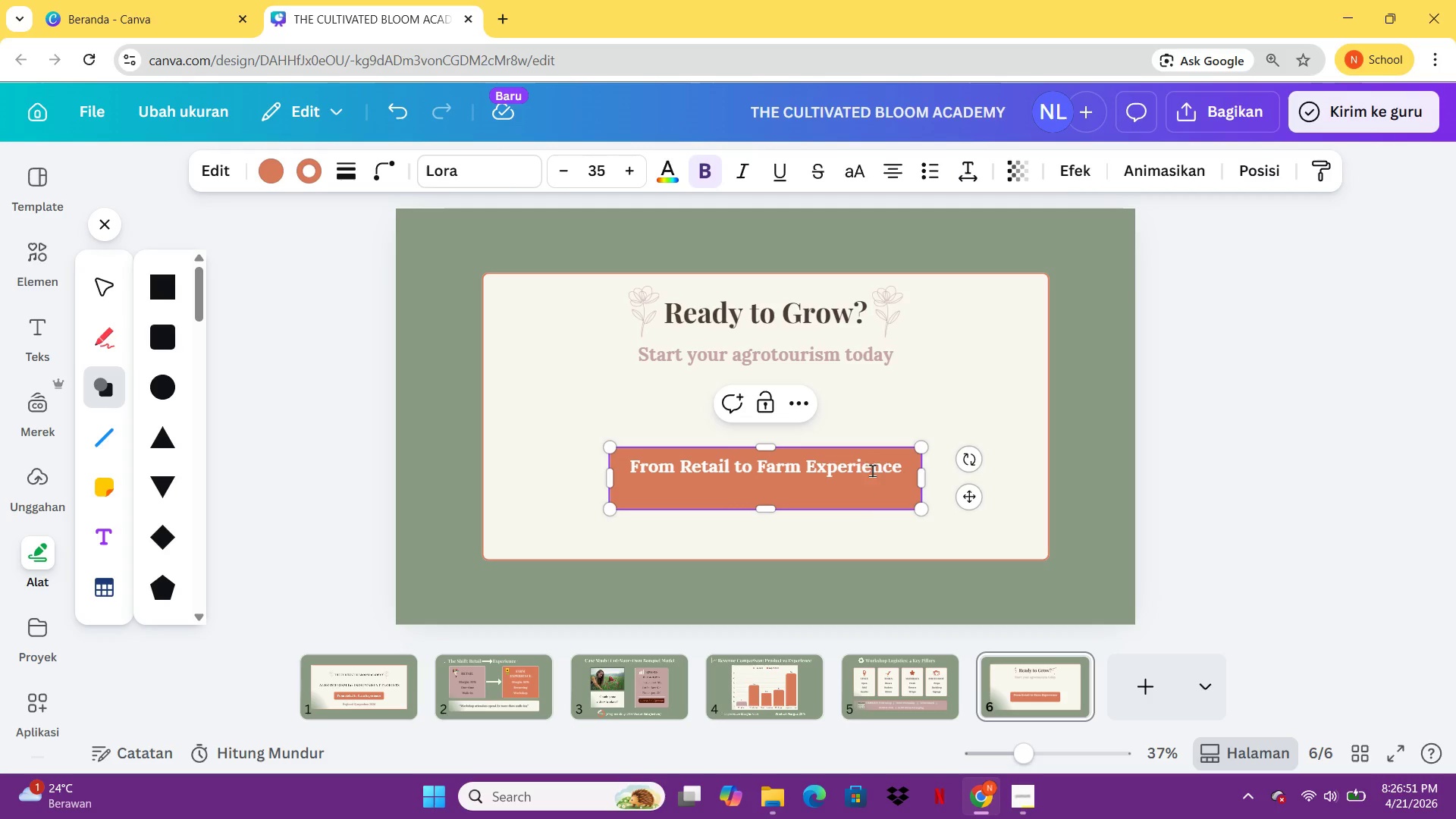 
key(Control+A)
 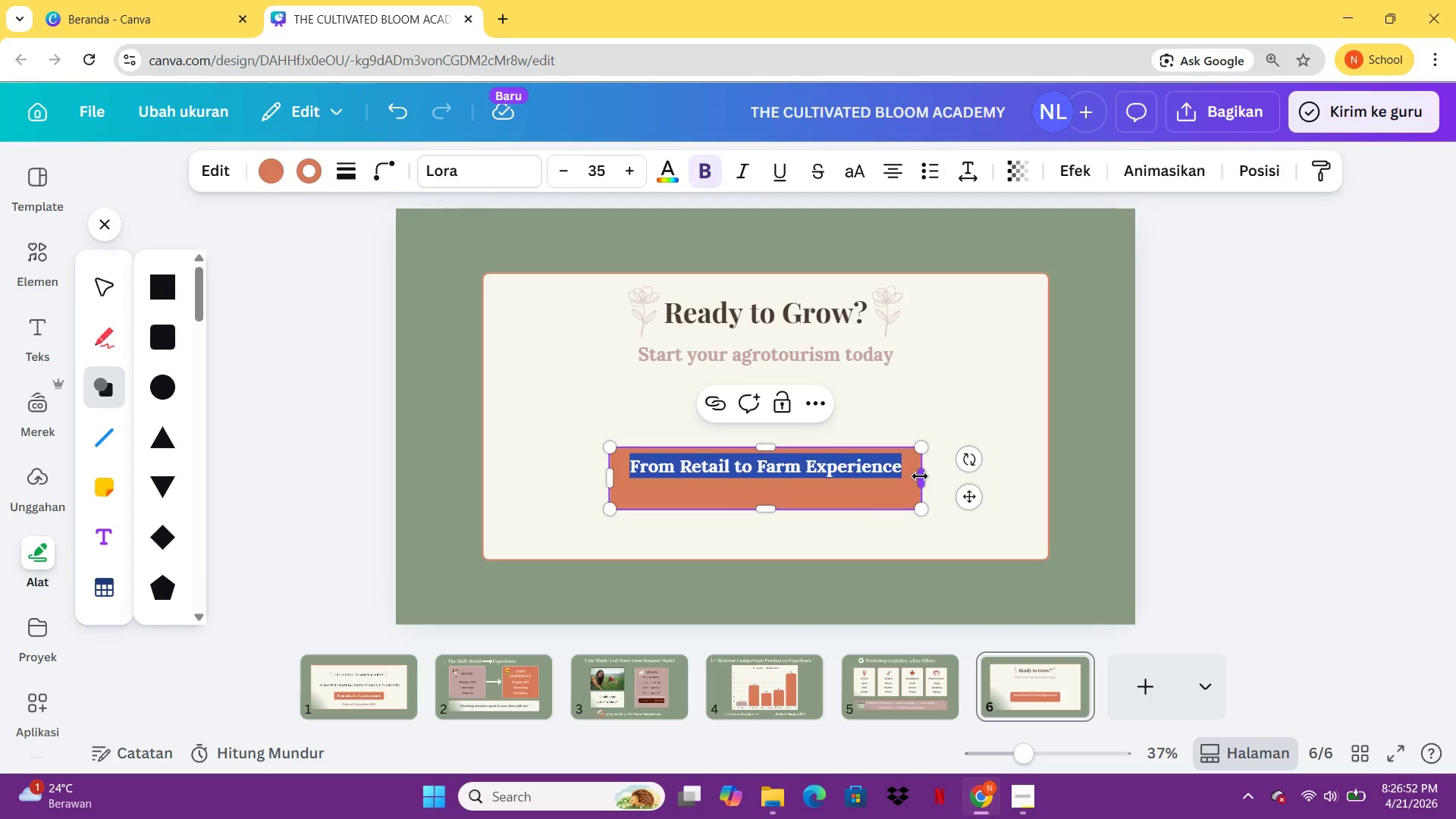 
key(Backspace)
key(Backspace)
key(Backspace)
type(thecultivated)
 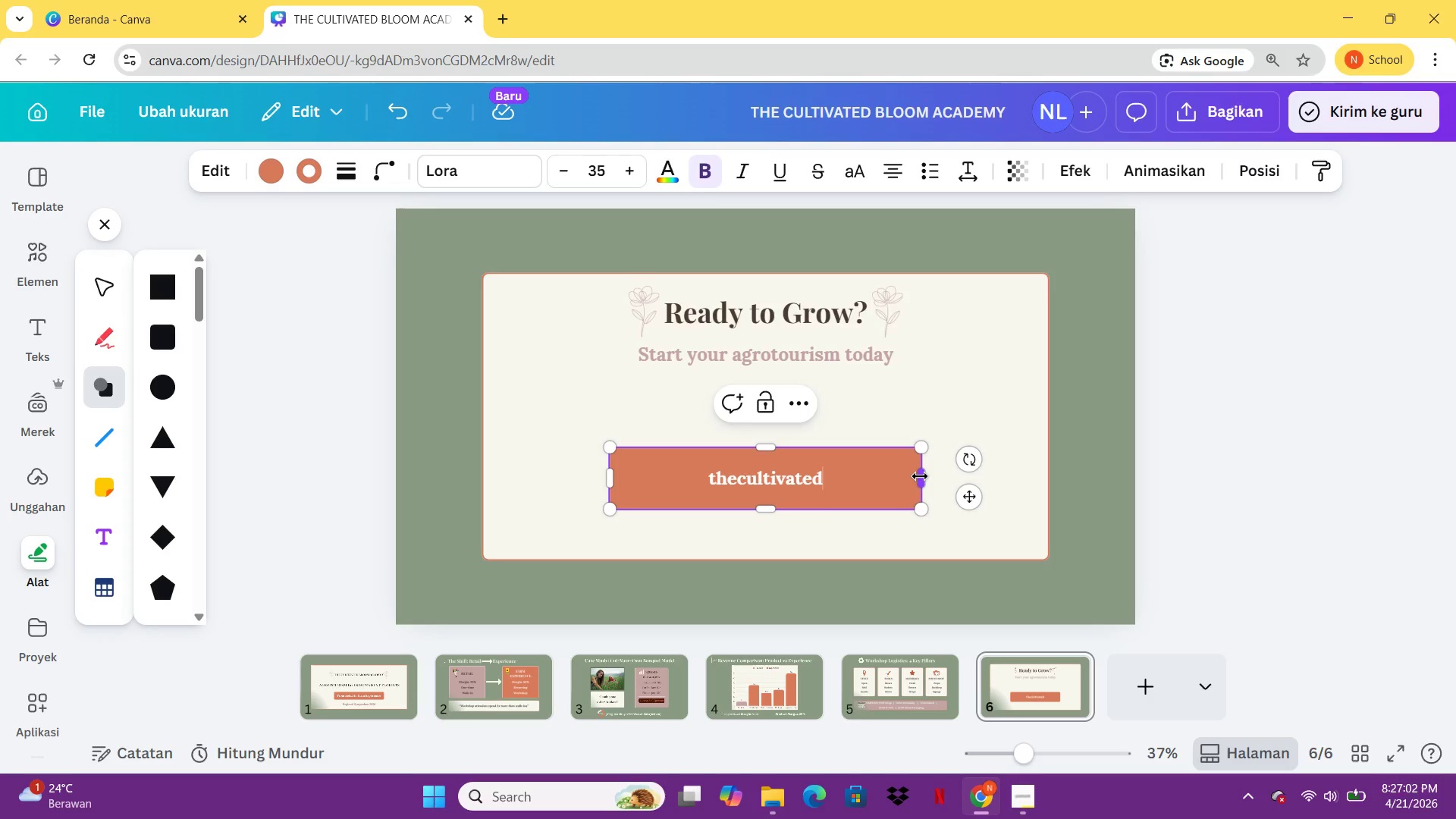 
type(bloom.com/agrotourism-start)
 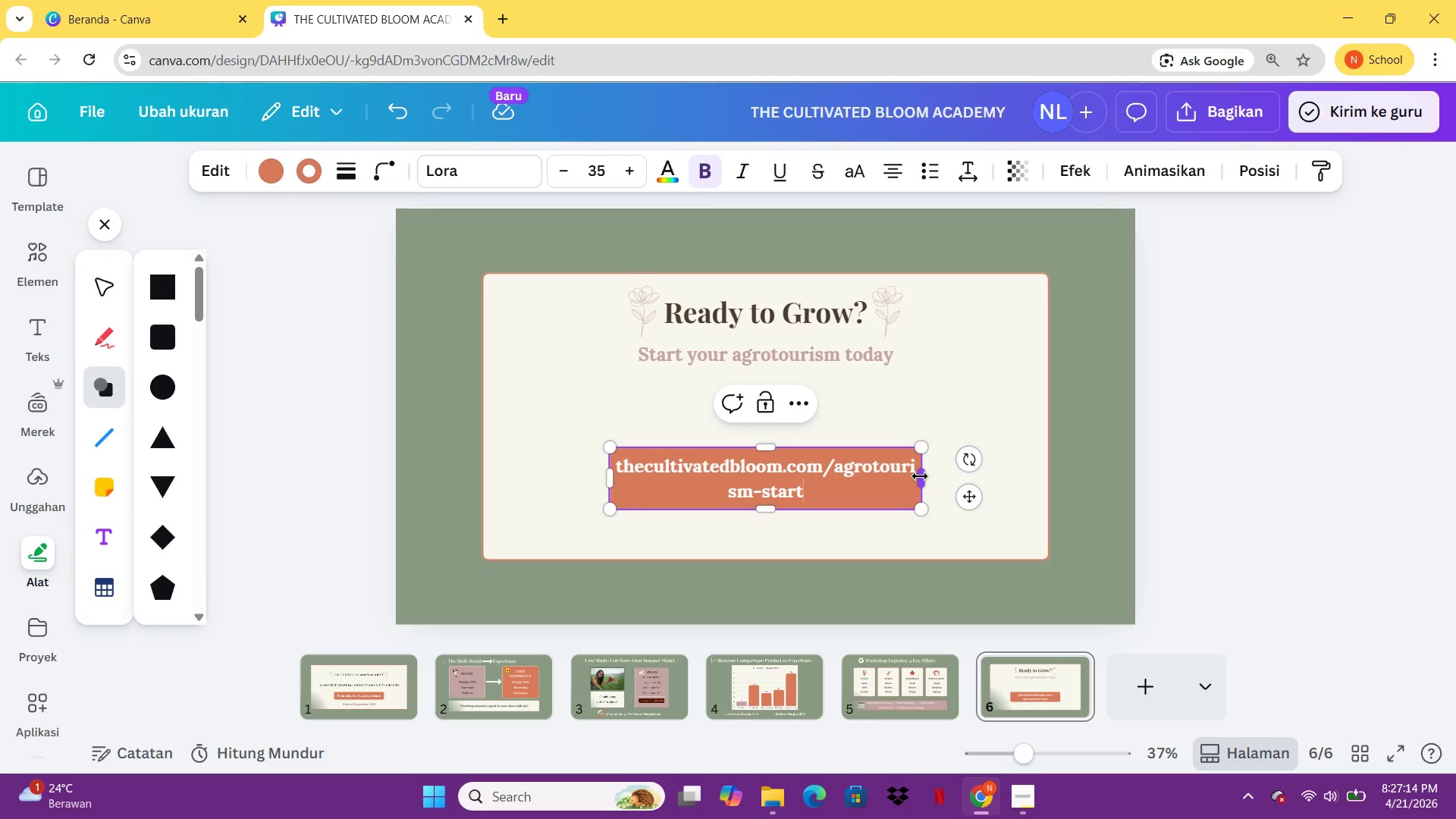 
left_click_drag(start_coordinate=[920, 476], to_coordinate=[1000, 480])
 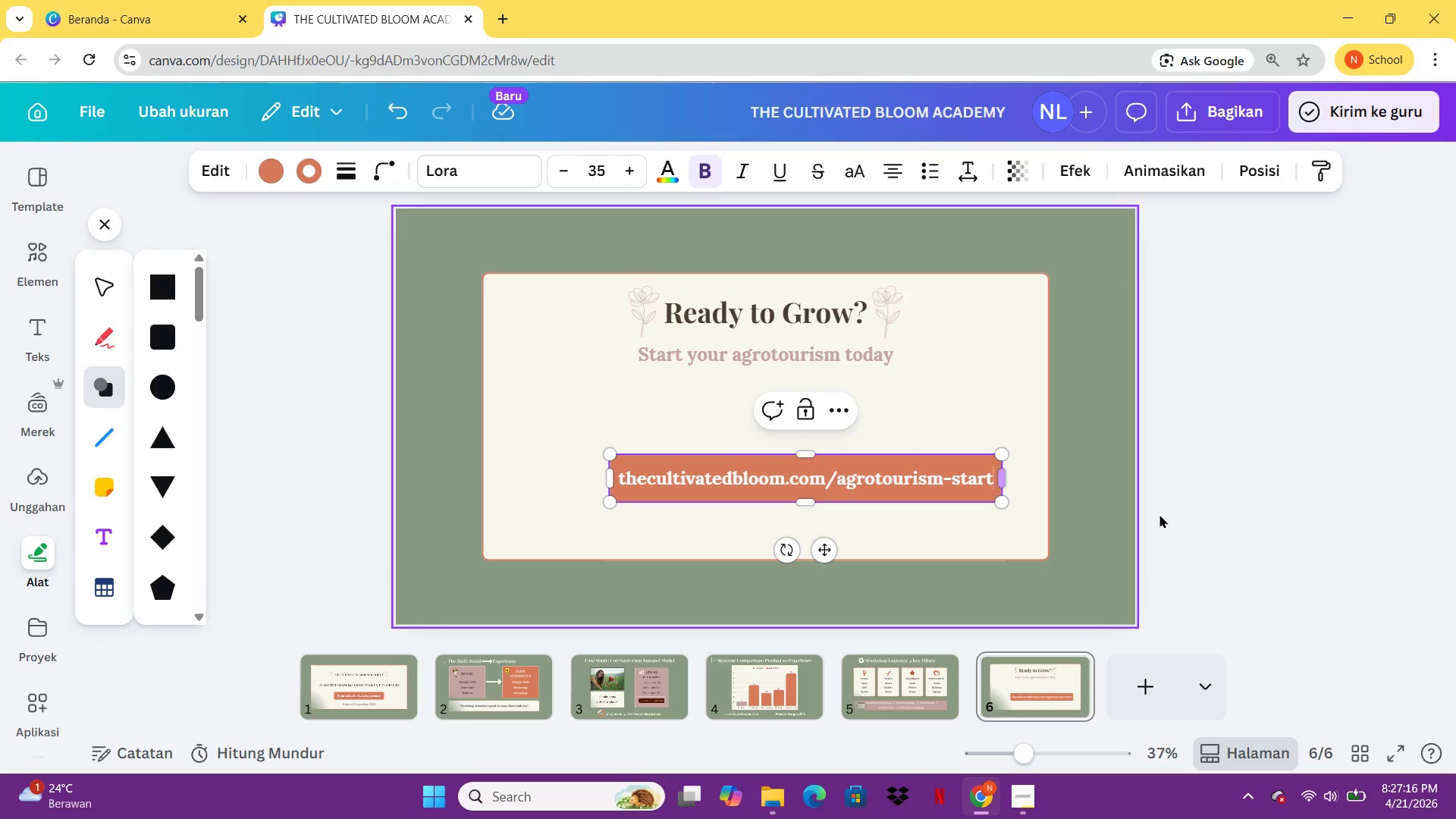 
left_click([1173, 519])
 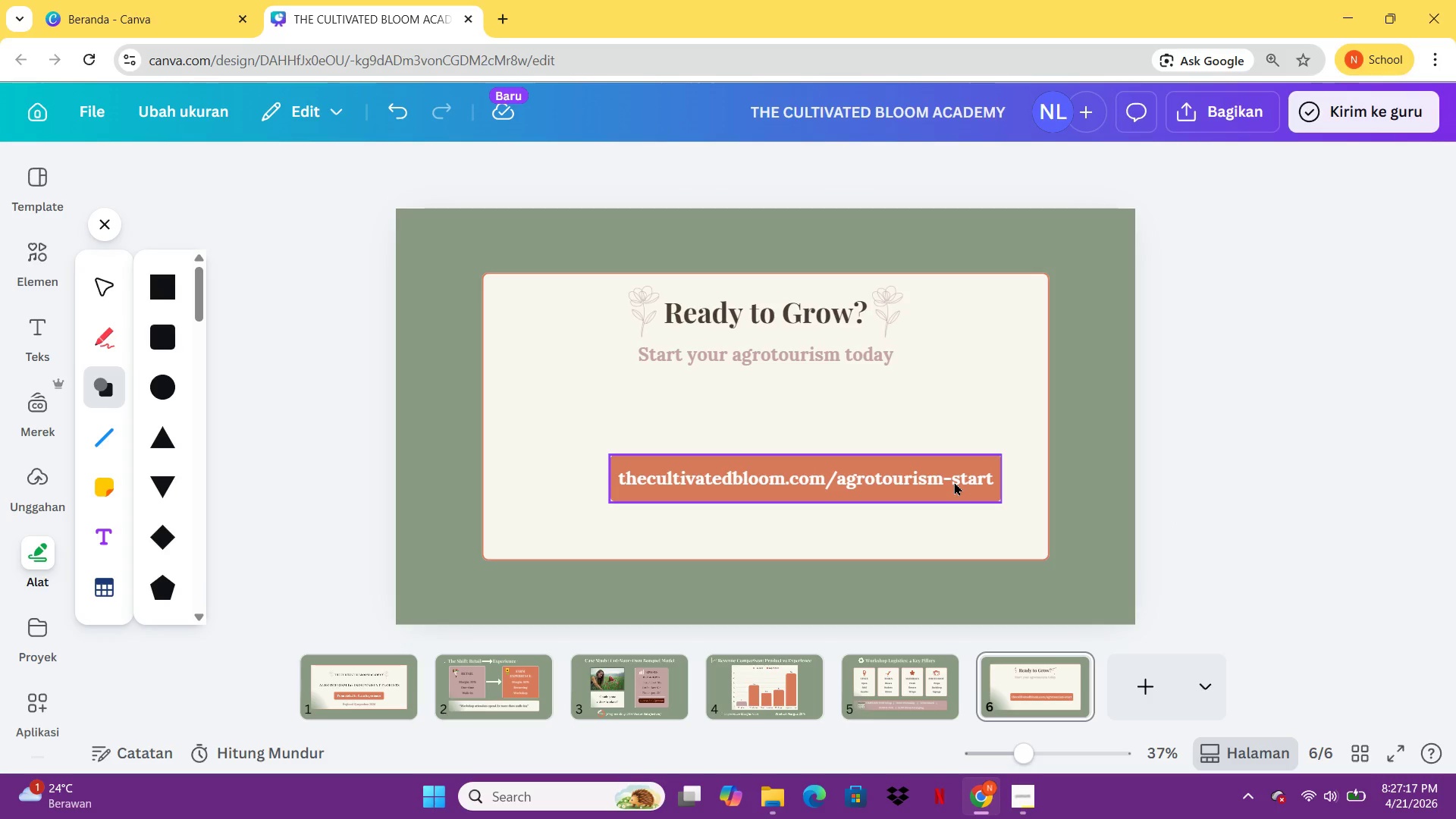 
left_click_drag(start_coordinate=[954, 482], to_coordinate=[896, 416])
 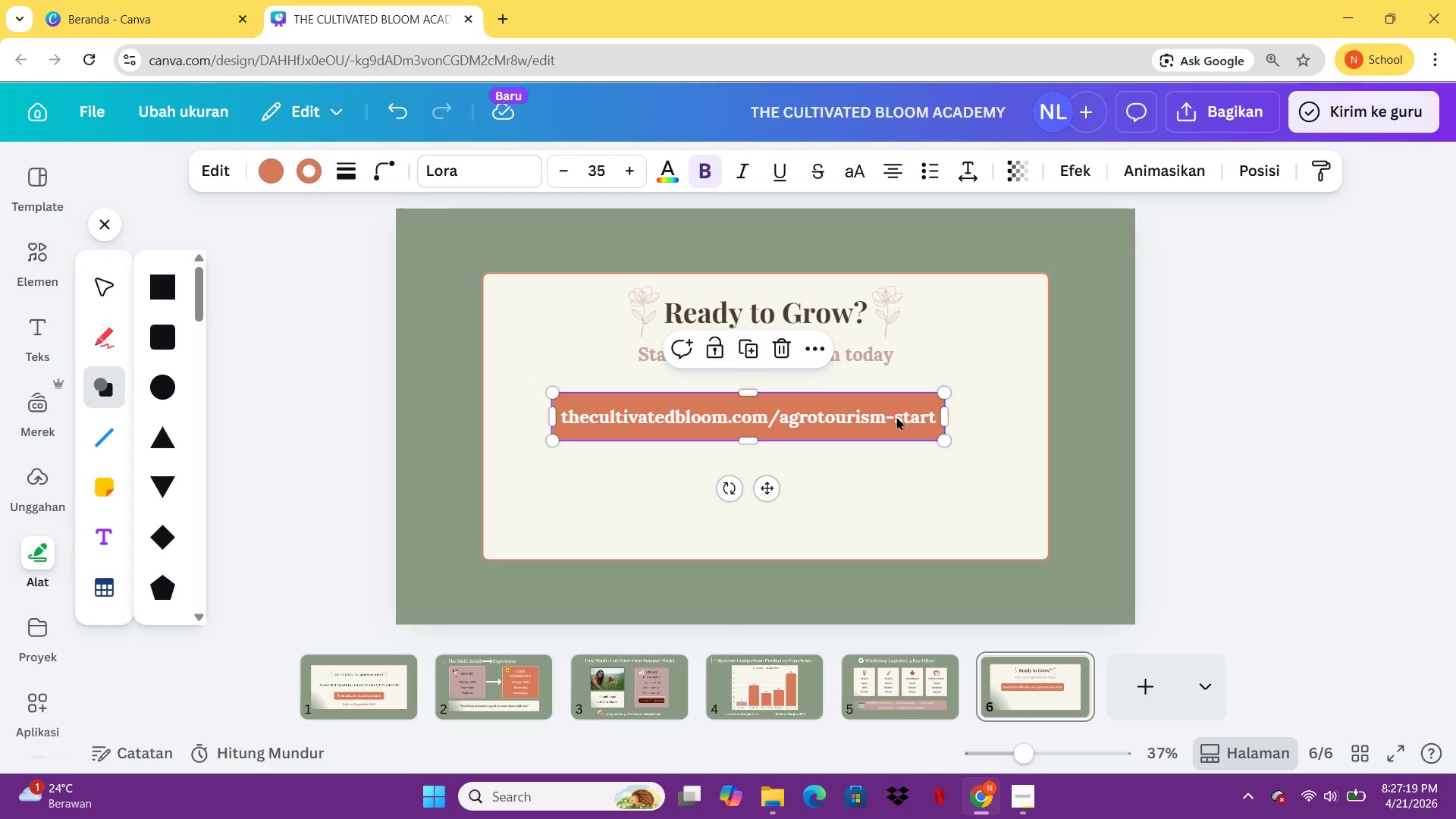 
double_click([896, 416])
 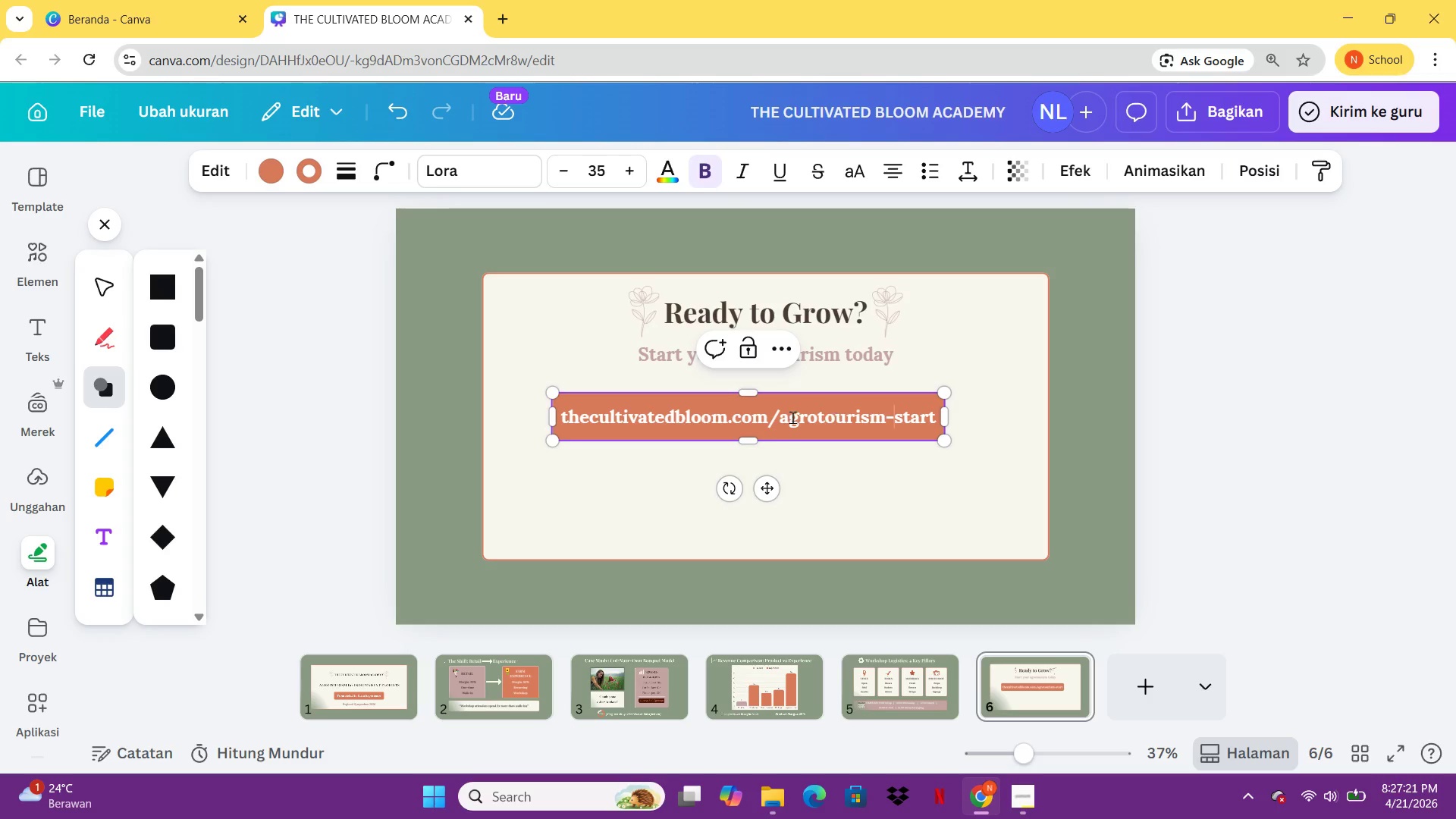 
left_click([754, 483])
 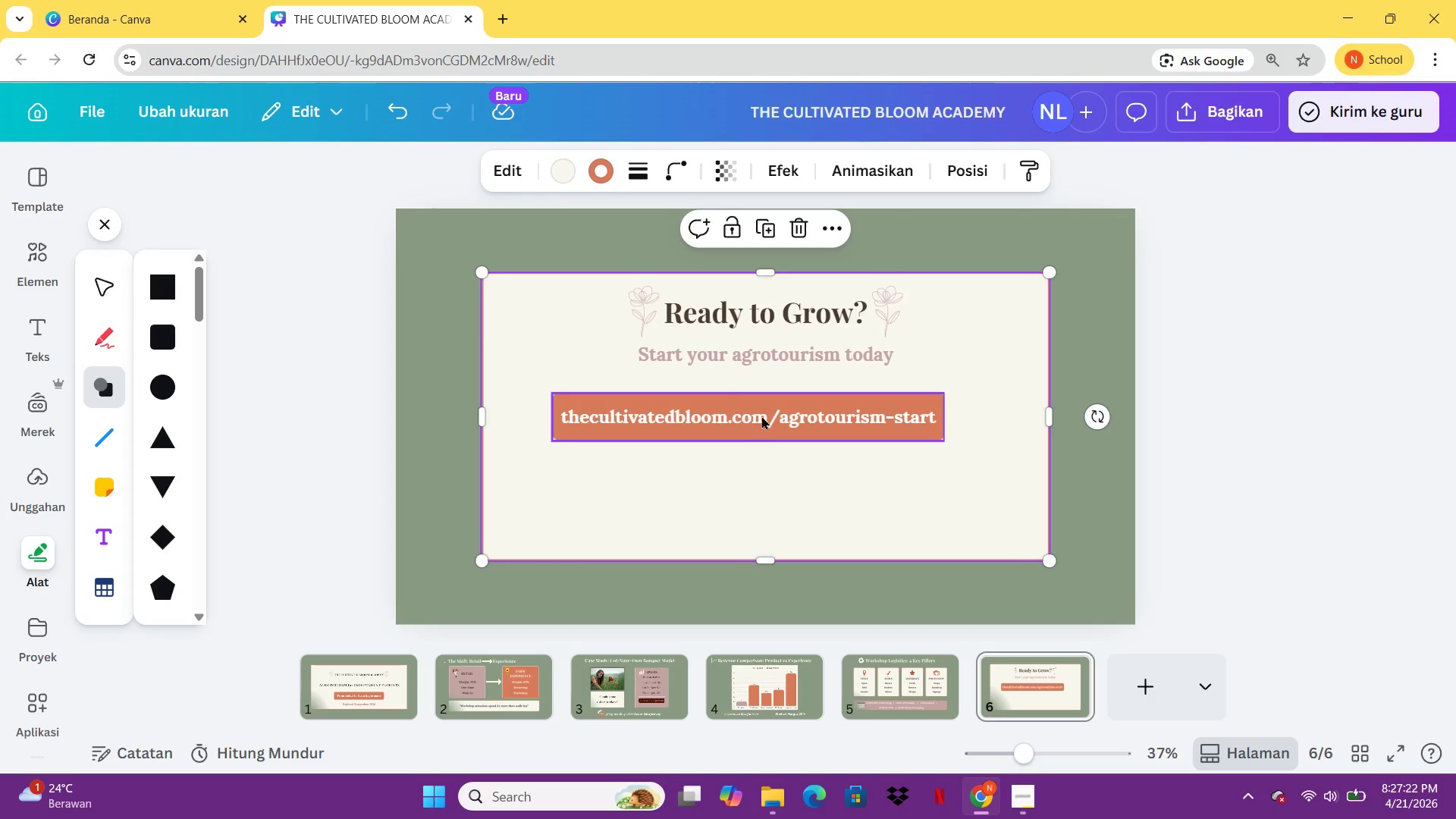 
left_click([762, 413])
 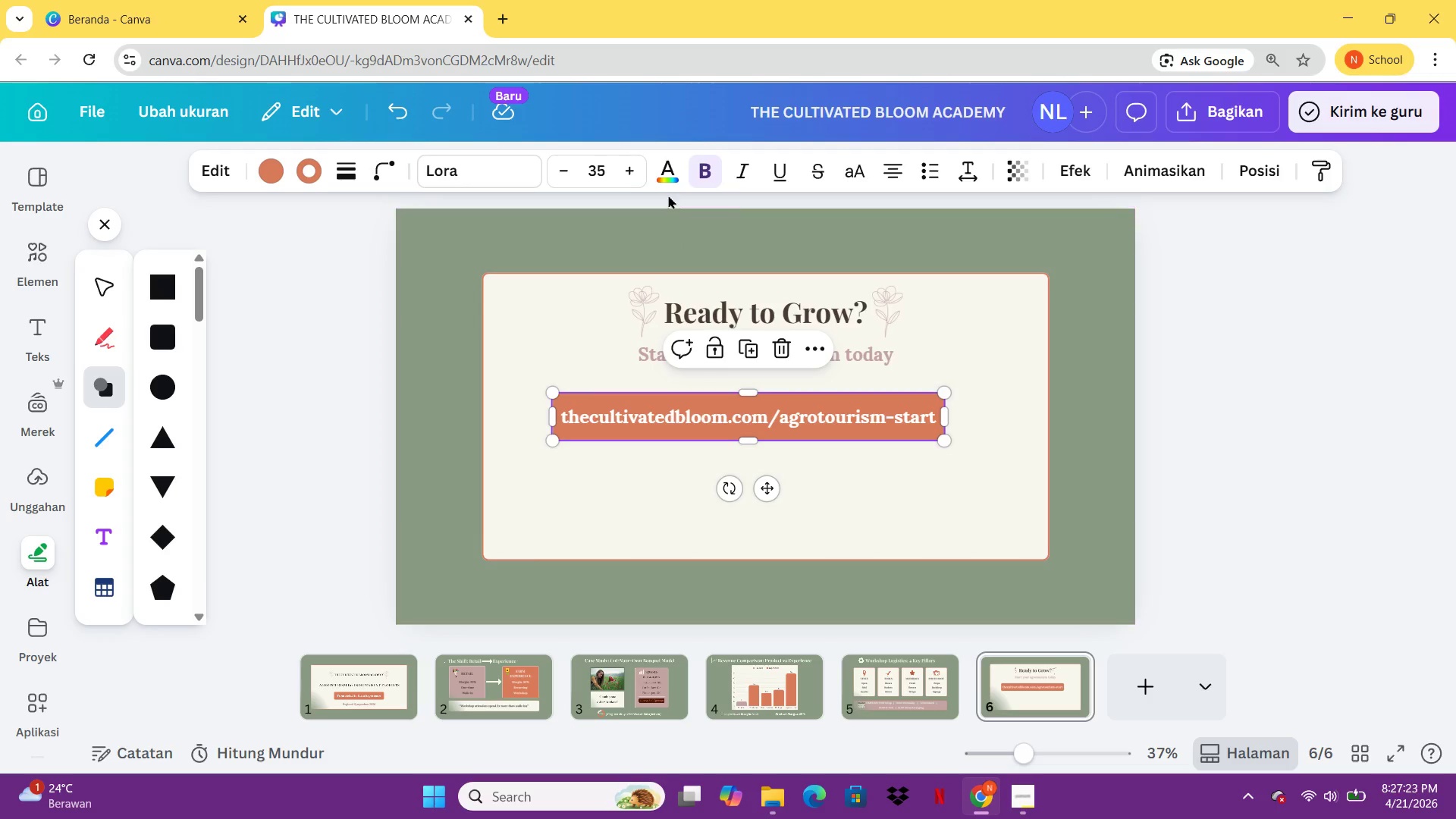 
left_click([657, 170])
 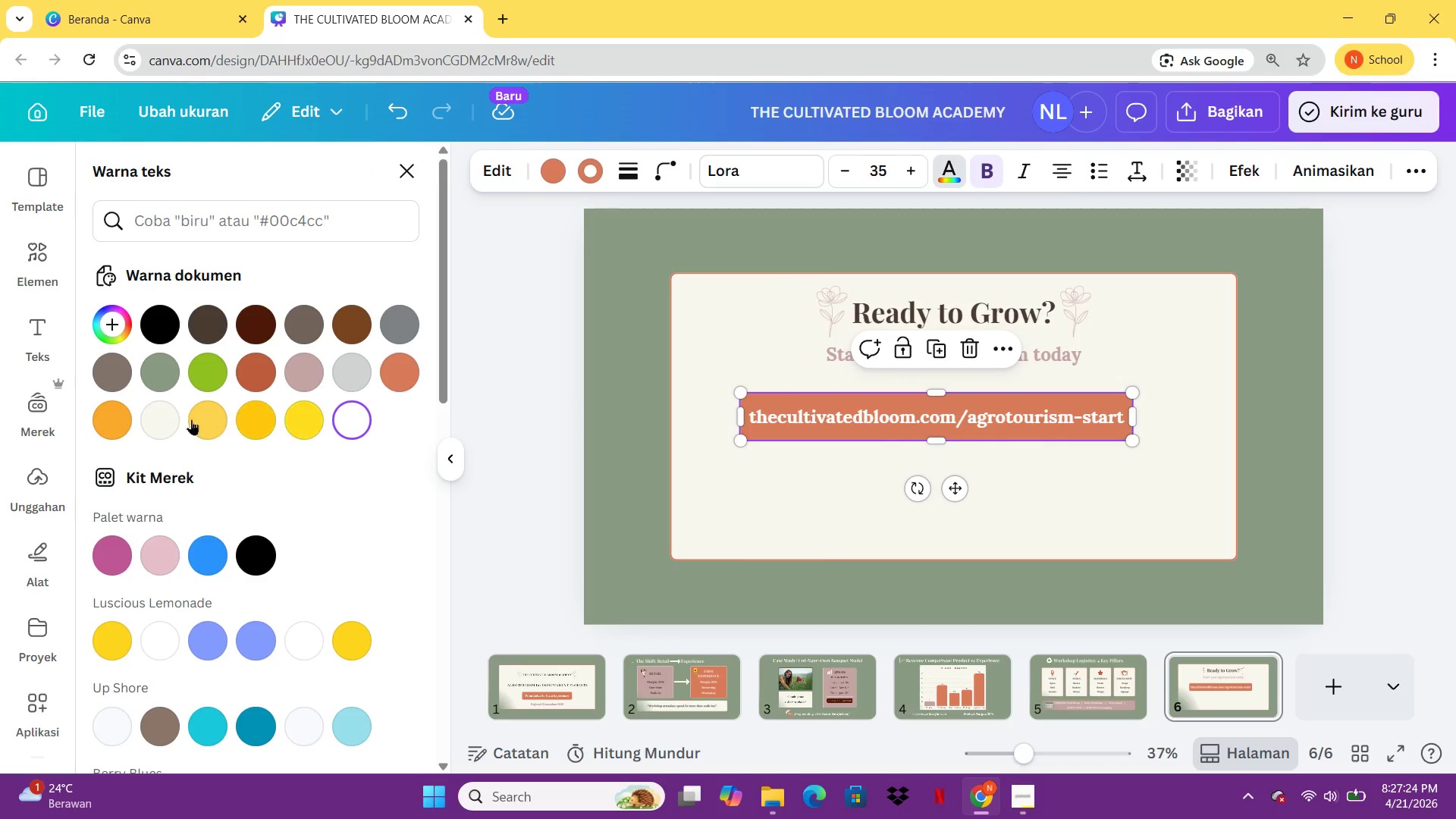 
left_click([175, 421])
 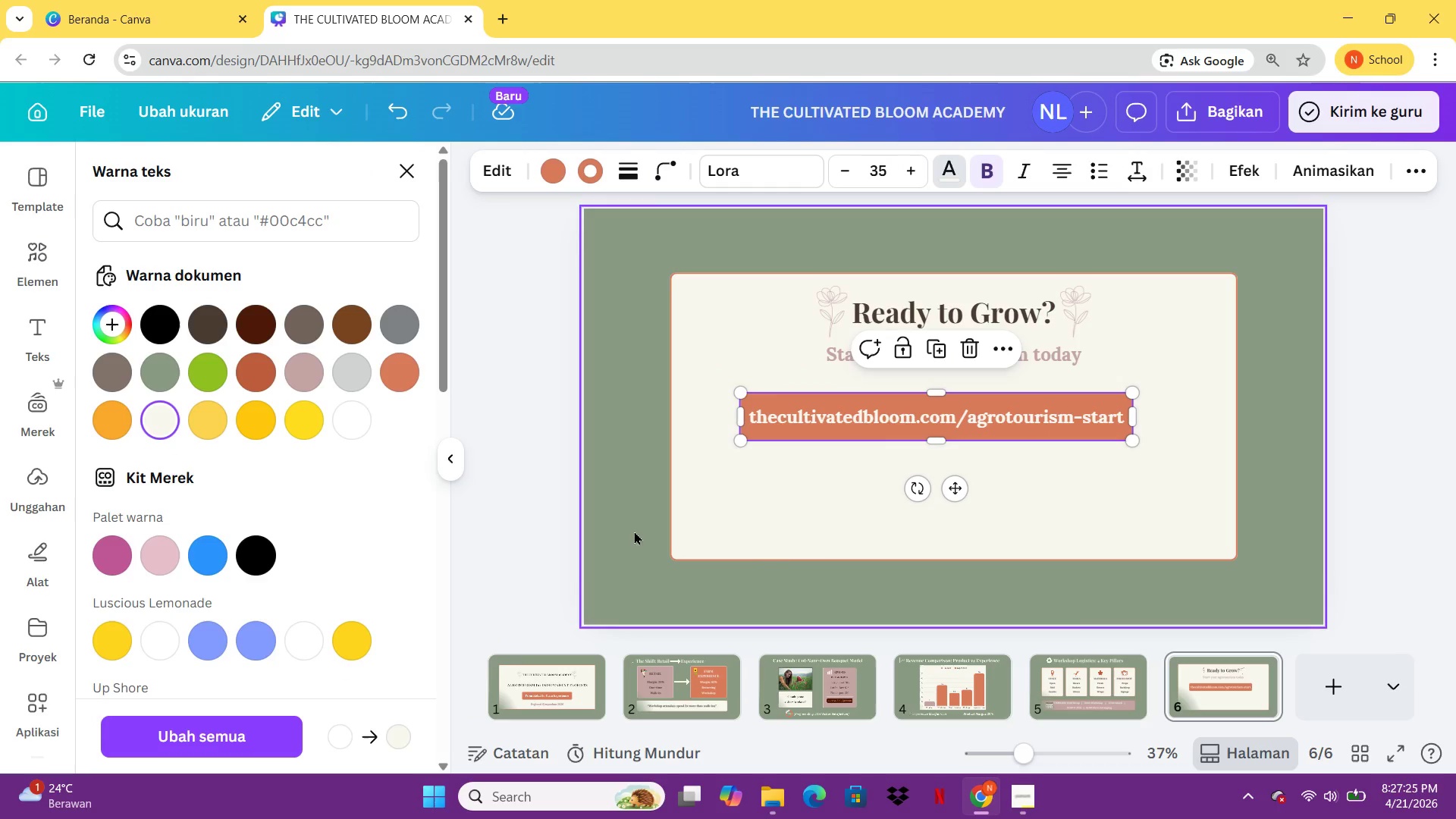 
left_click([691, 512])
 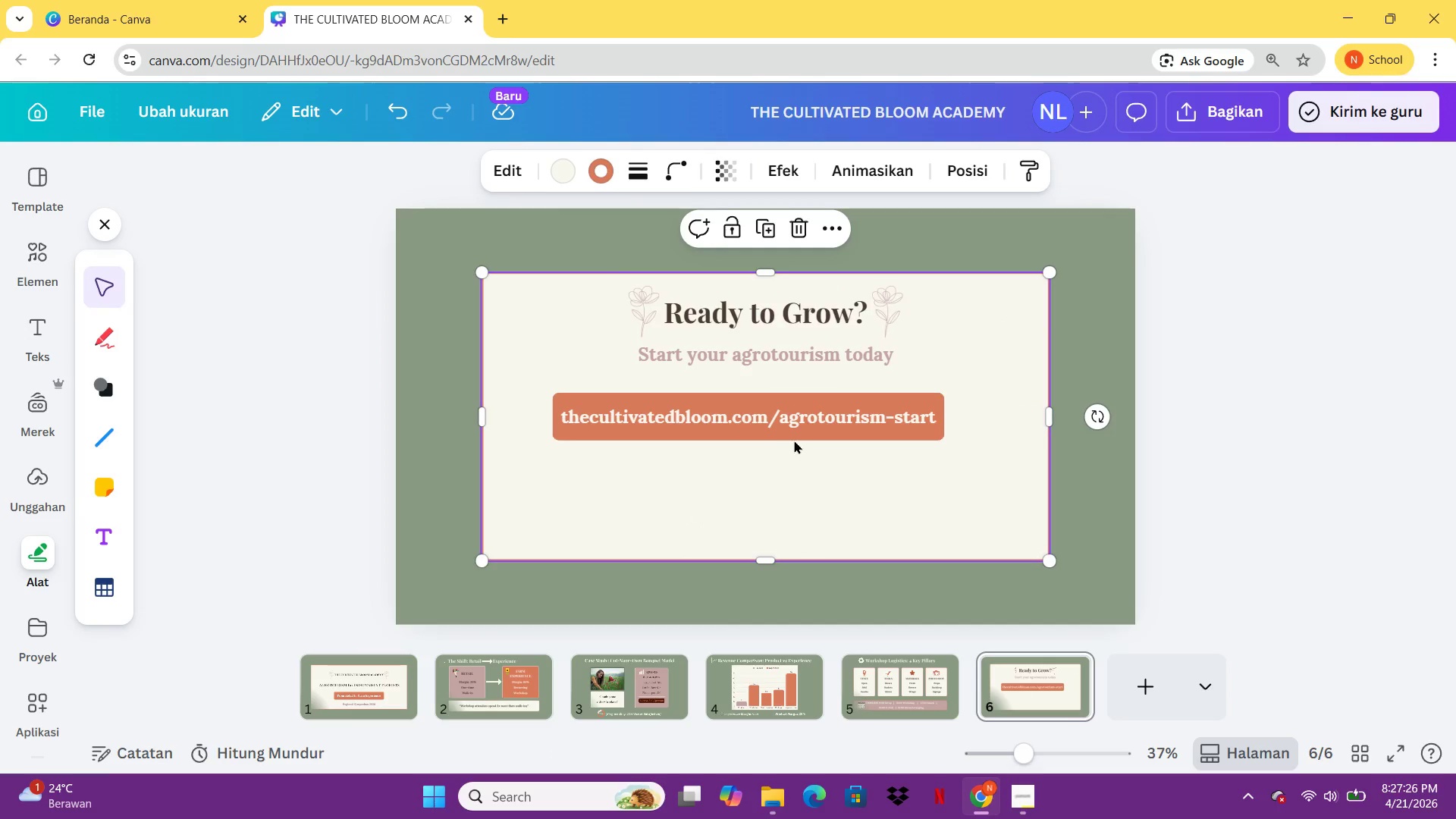 
left_click_drag(start_coordinate=[794, 431], to_coordinate=[812, 420])
 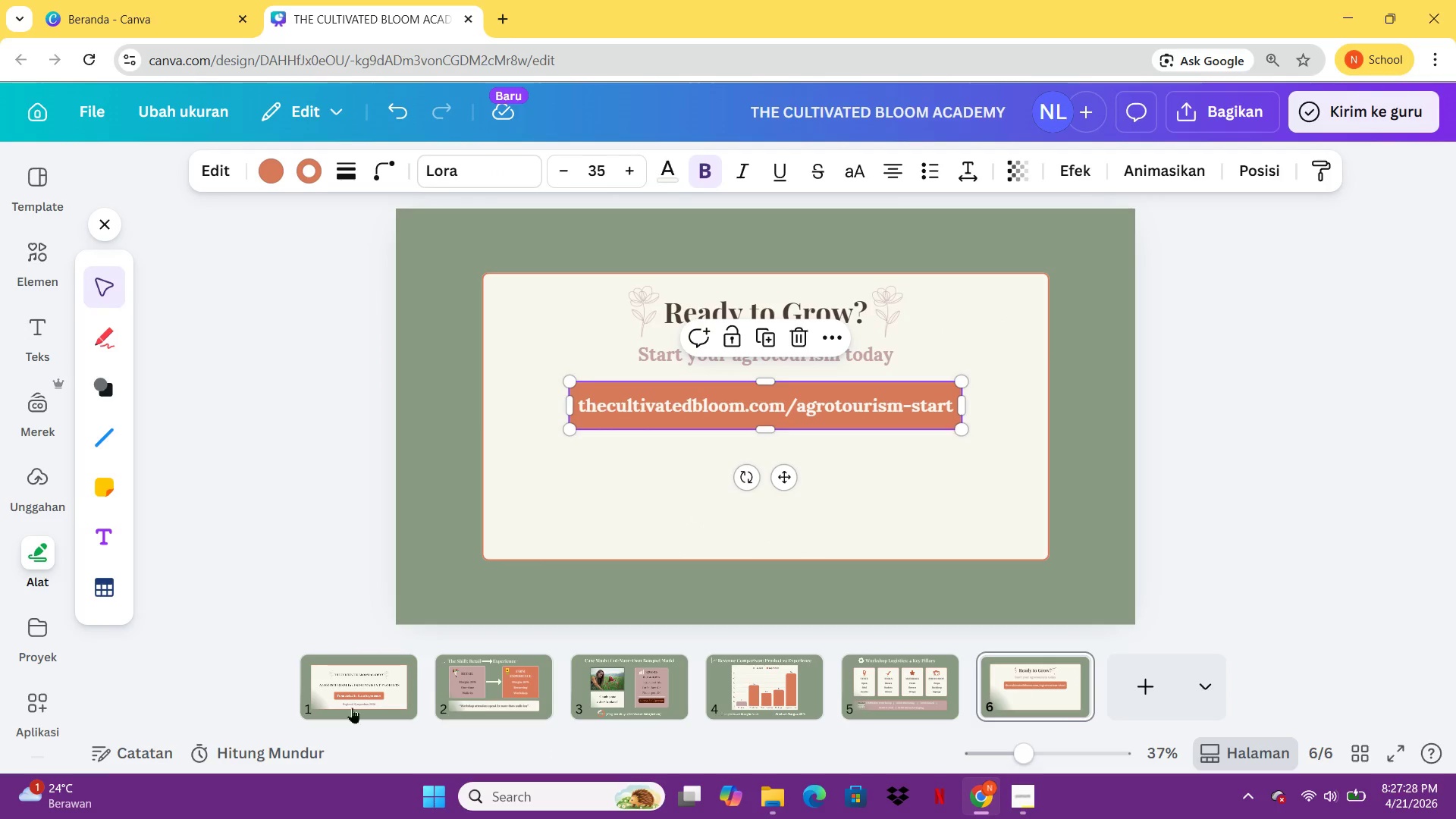 
left_click([340, 717])
 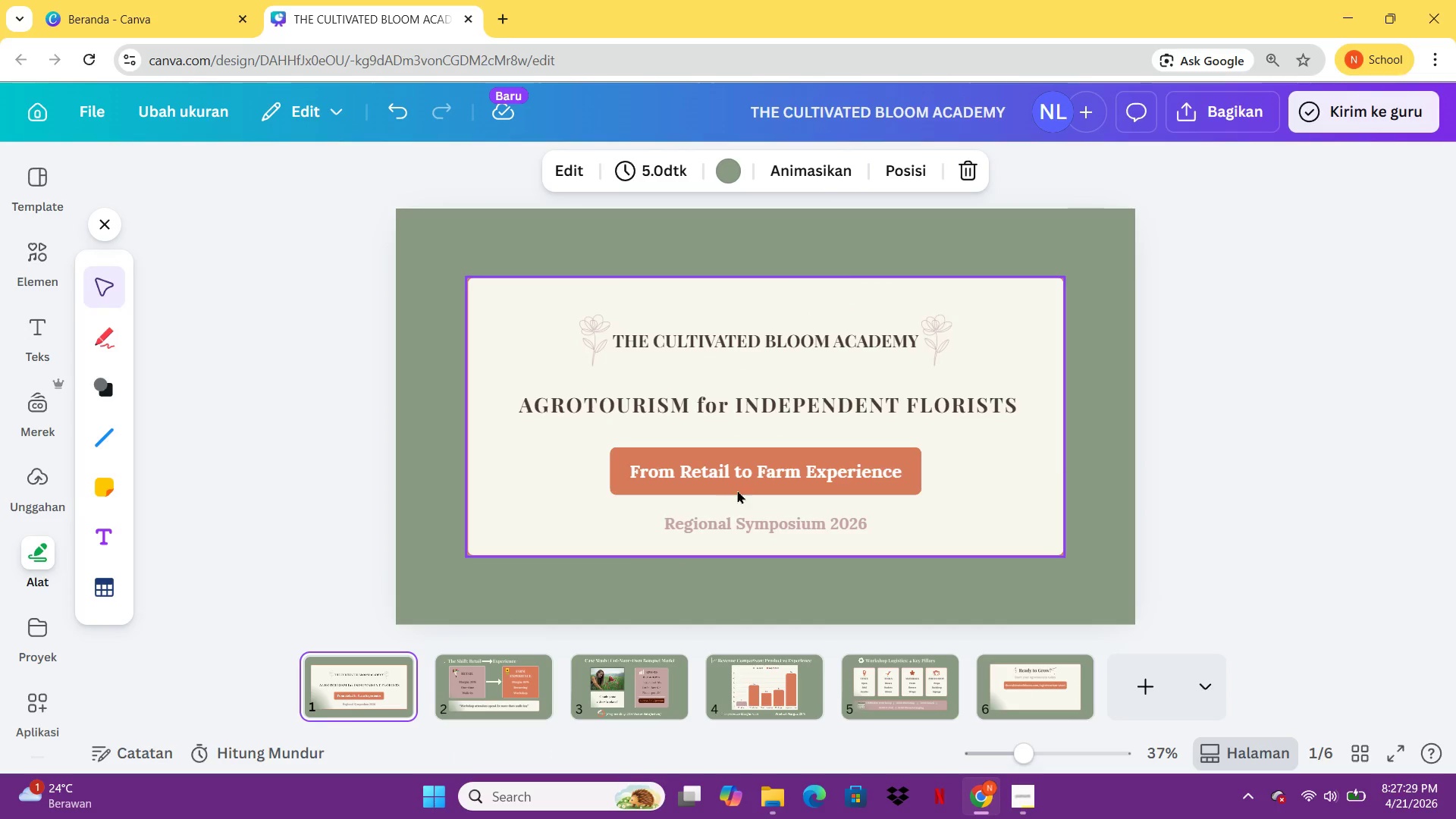 
left_click([759, 463])
 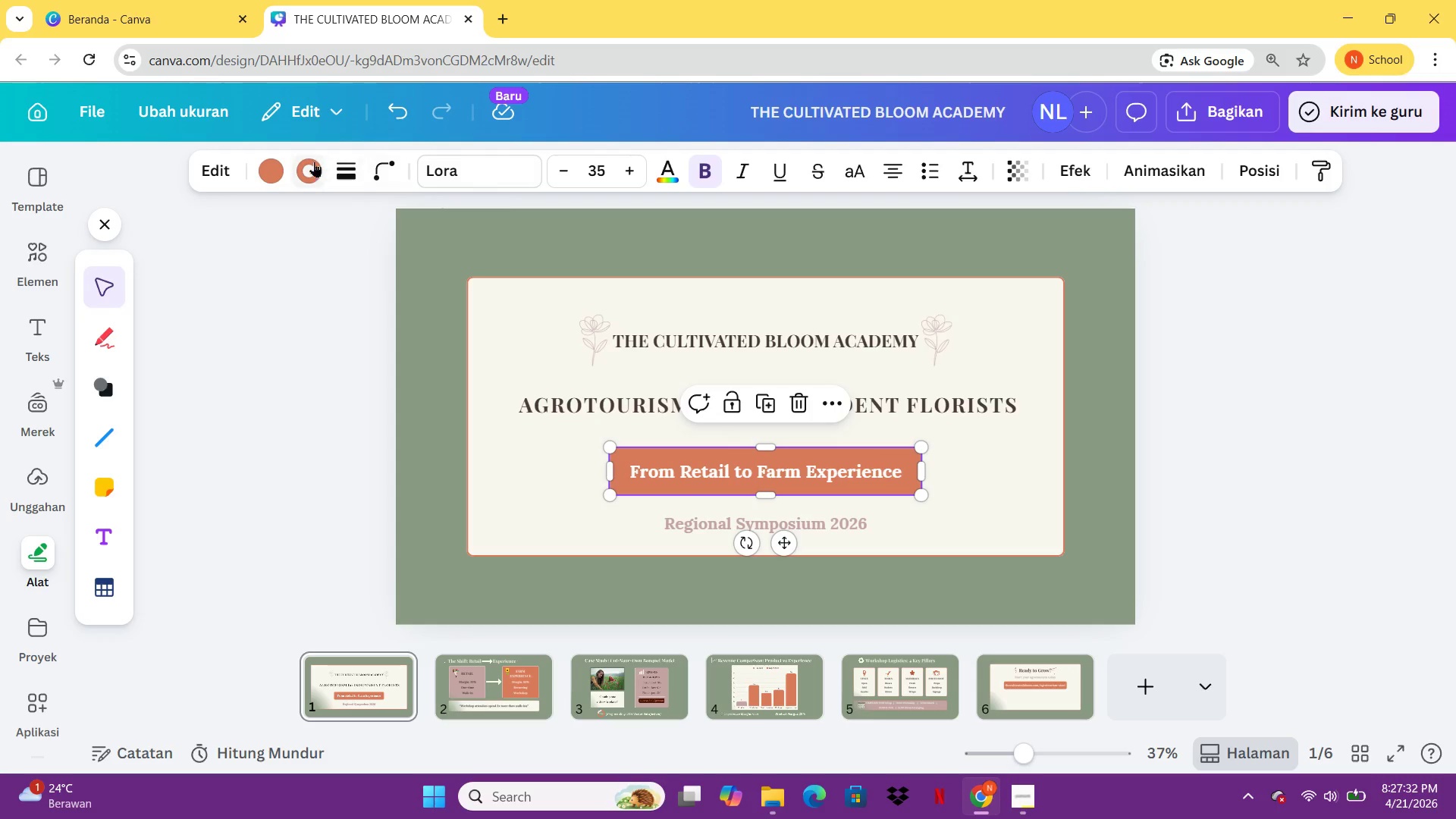 
left_click([664, 171])
 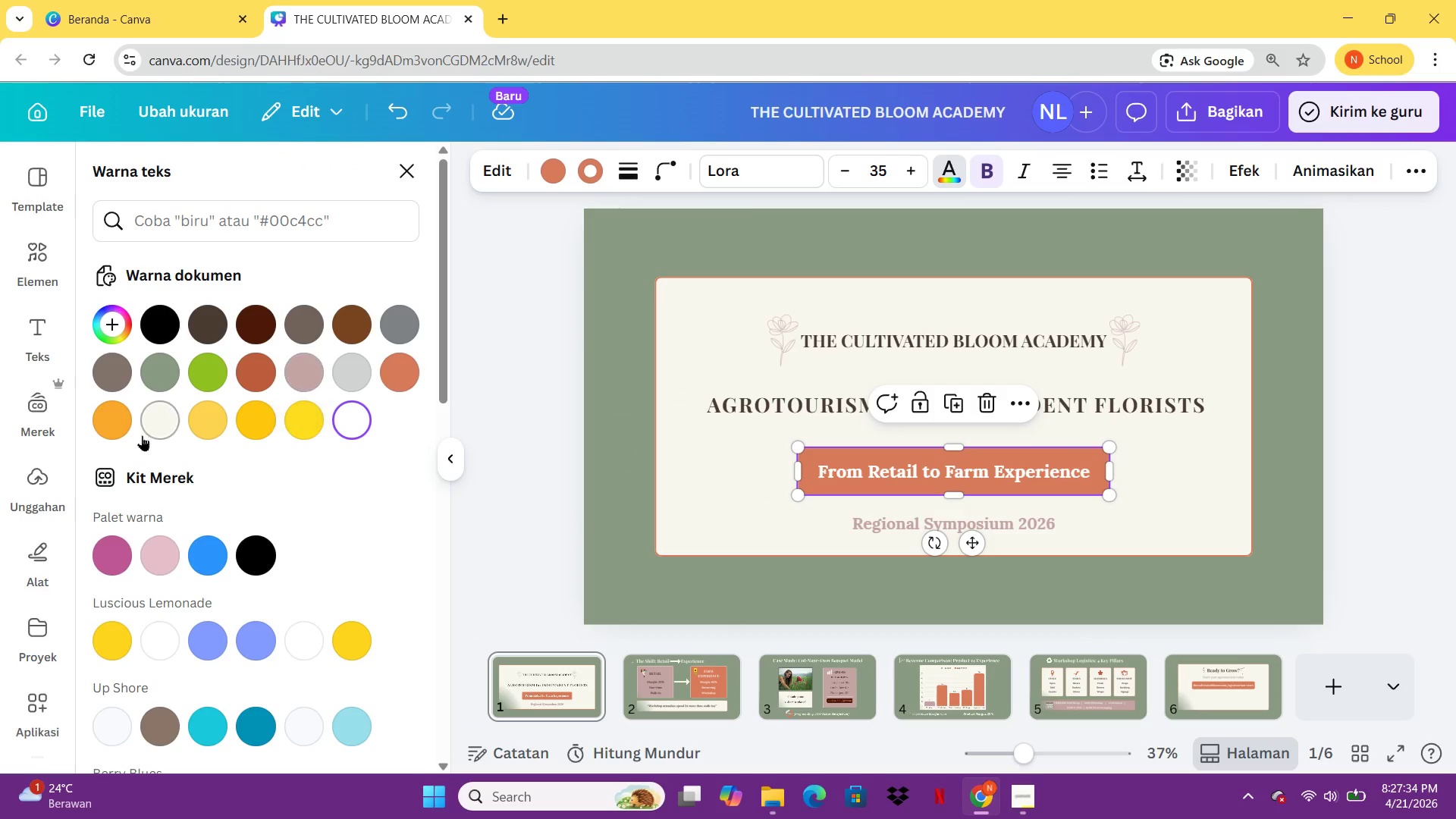 
left_click([167, 421])
 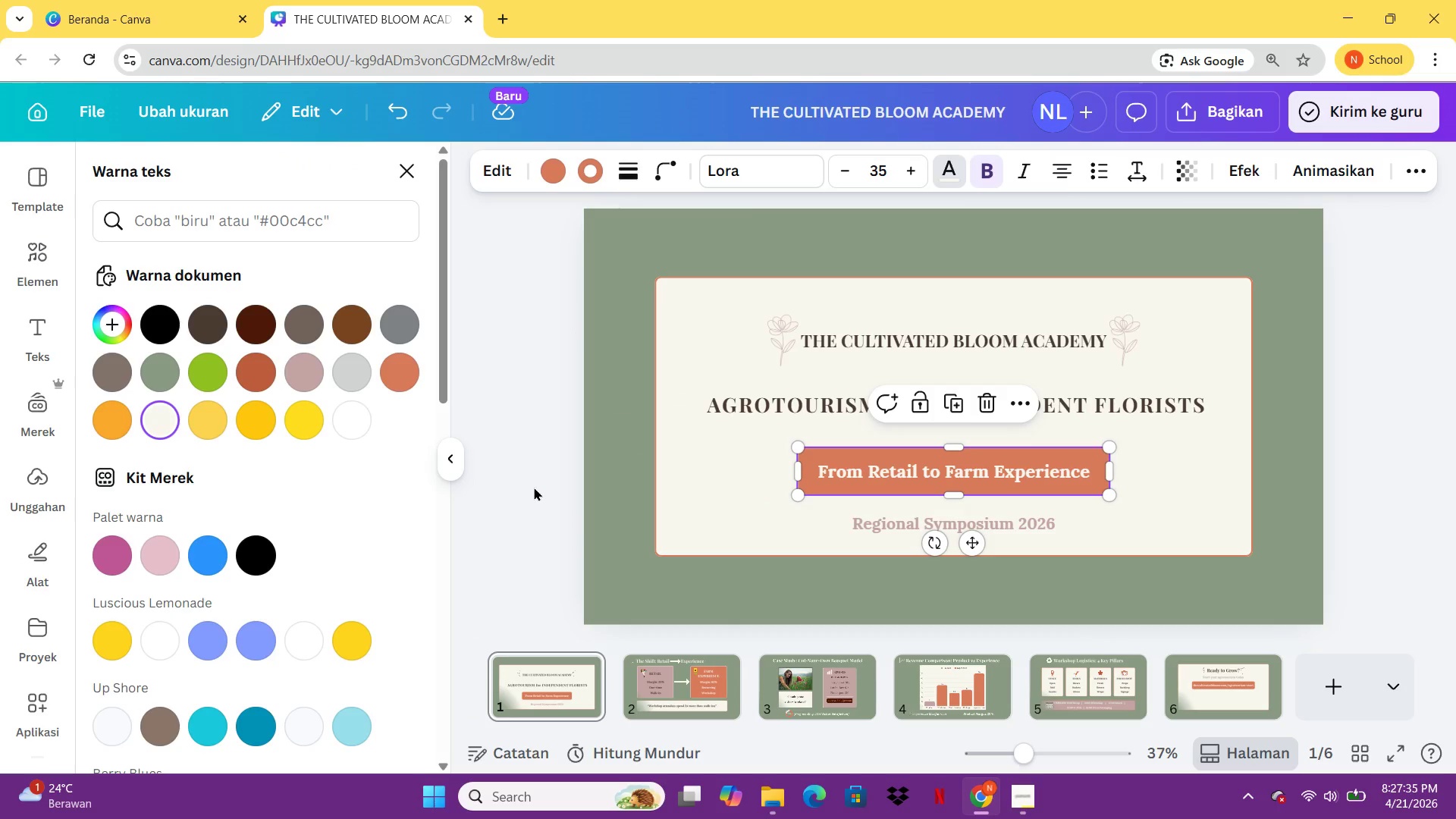 
left_click([534, 487])
 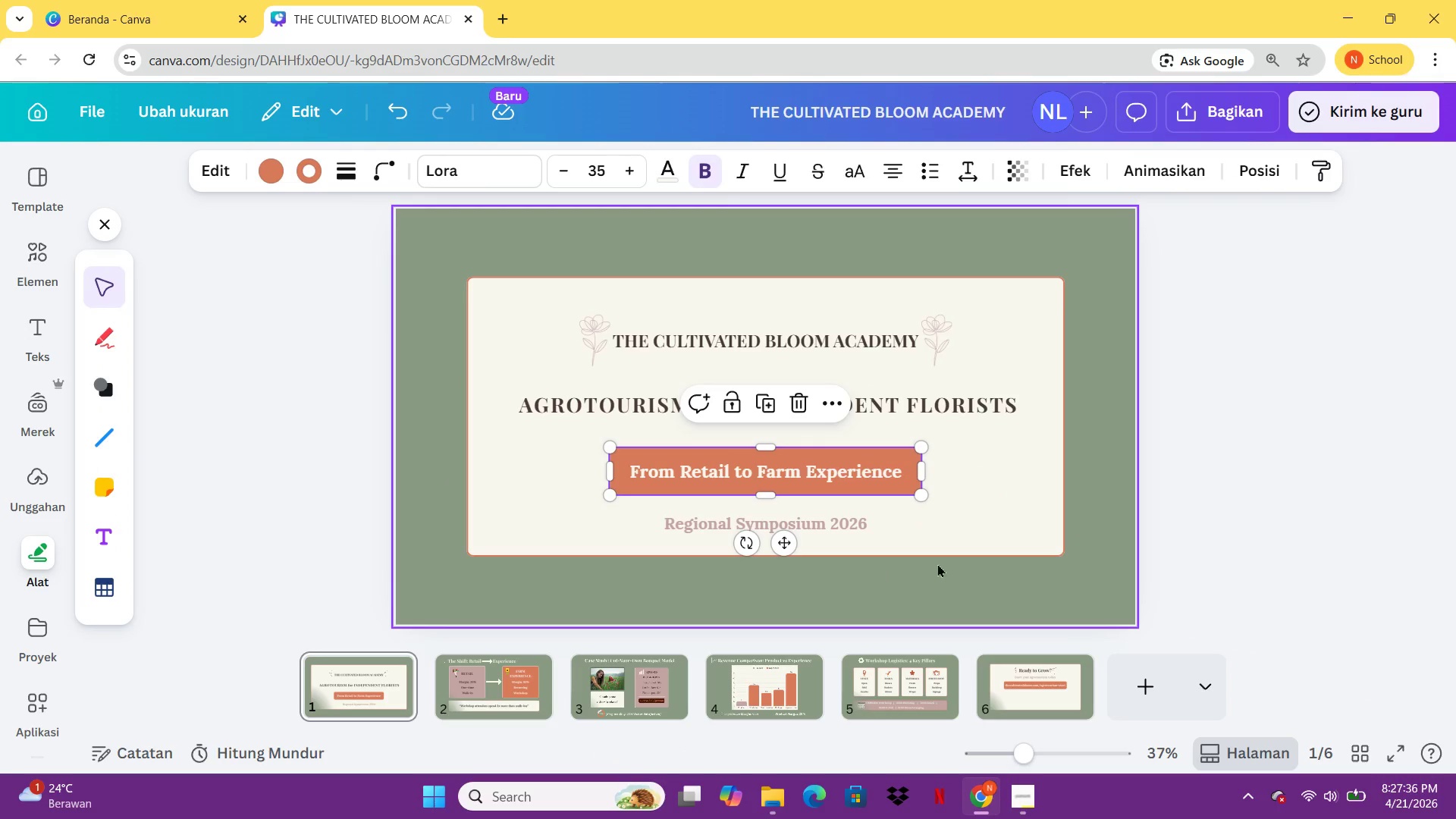 
left_click([997, 562])
 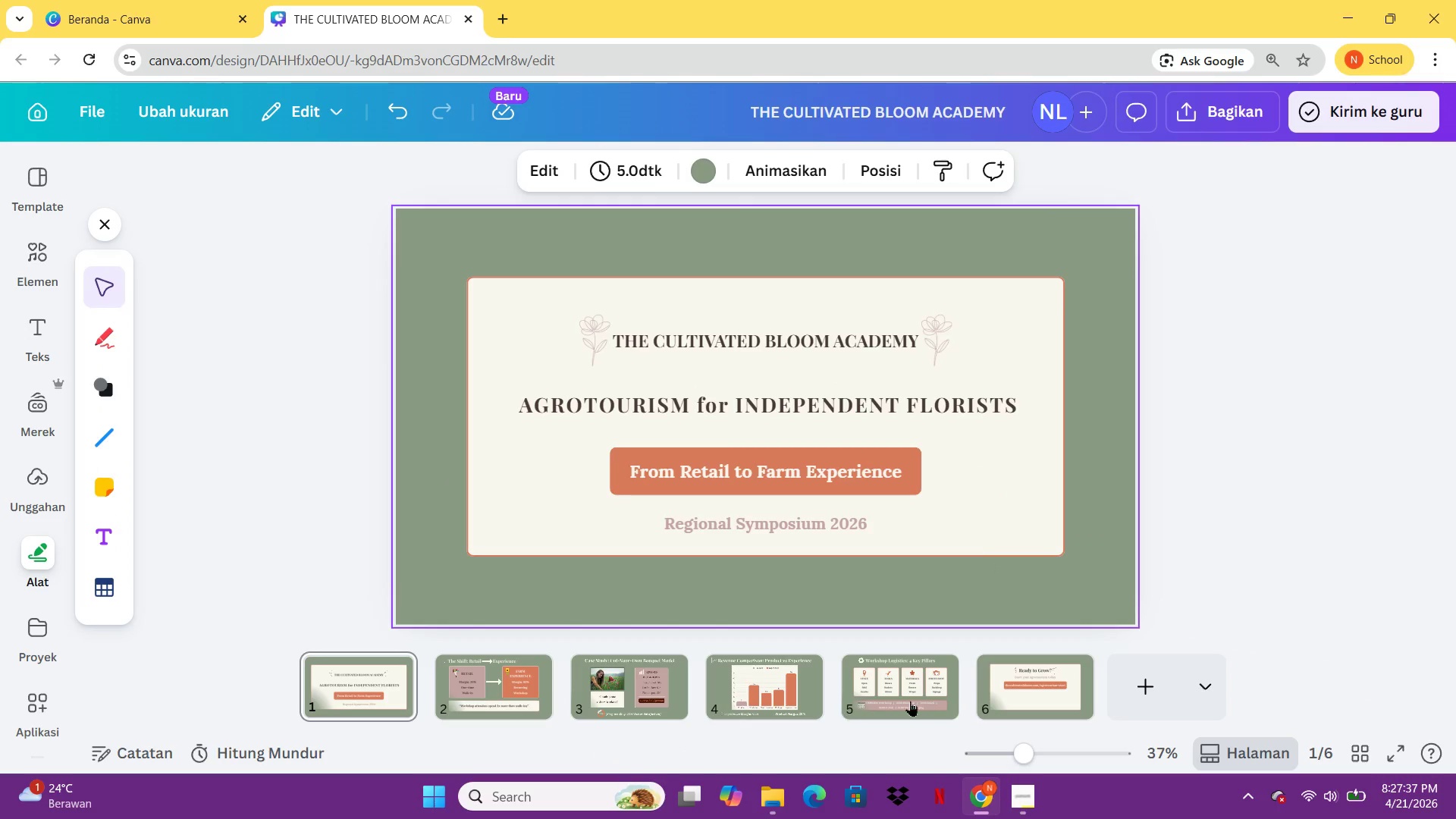 
left_click([1015, 695])
 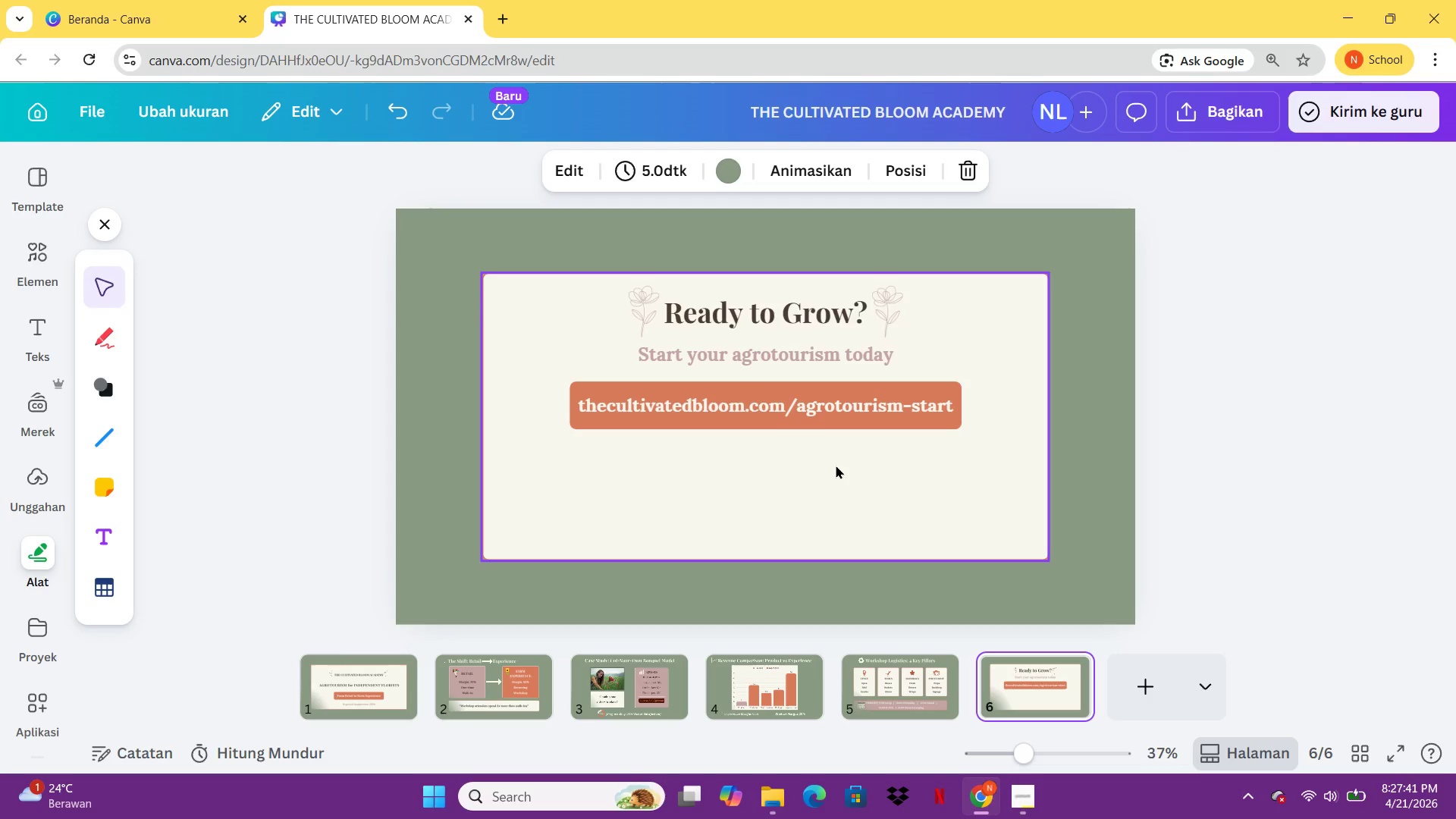 
wait(5.33)
 